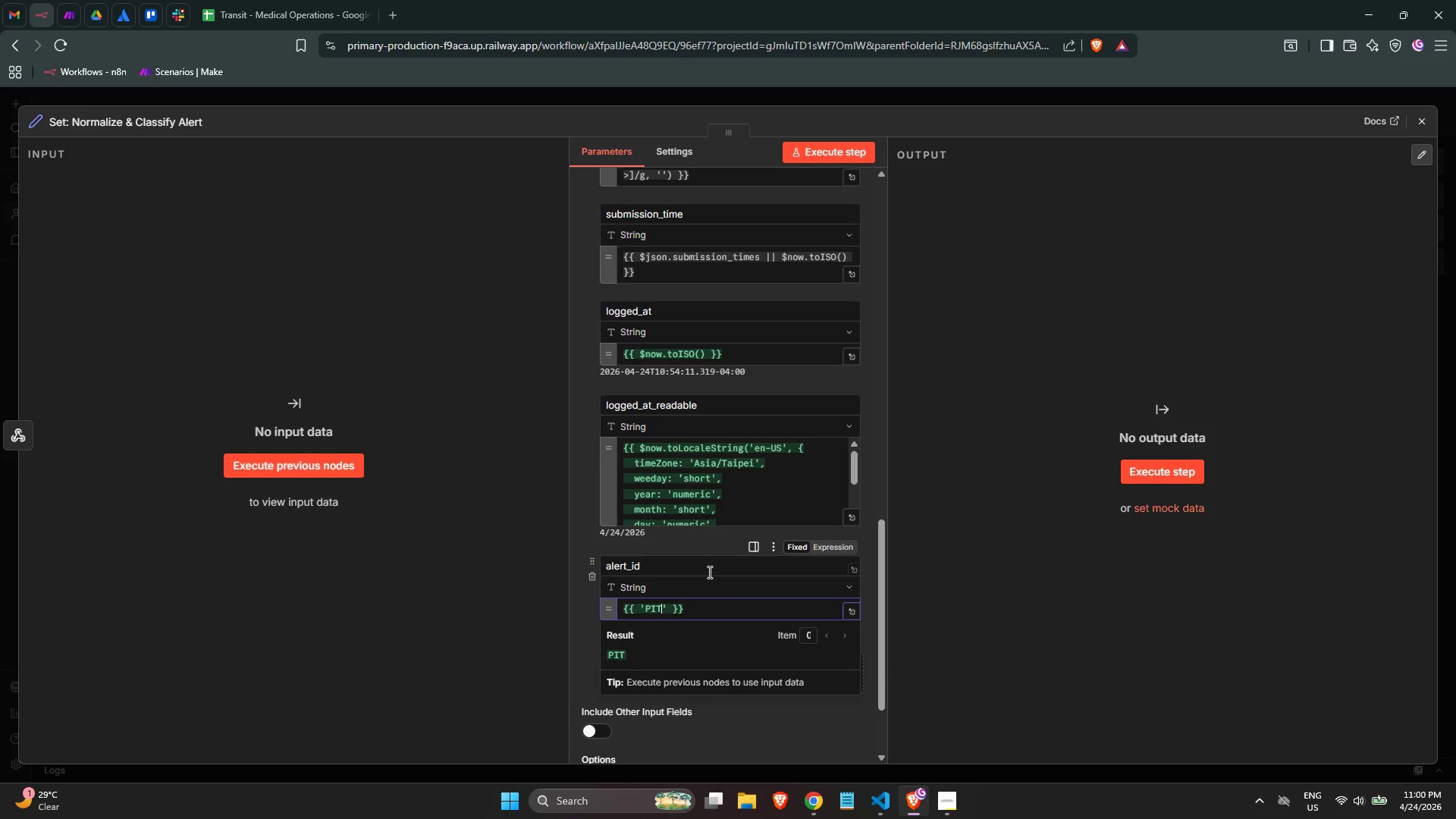 
key(ArrowRight)
 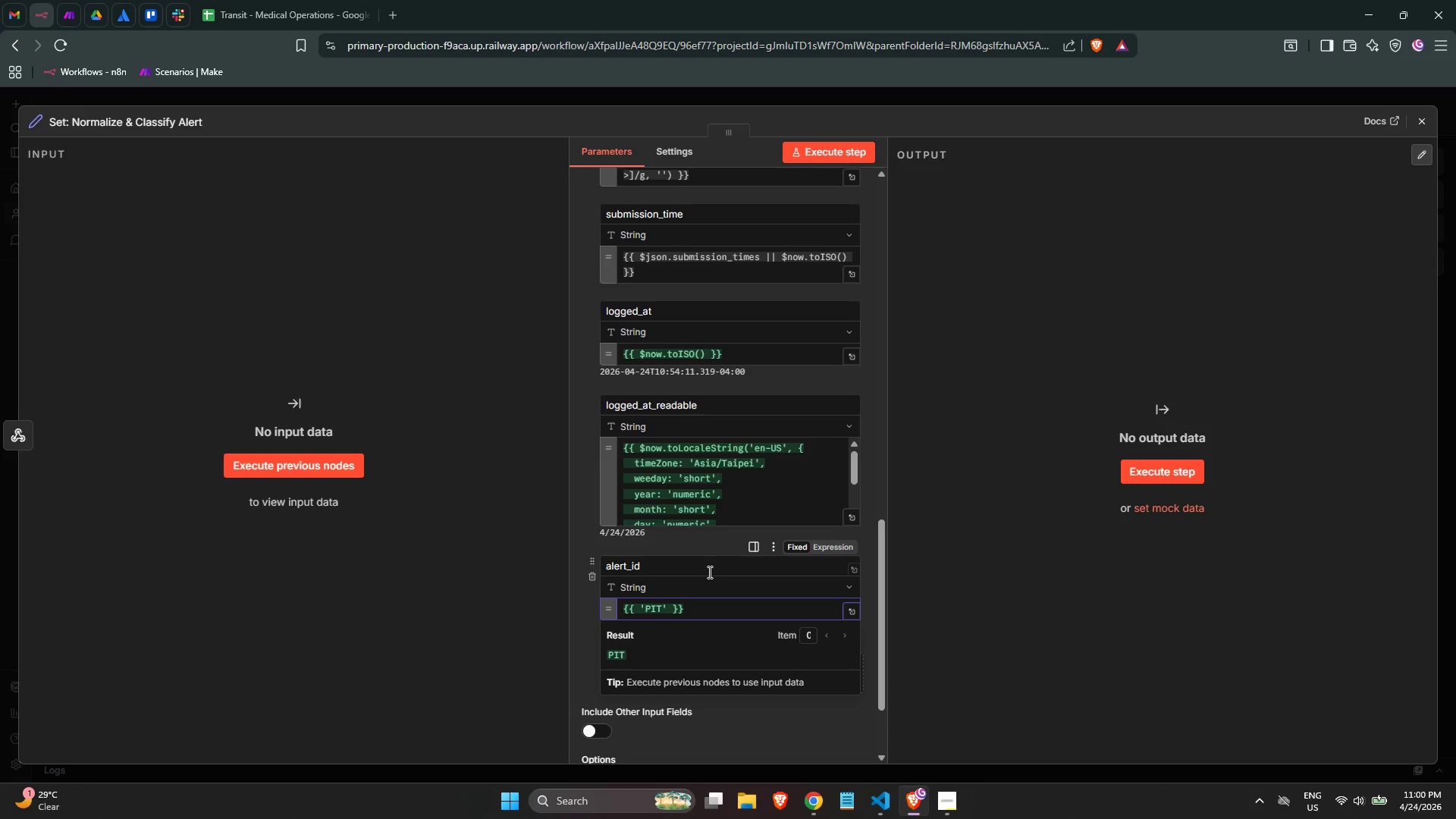 
key(ArrowLeft)
 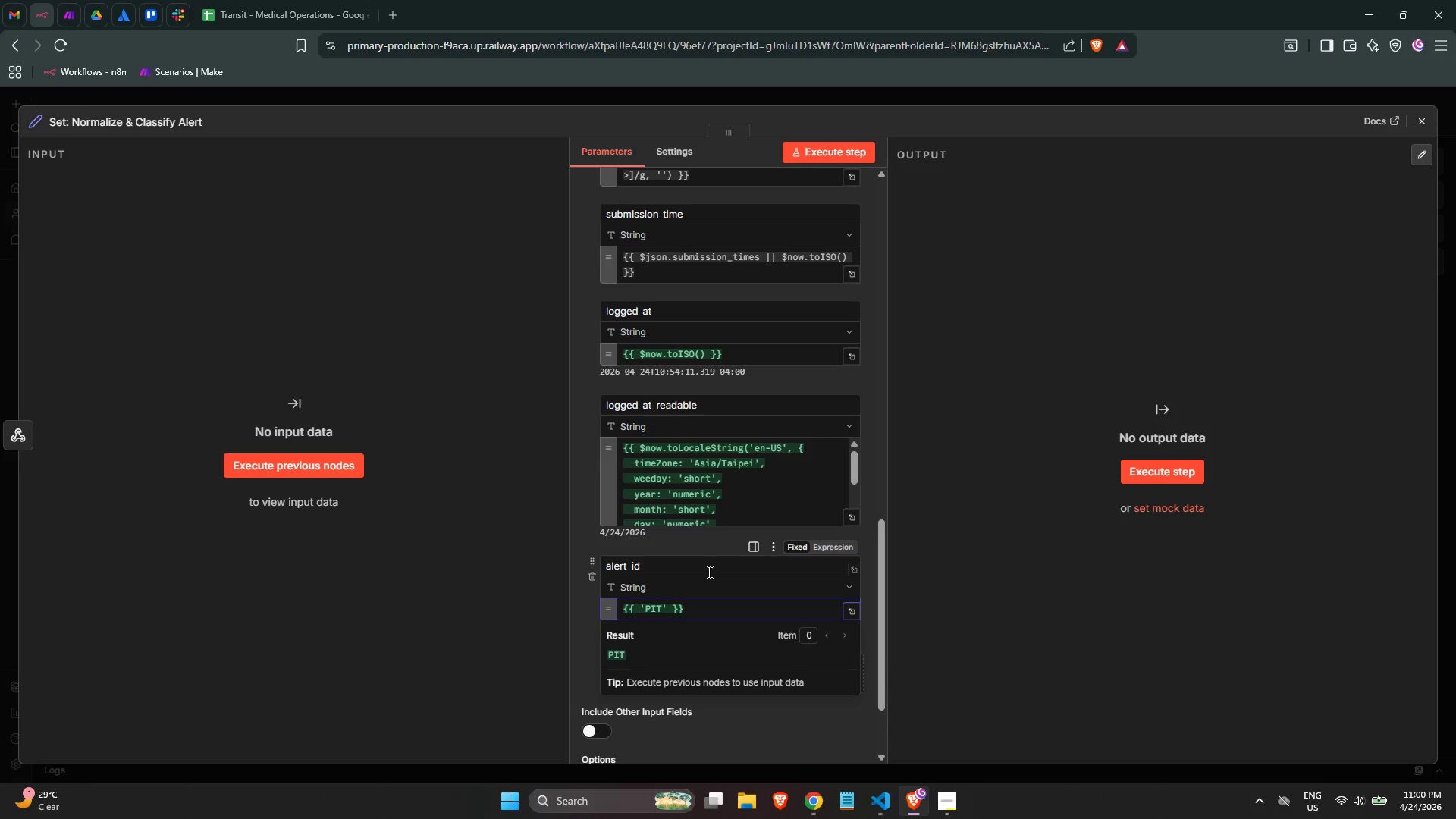 
key(Minus)
 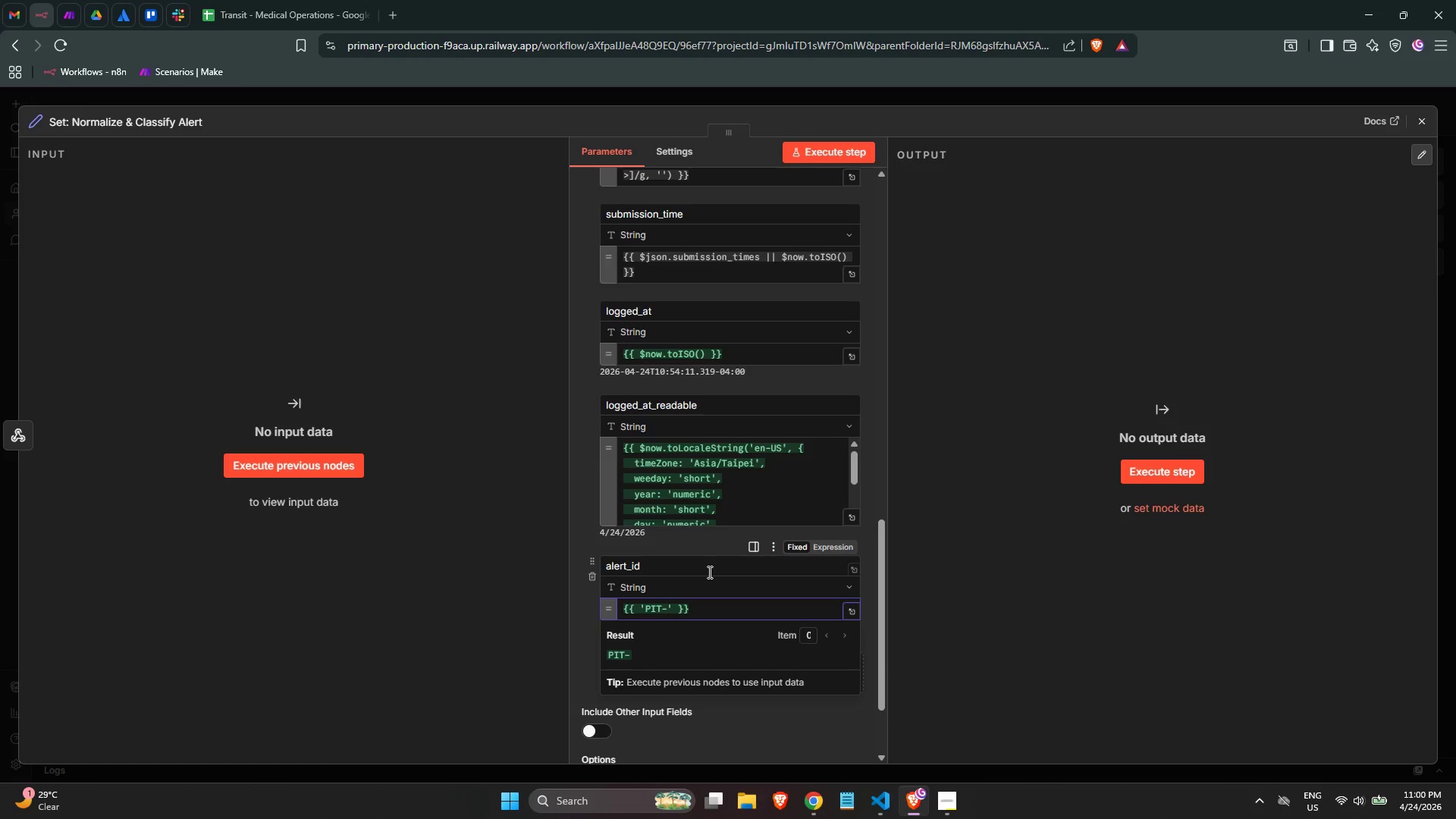 
key(ArrowRight)
 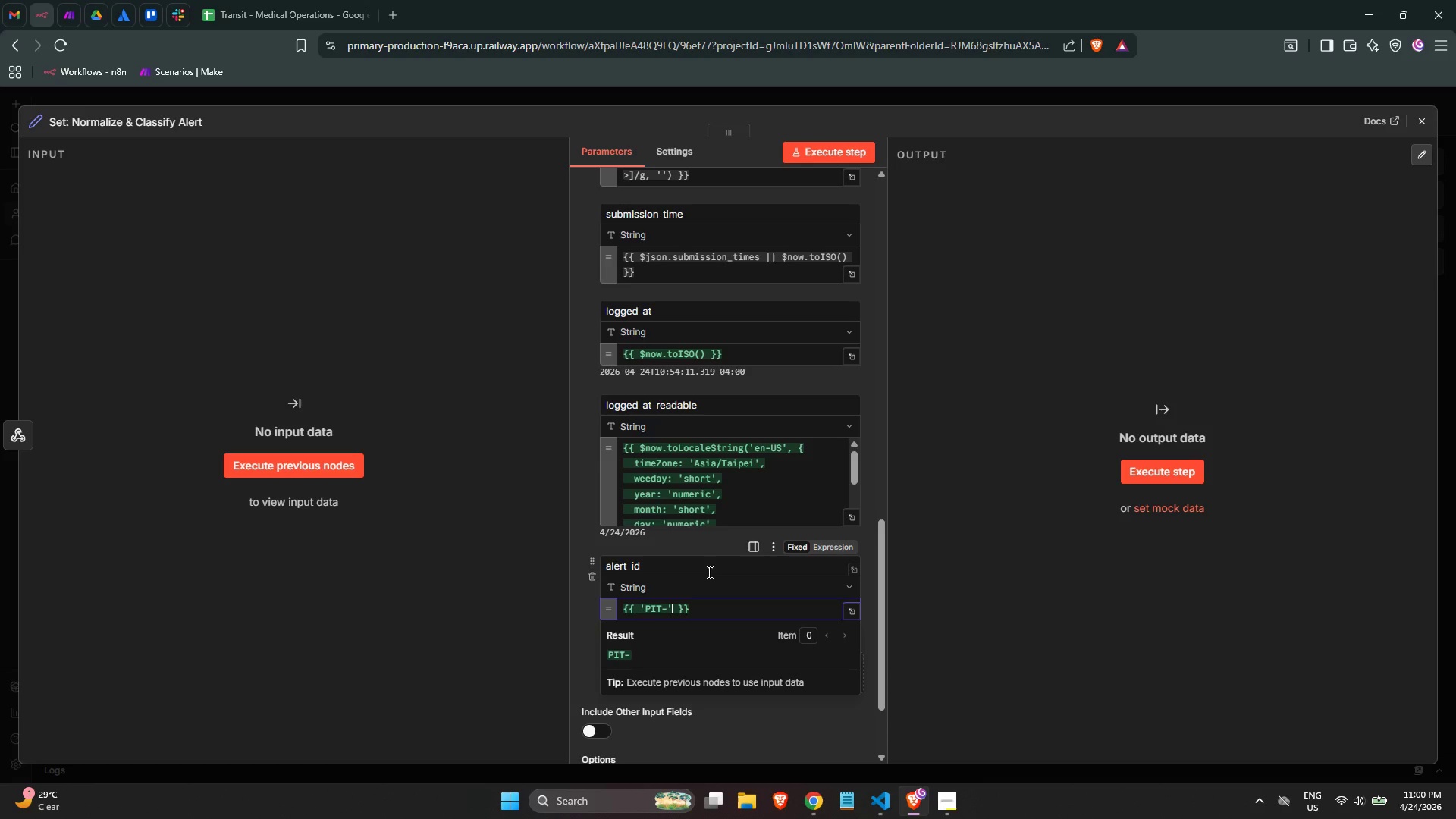 
key(Space)
 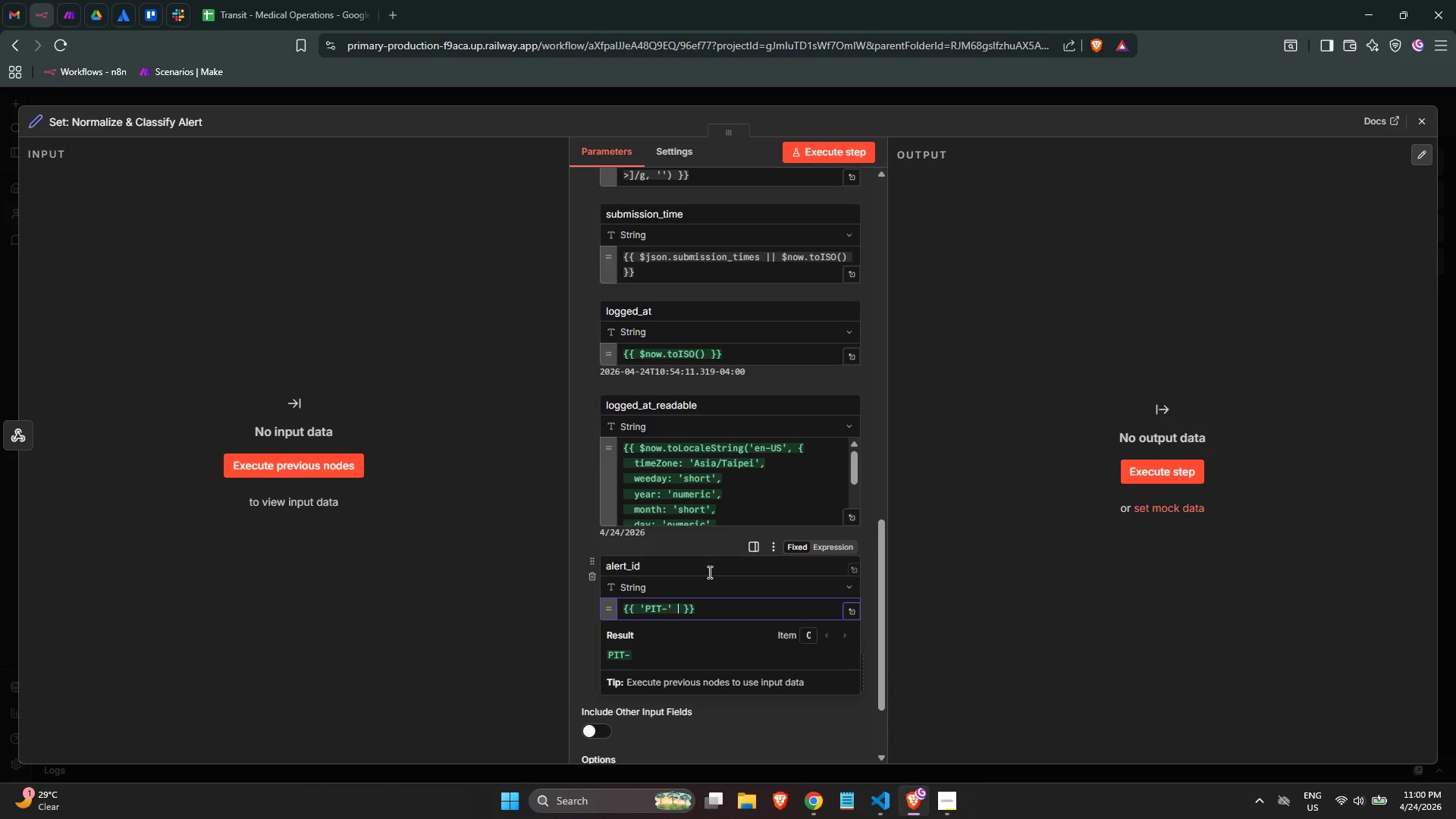 
key(Shift+Equal)
 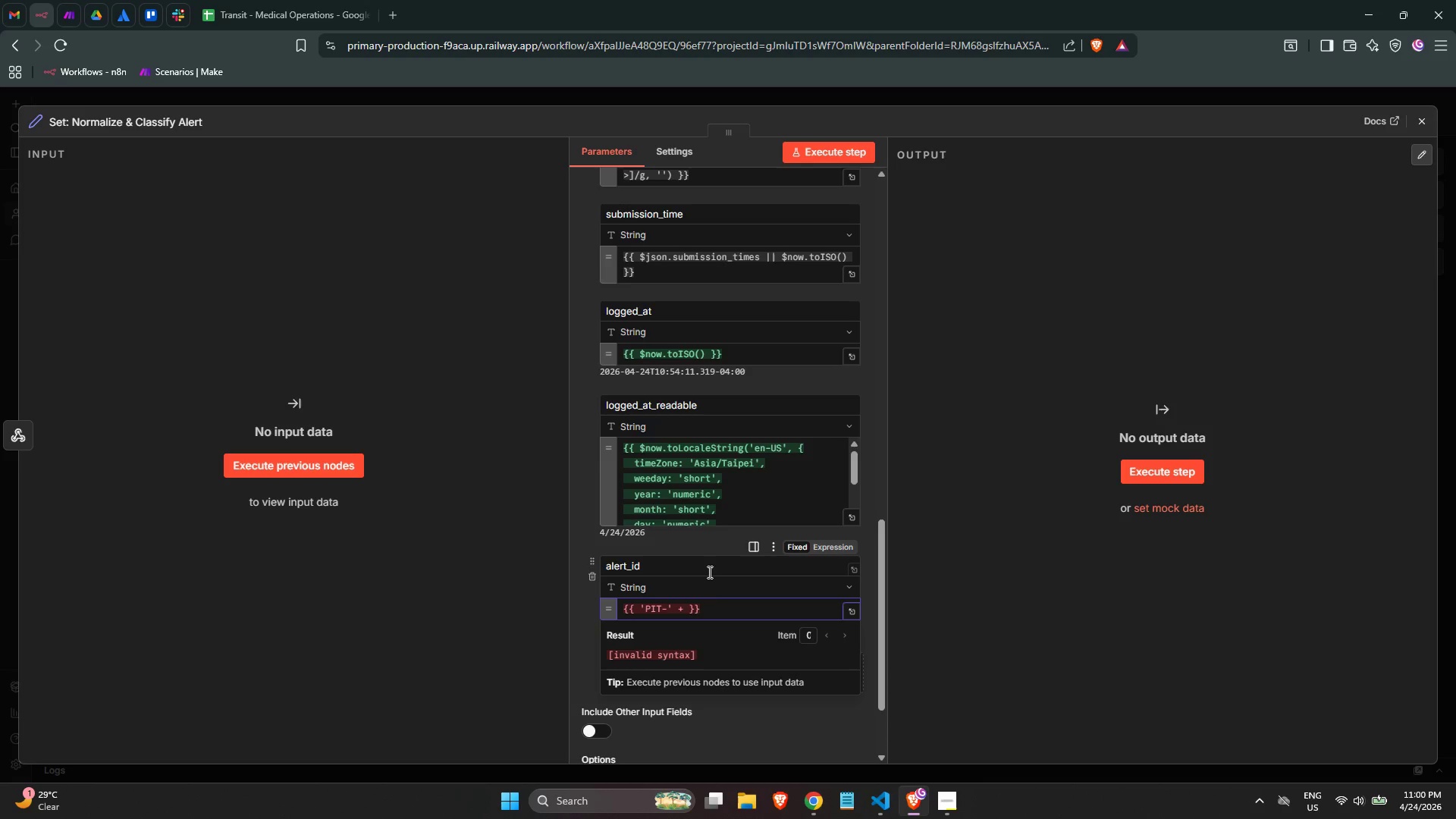 
key(Space)
 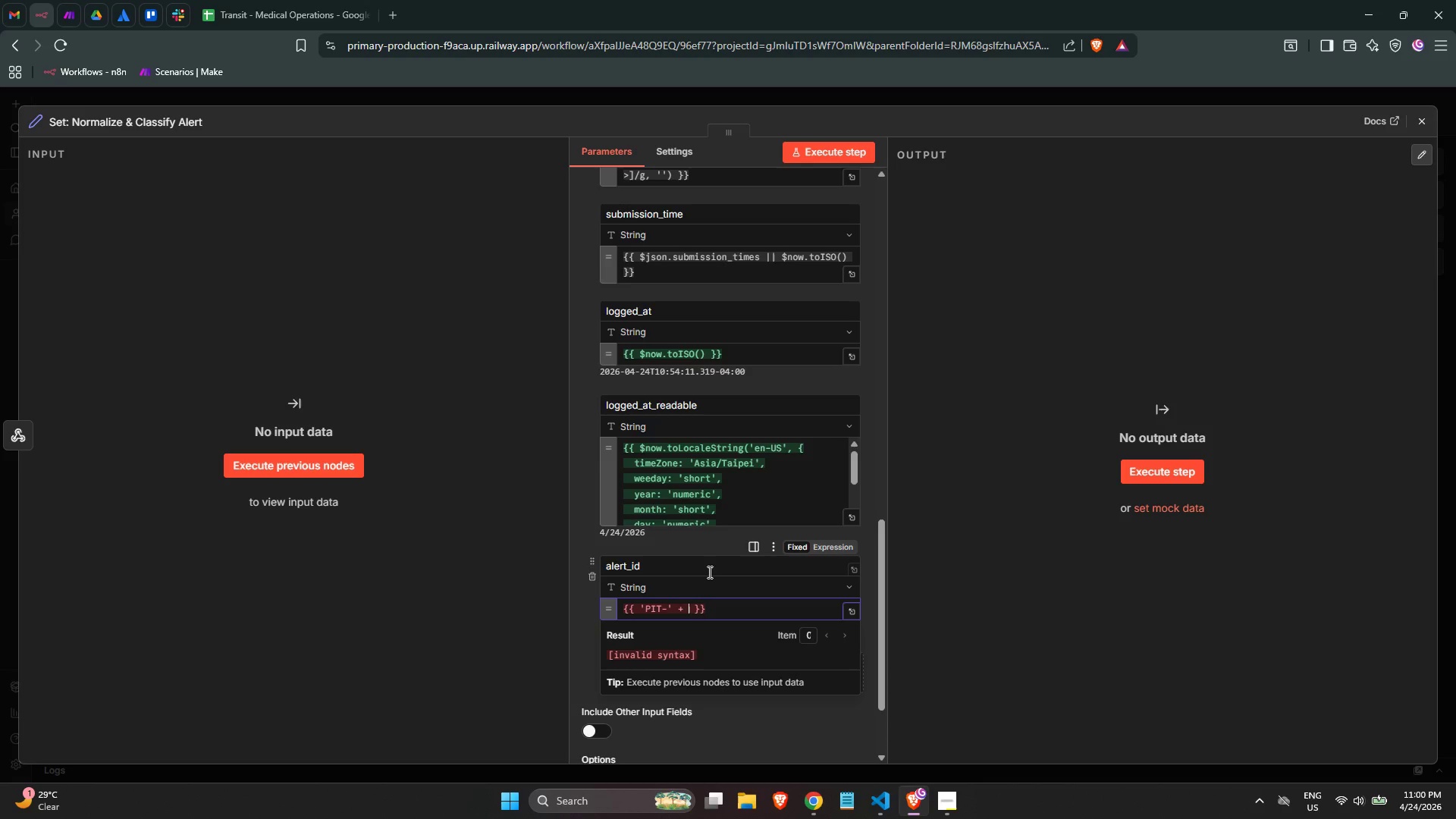 
type($now)
 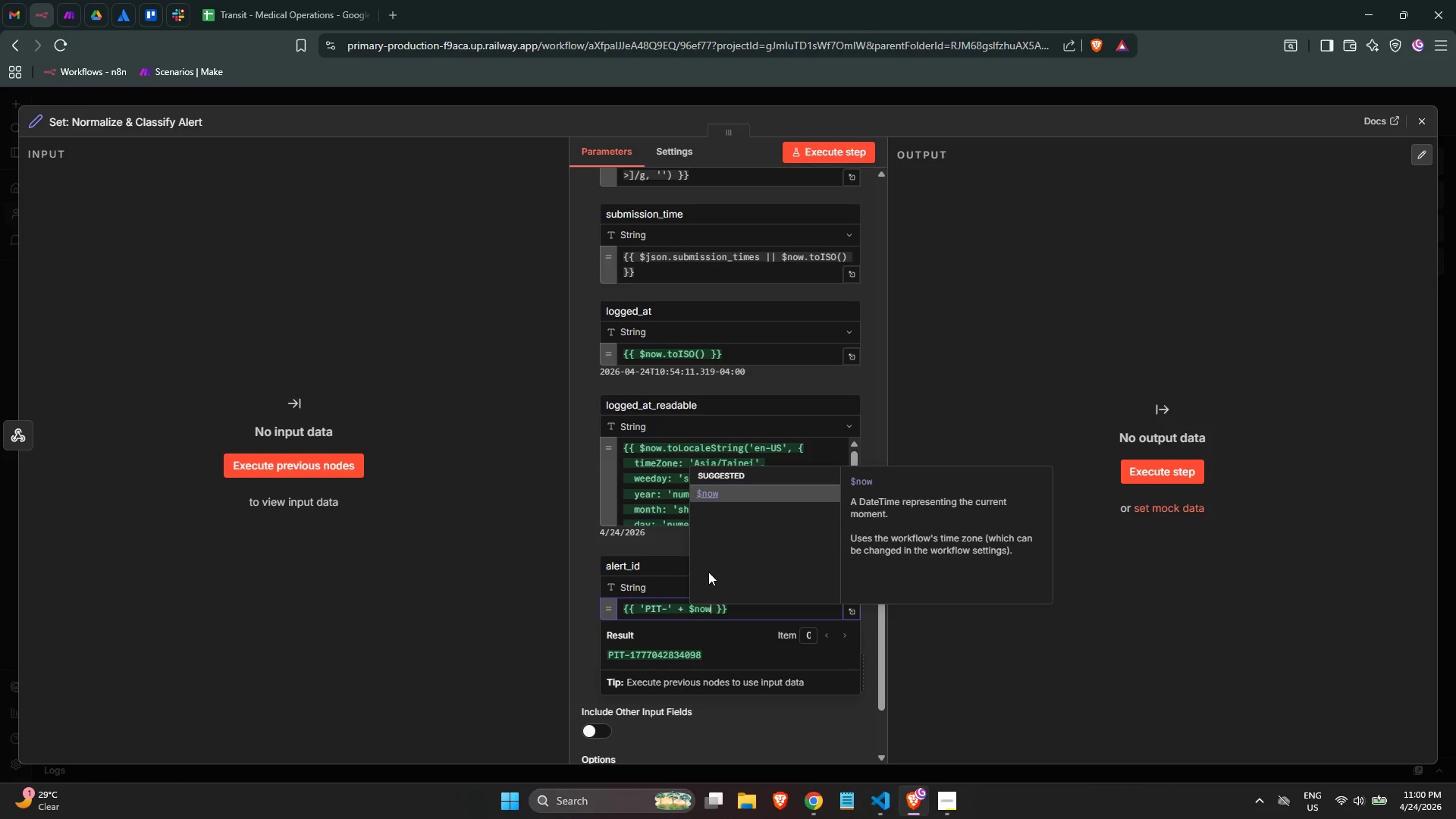 
key(Enter)
 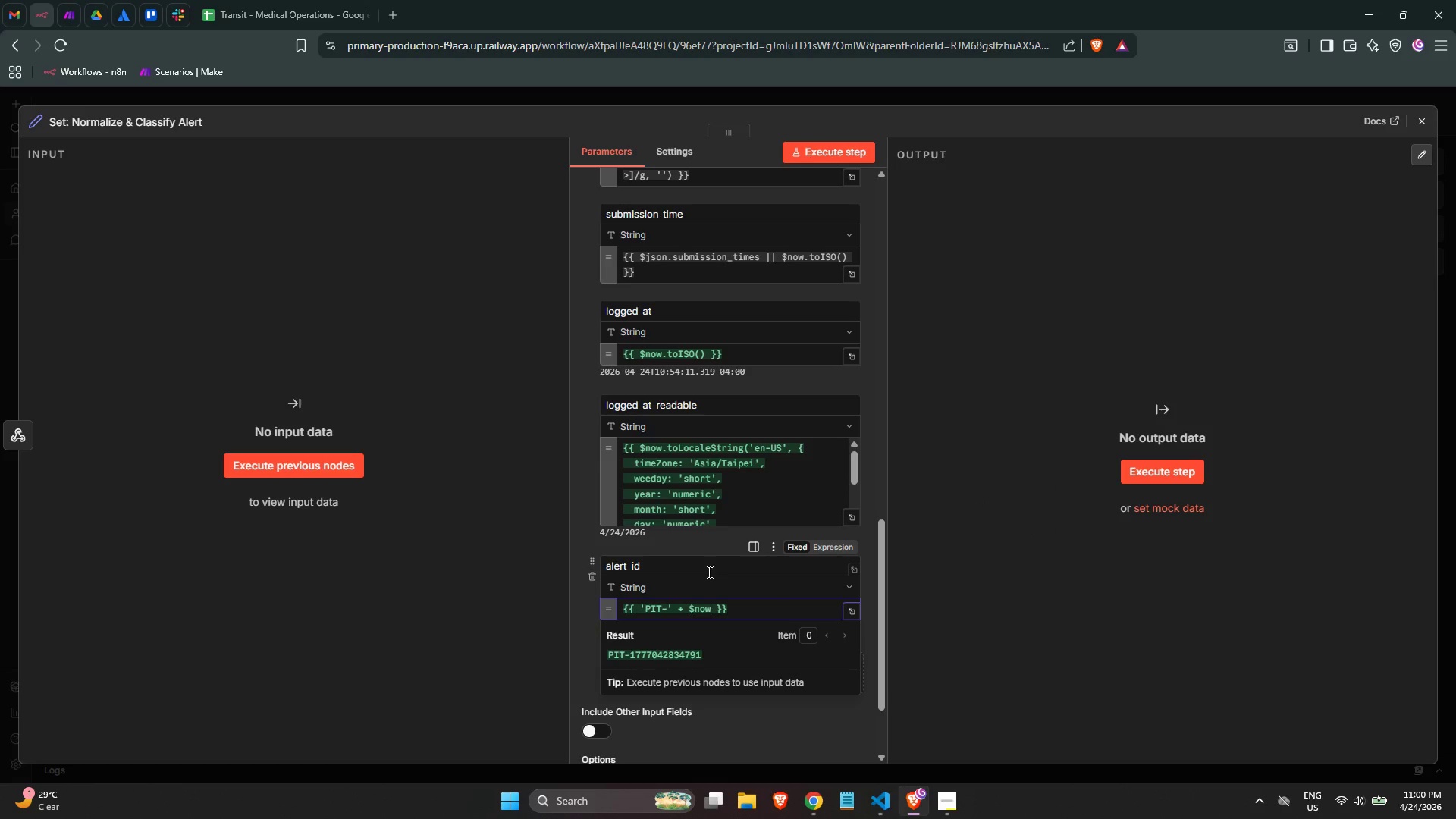 
type(.toiso)
 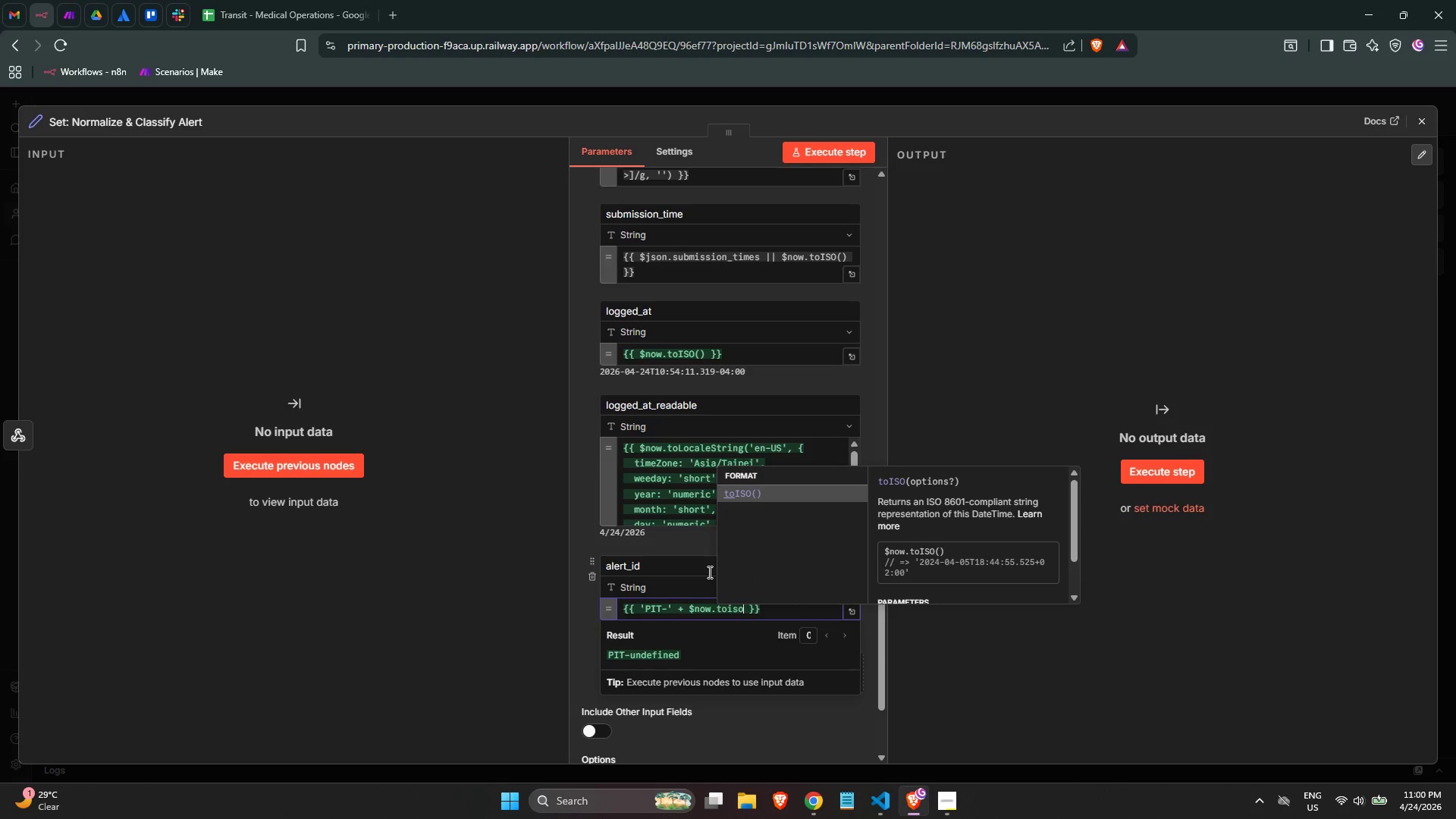 
key(Enter)
 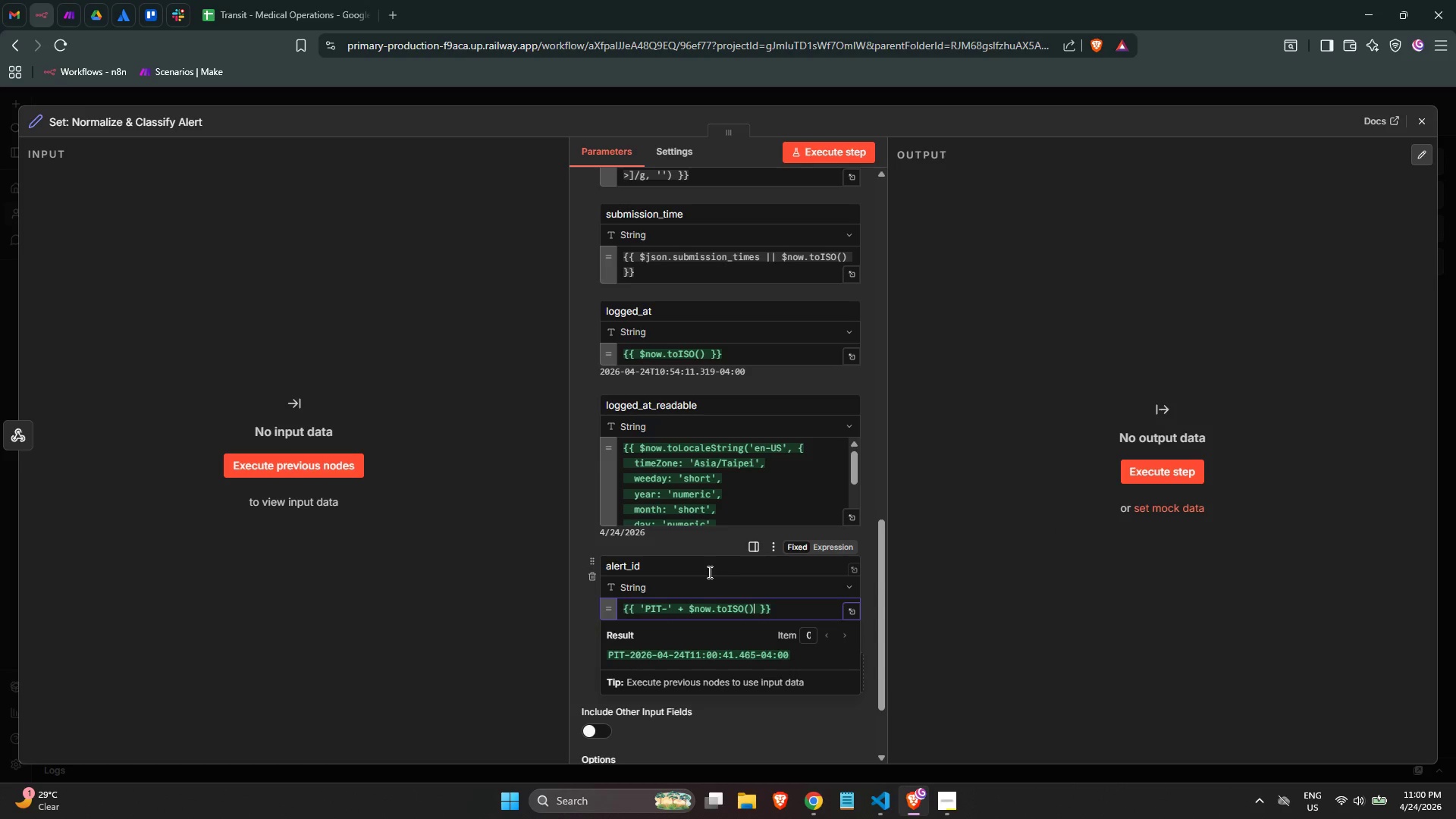 
type(.sl)
 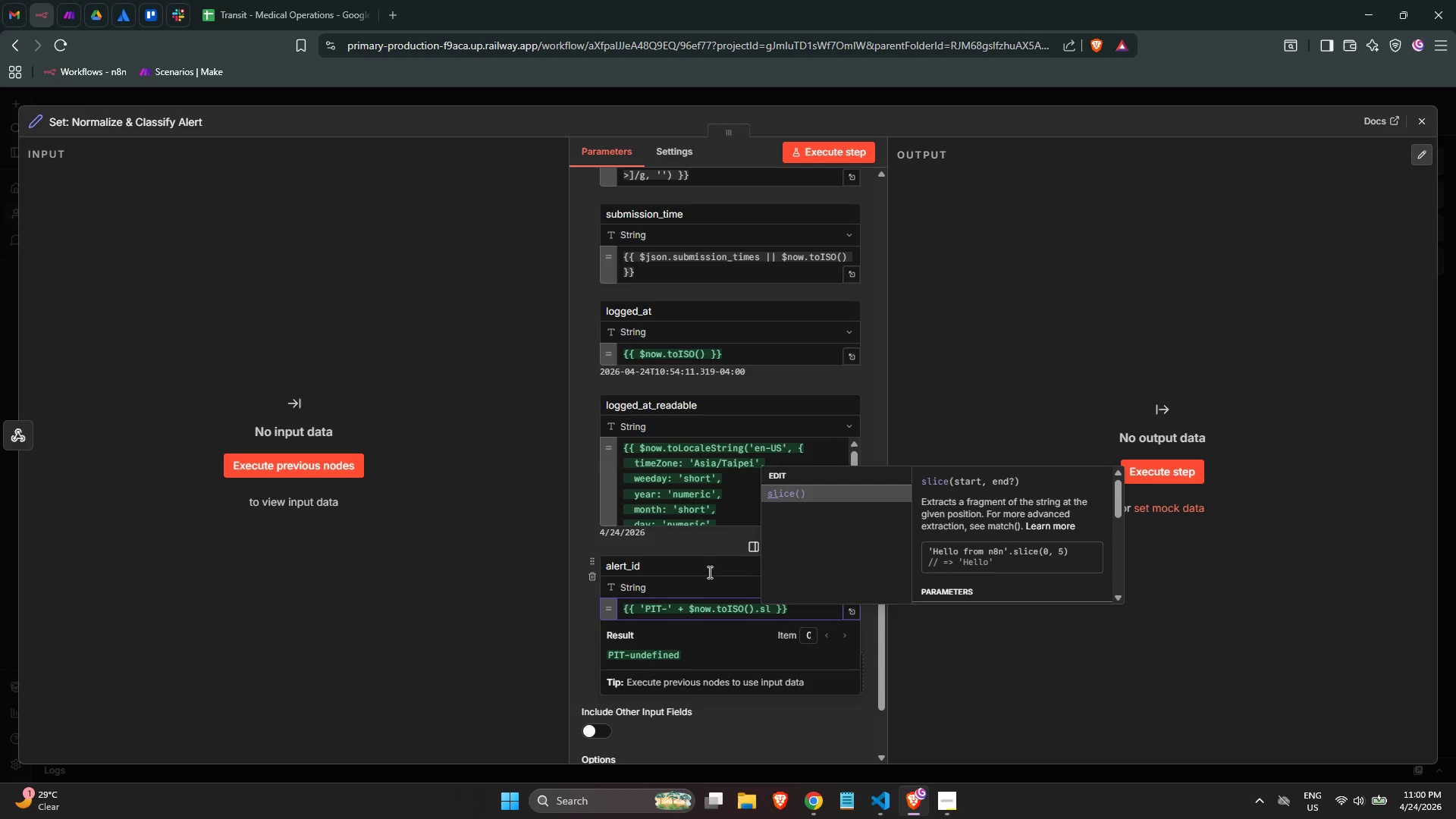 
key(Enter)
 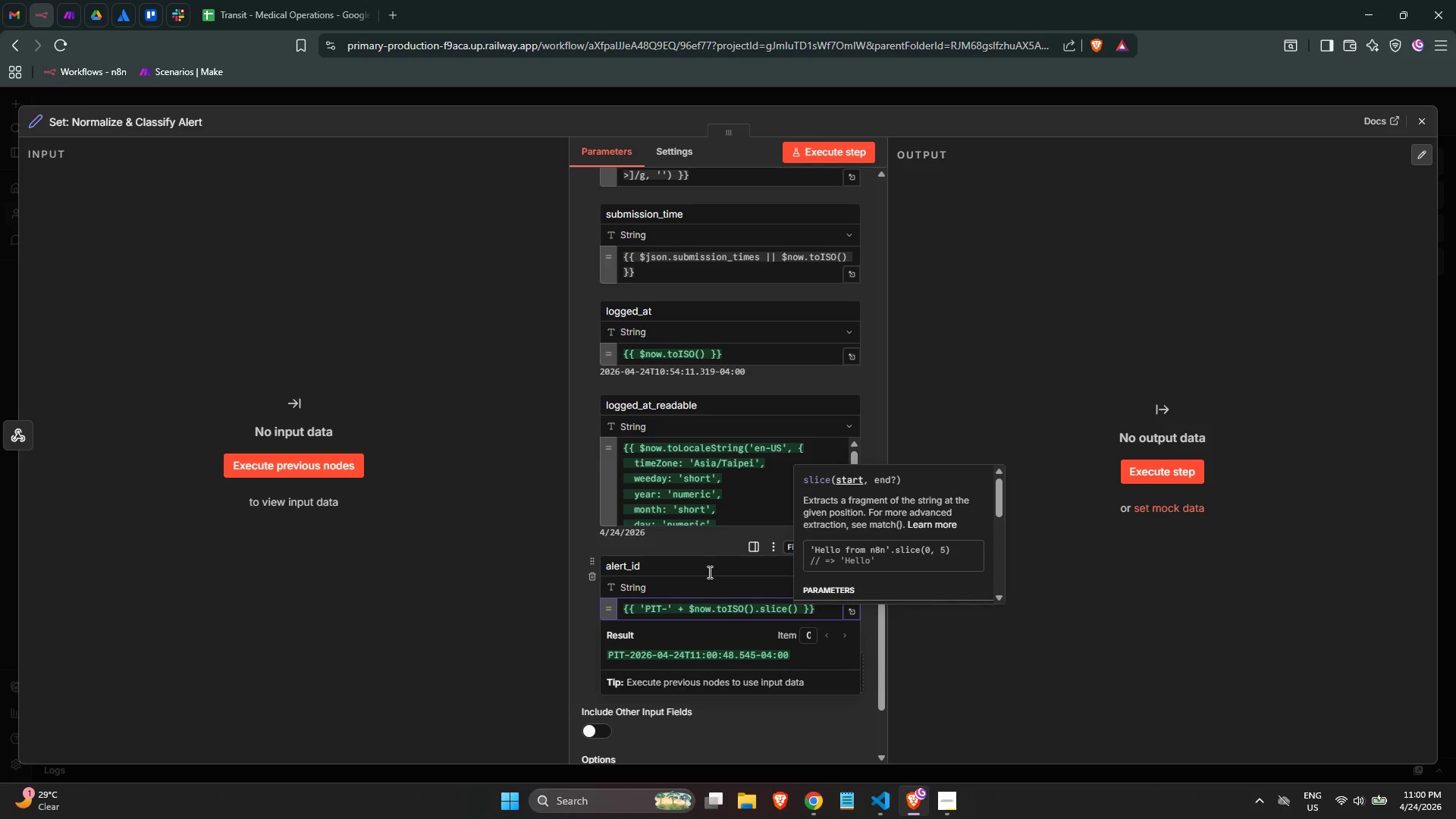 
type(0,10)
 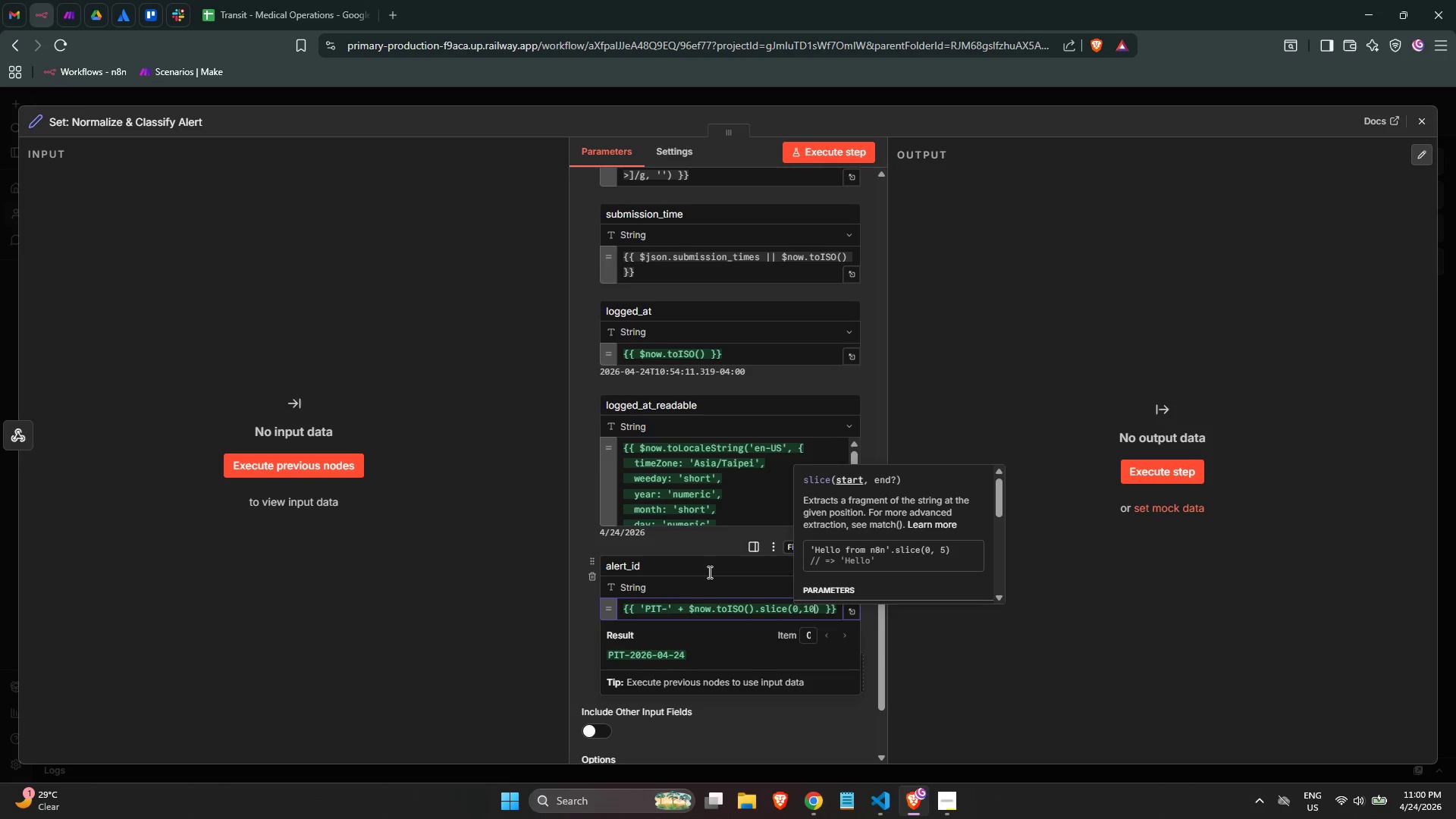 
key(ArrowRight)
 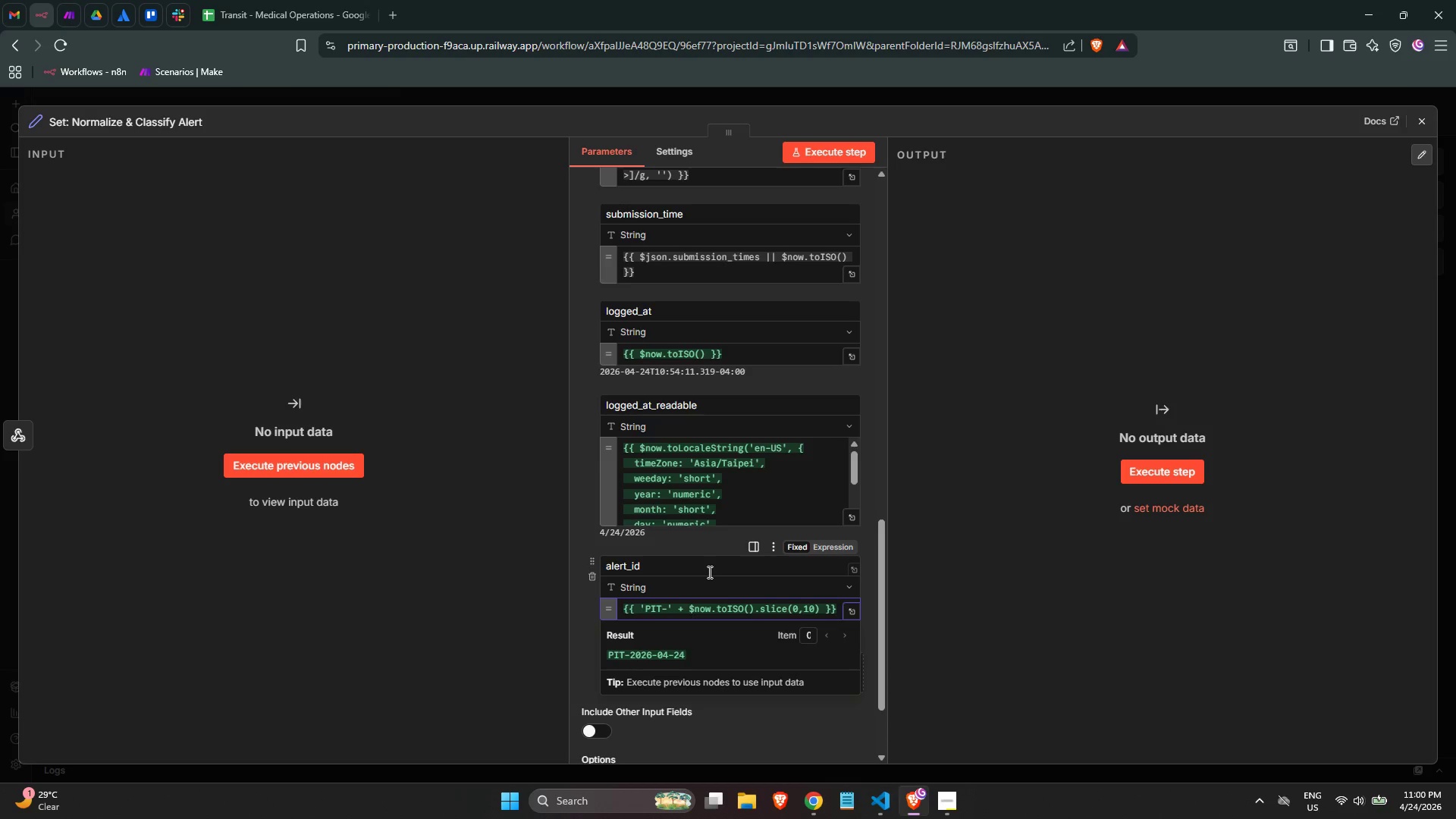 
type(.replace)
 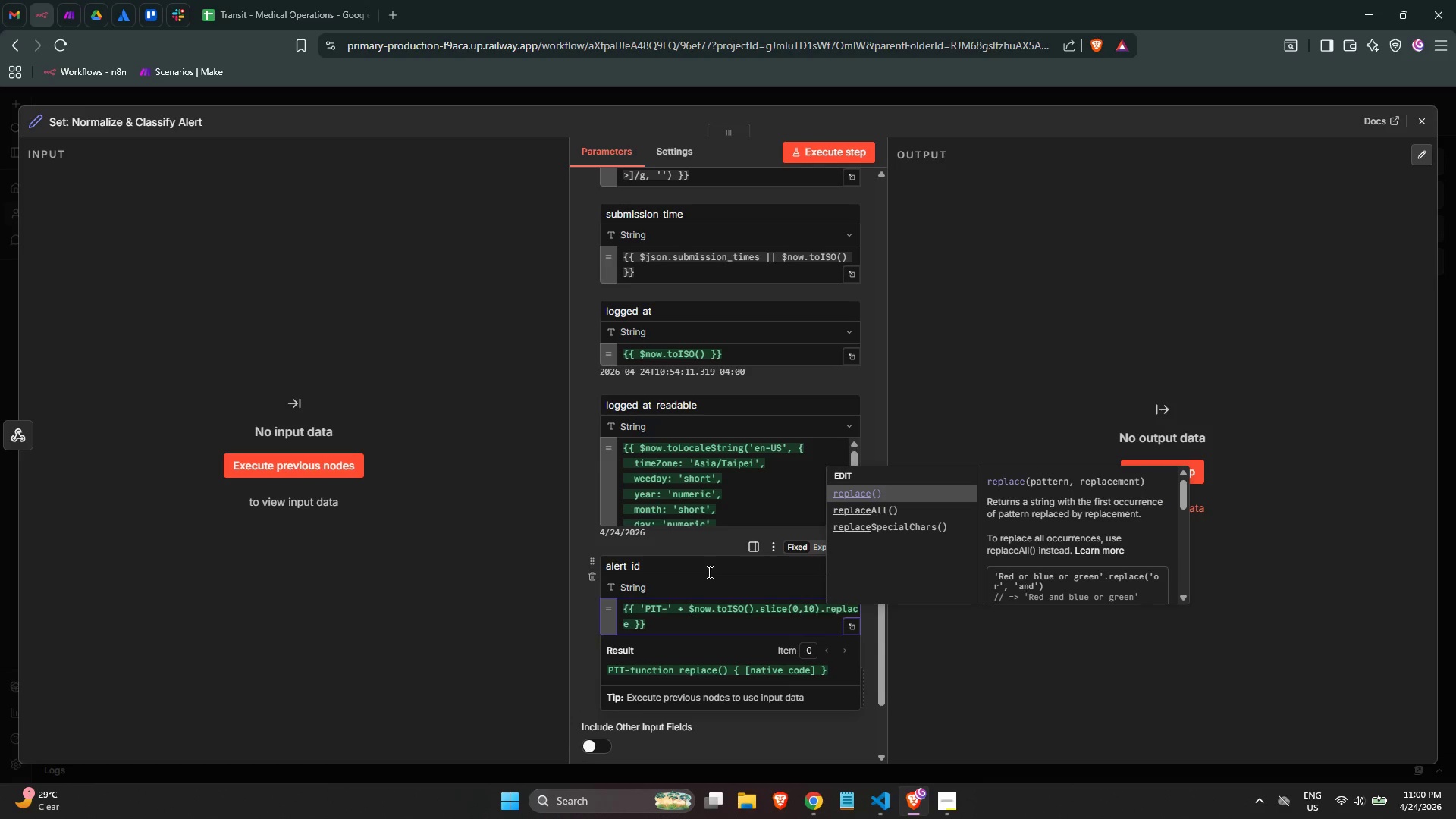 
key(Shift+9)
 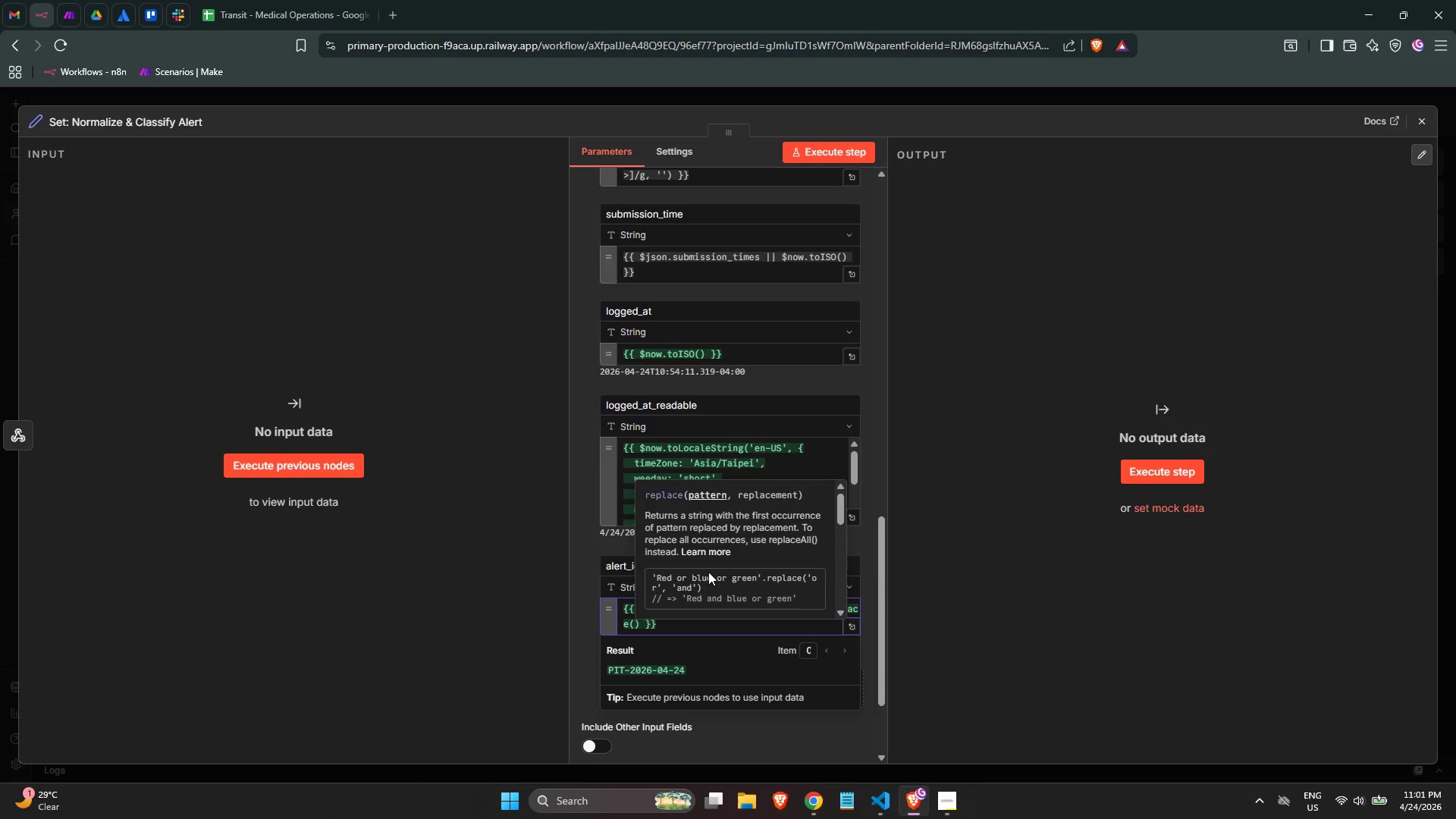 
key(Slash)
 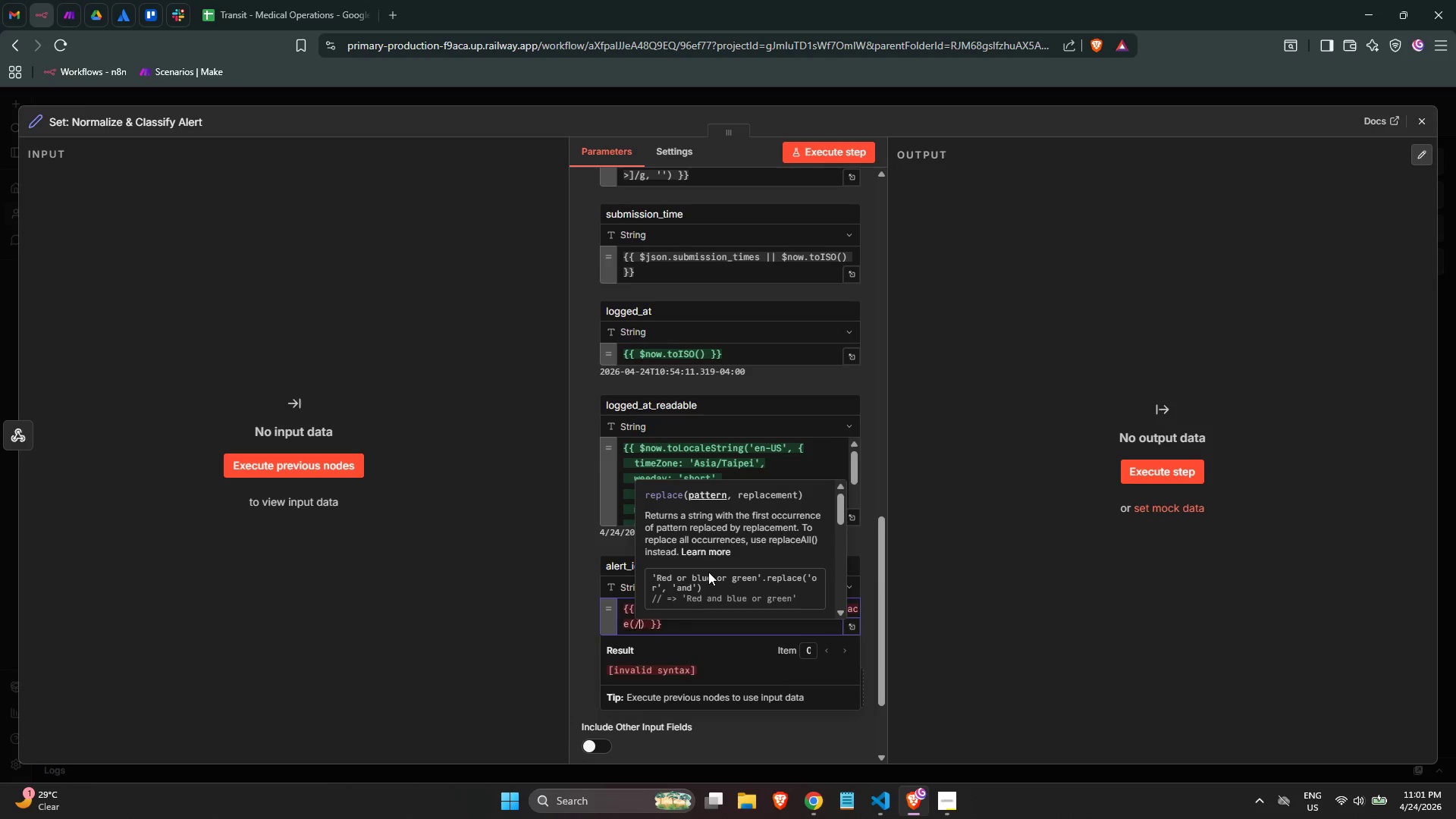 
key(Minus)
 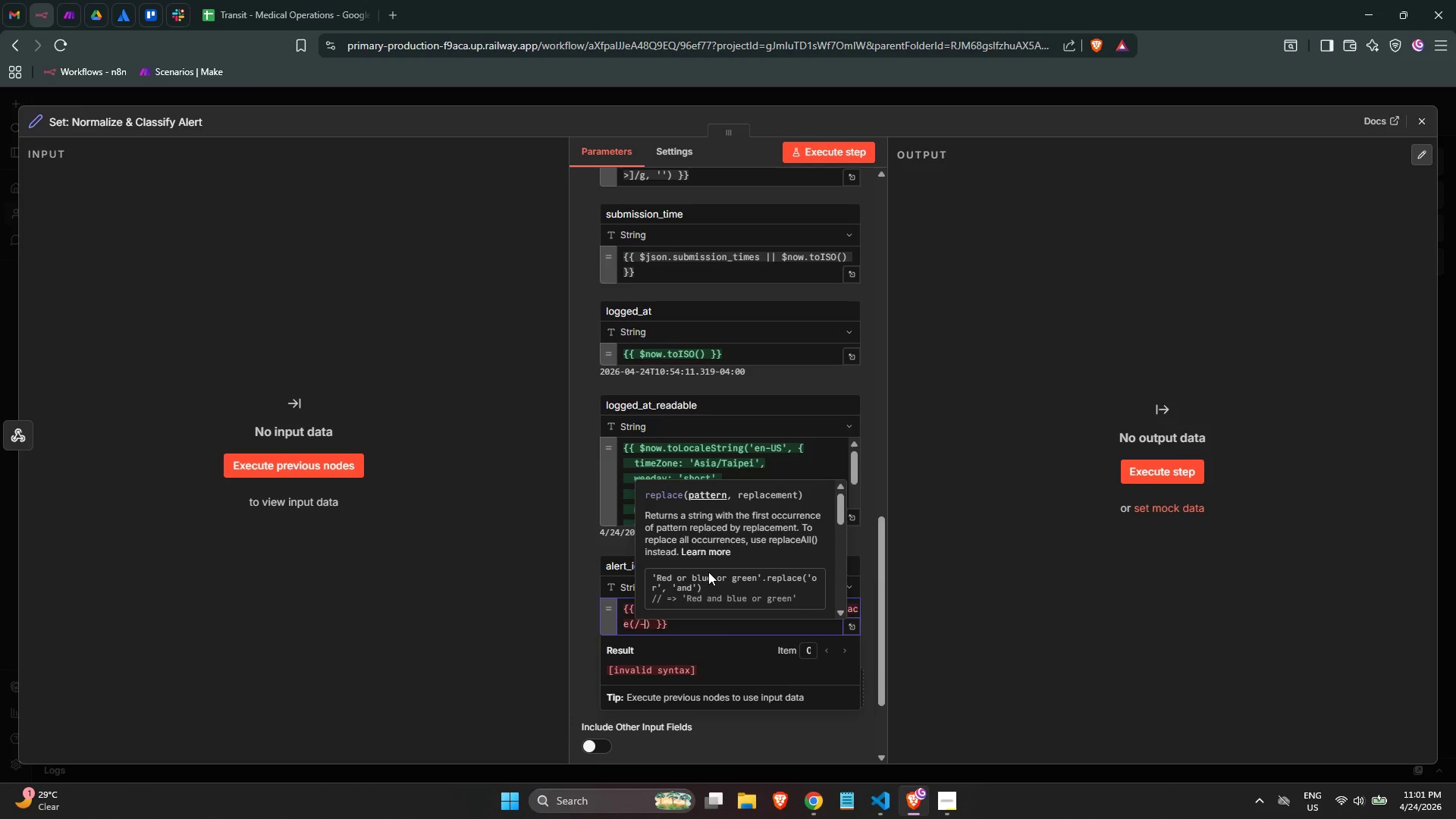 
key(G)
 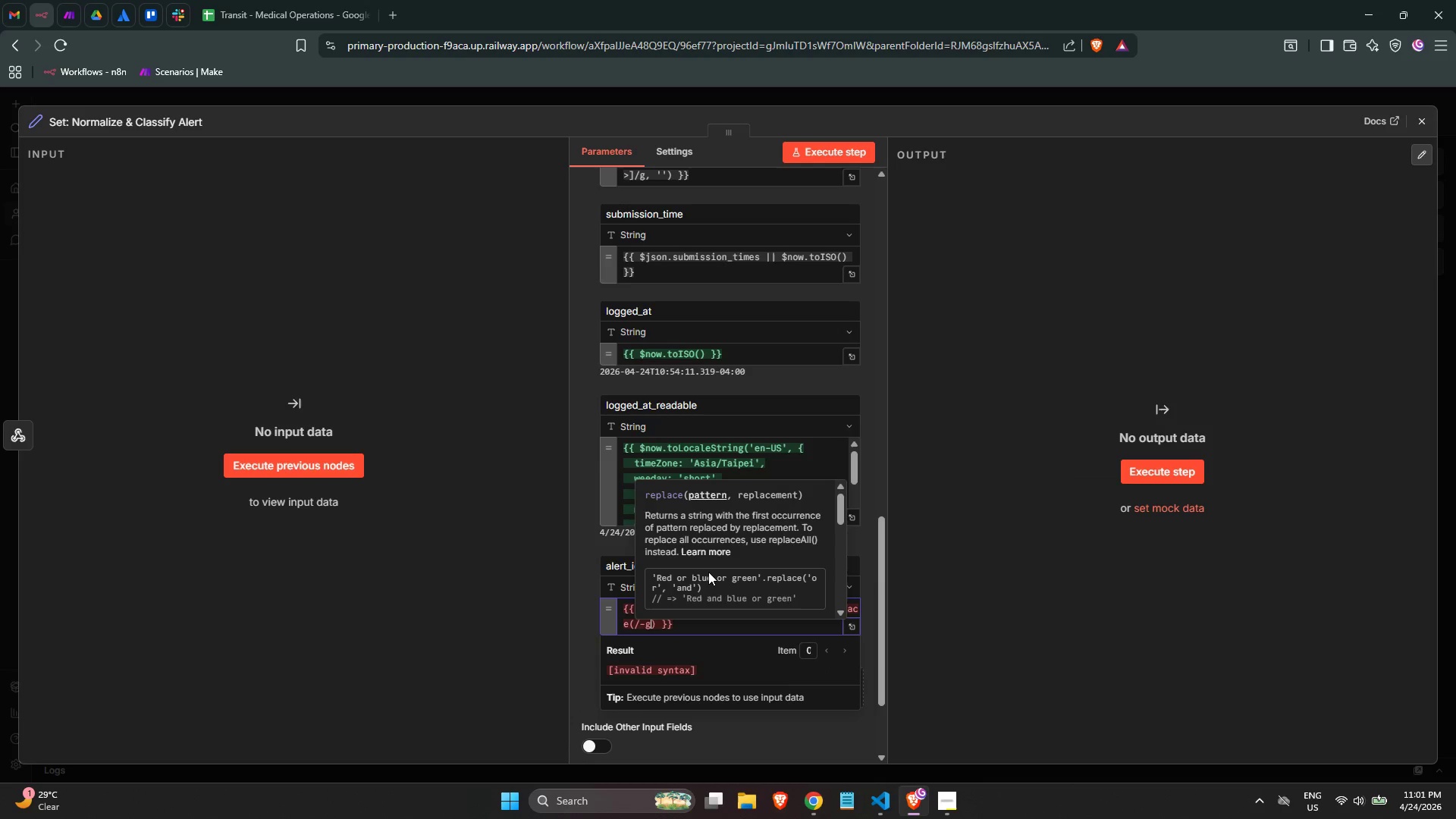 
key(ArrowLeft)
 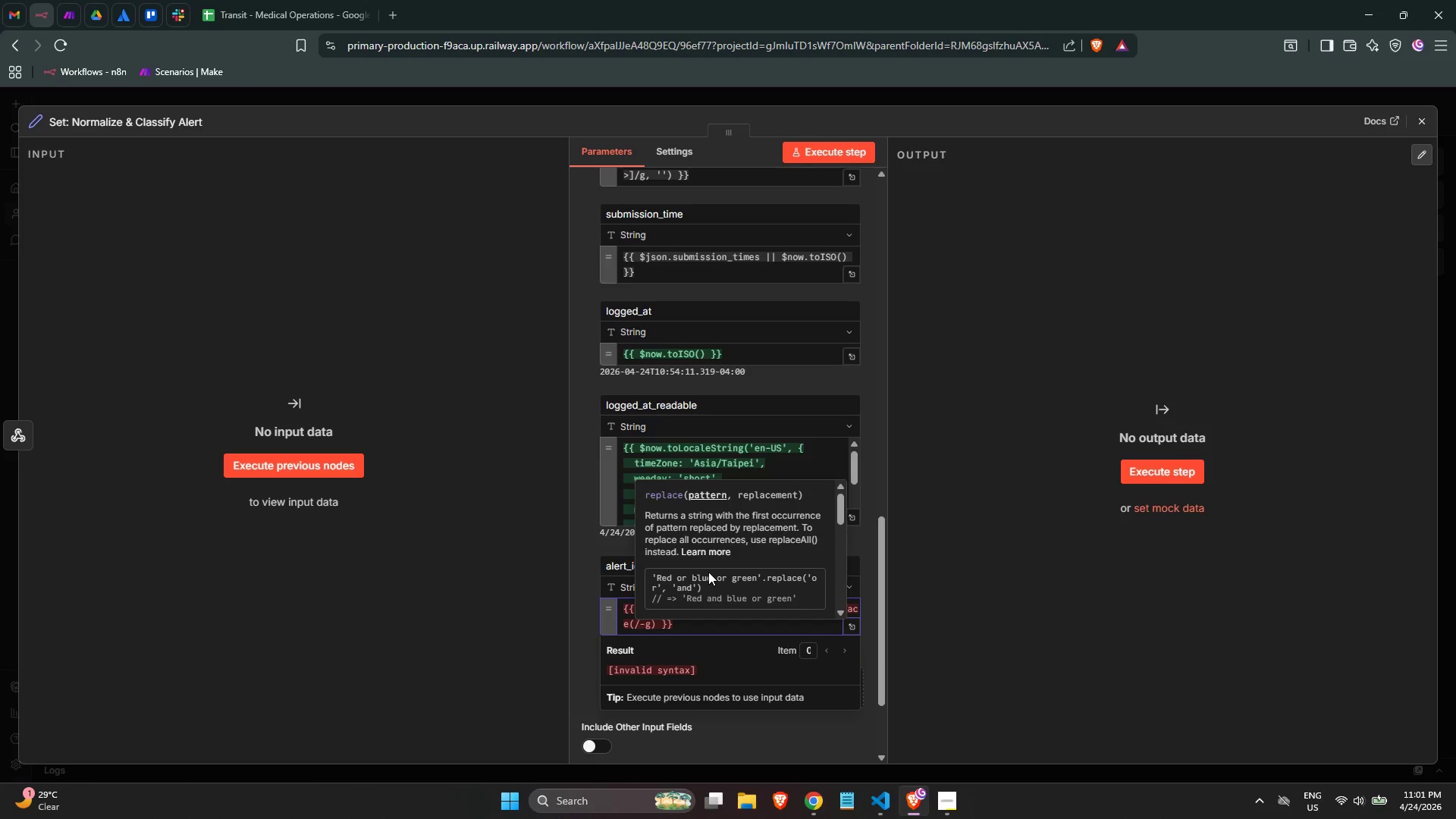 
key(Slash)
 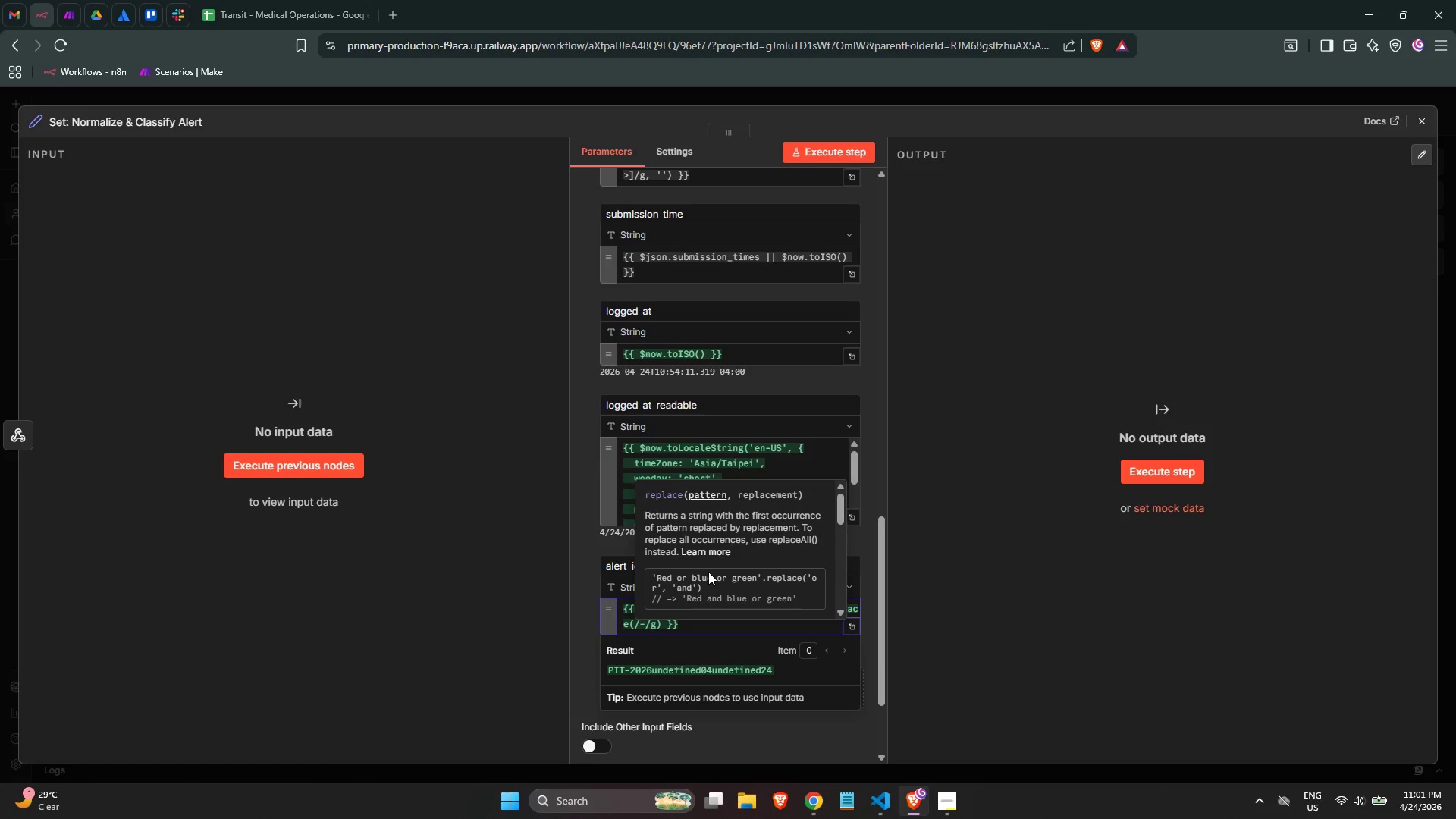 
key(ArrowRight)
 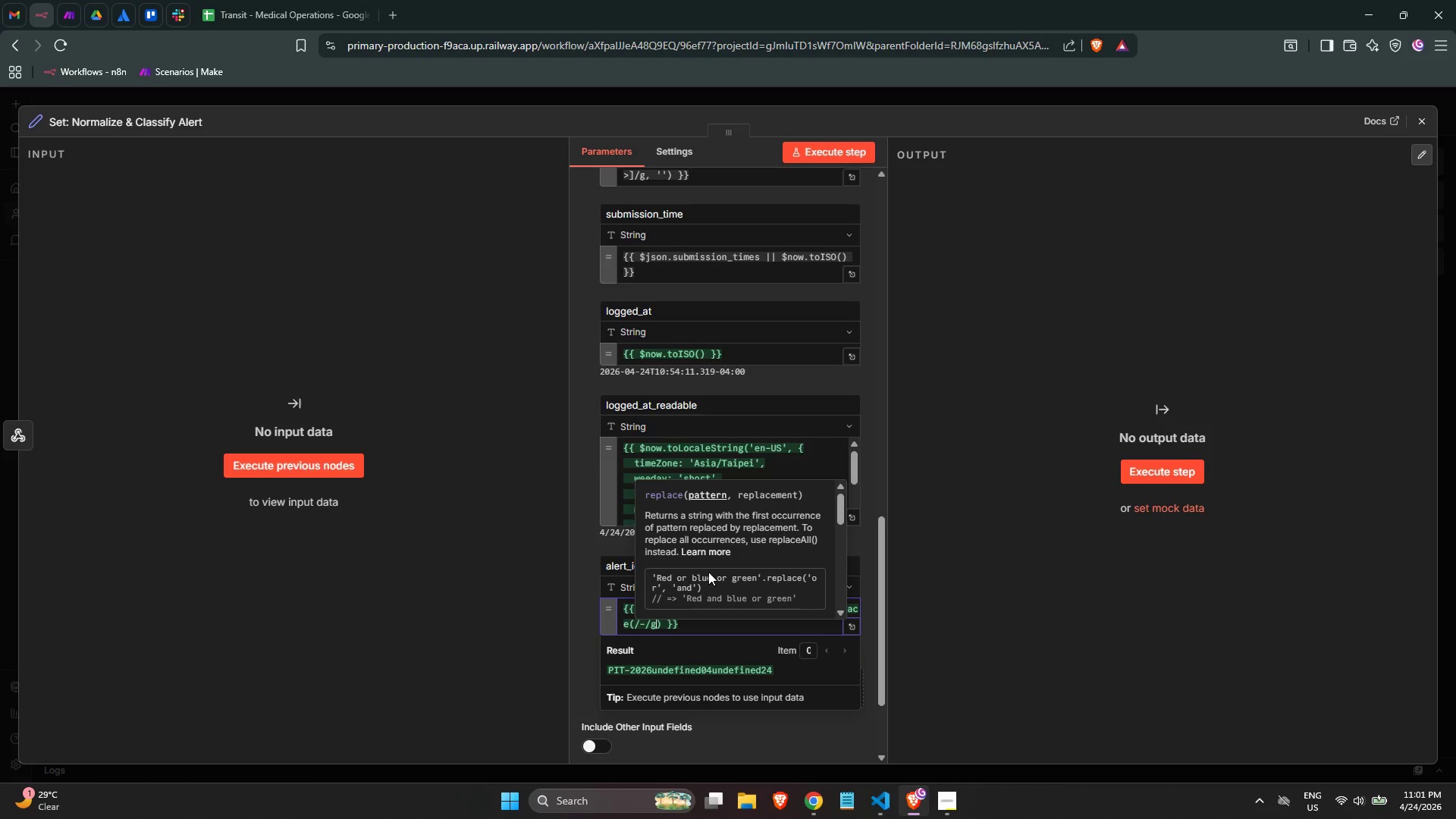 
key(Comma)
 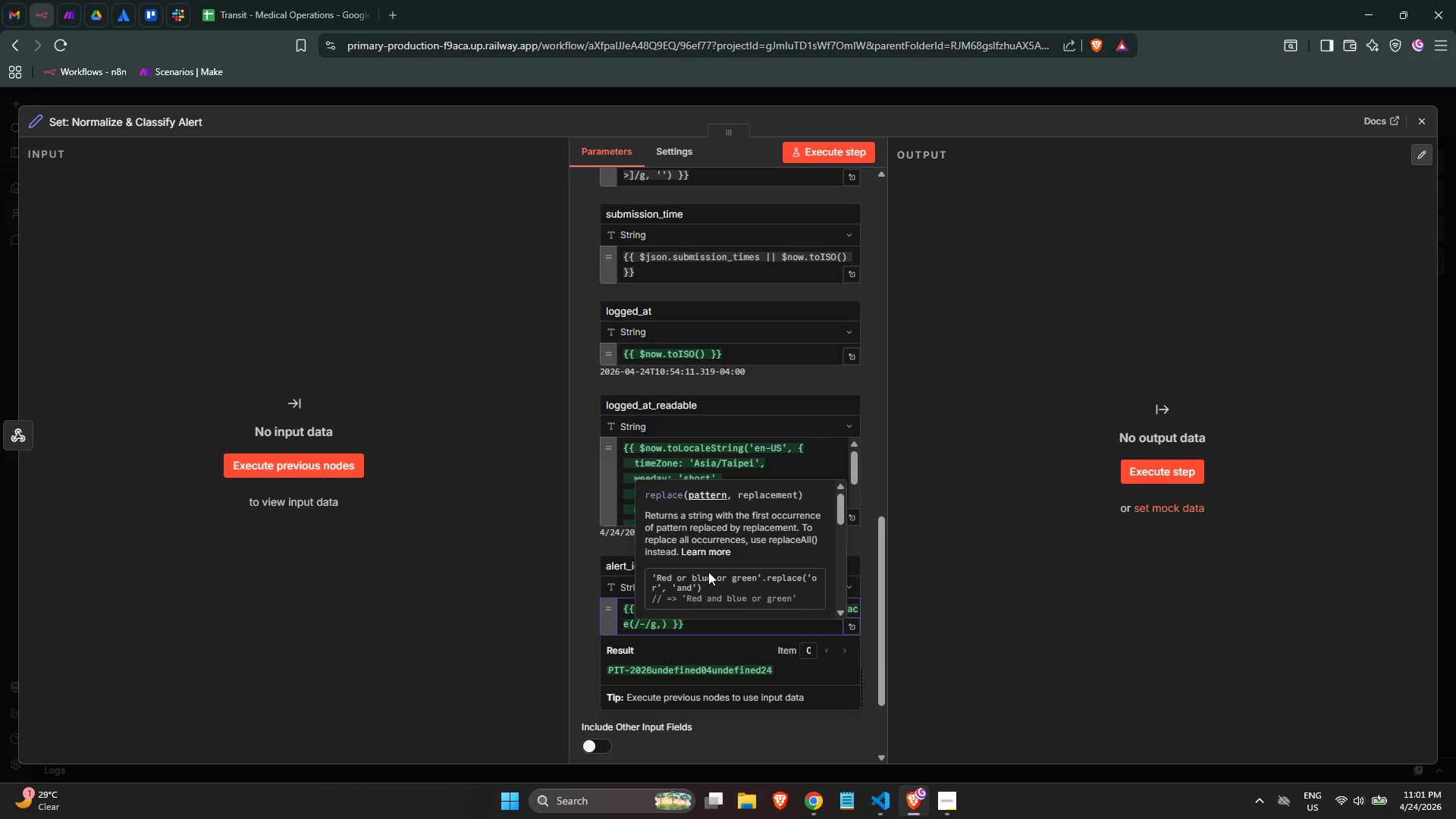 
key(Quote)
 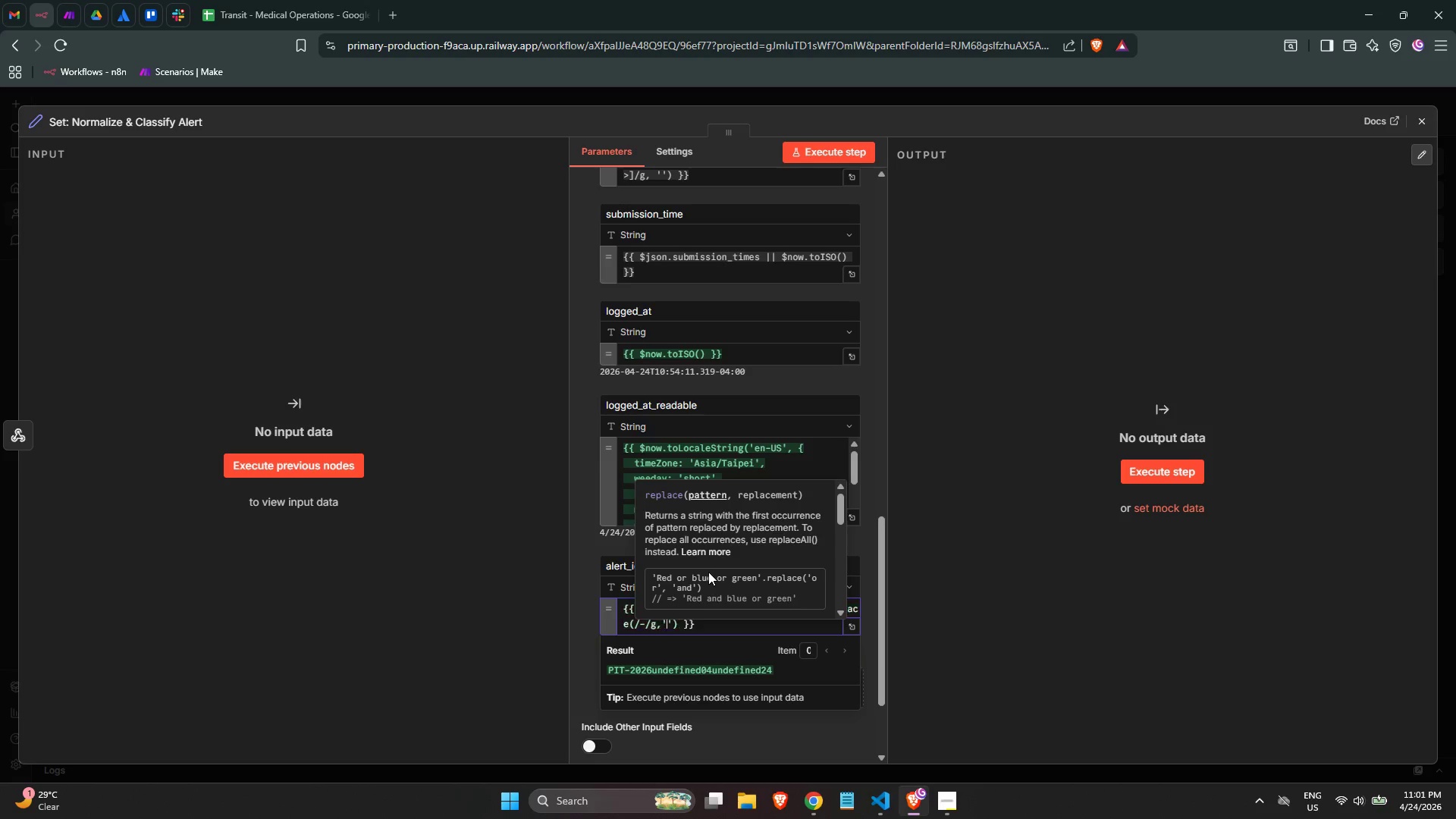 
key(Quote)
 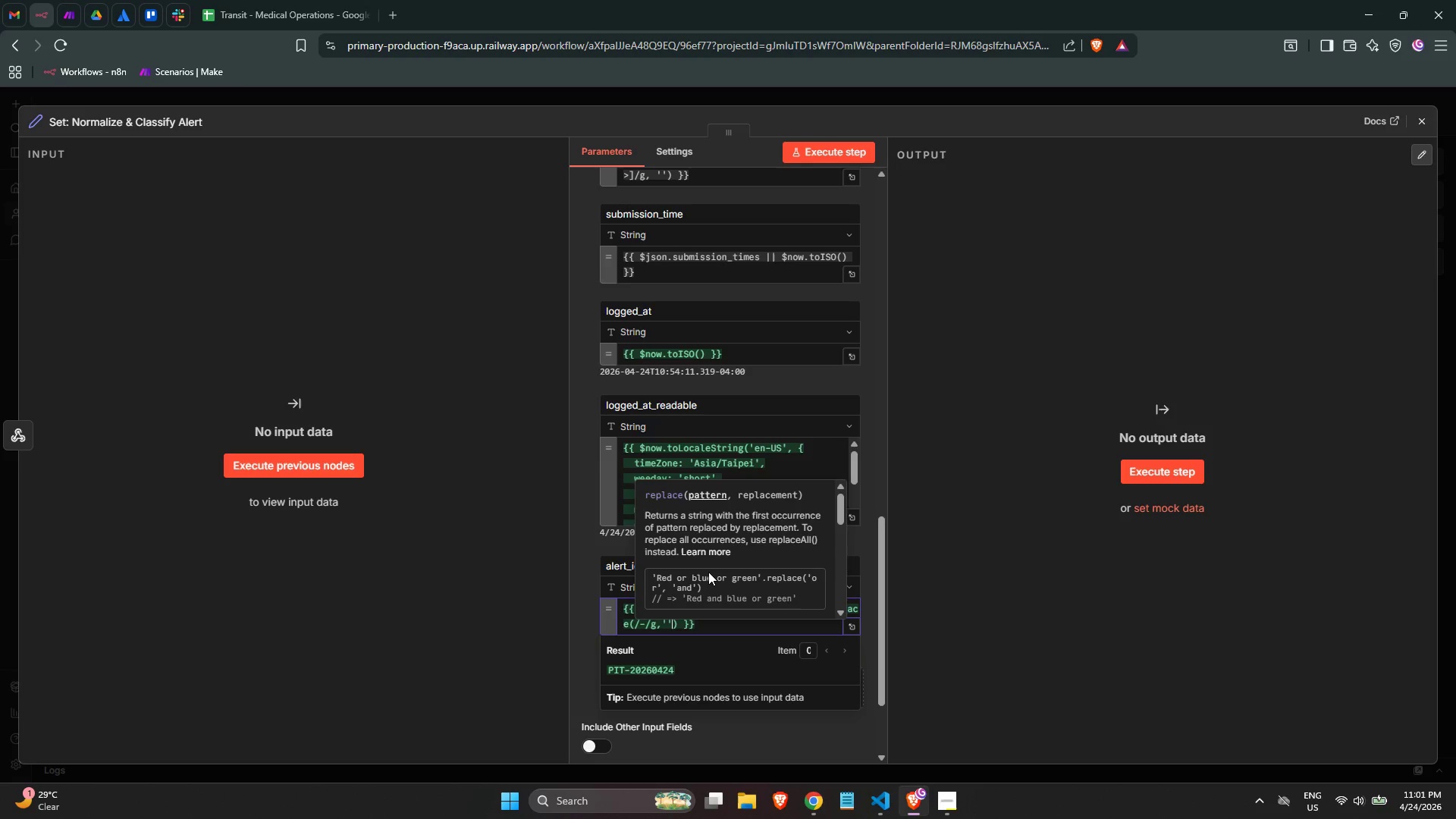 
key(ArrowRight)
 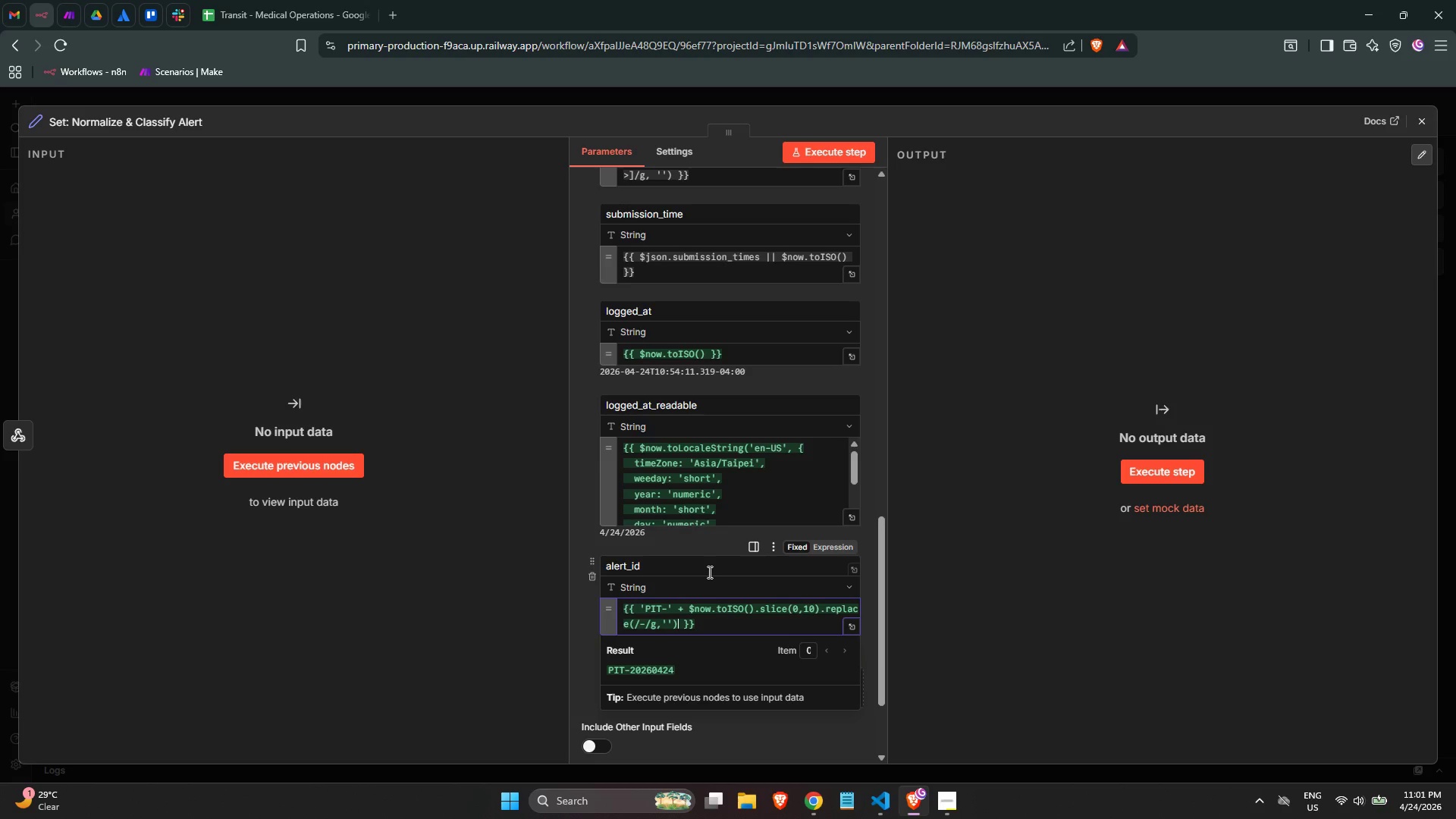 
key(Space)
 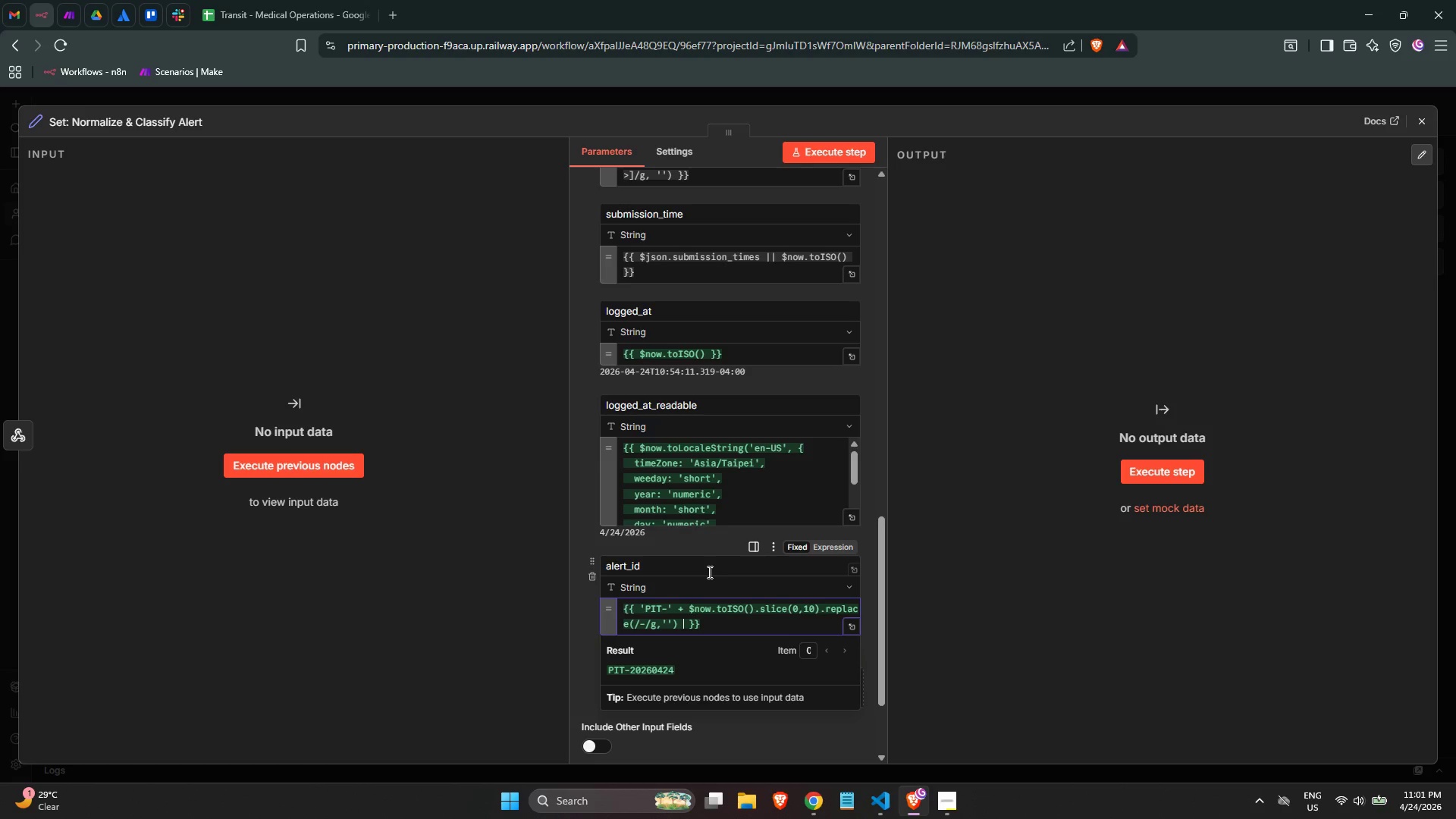 
key(Shift+Equal)
 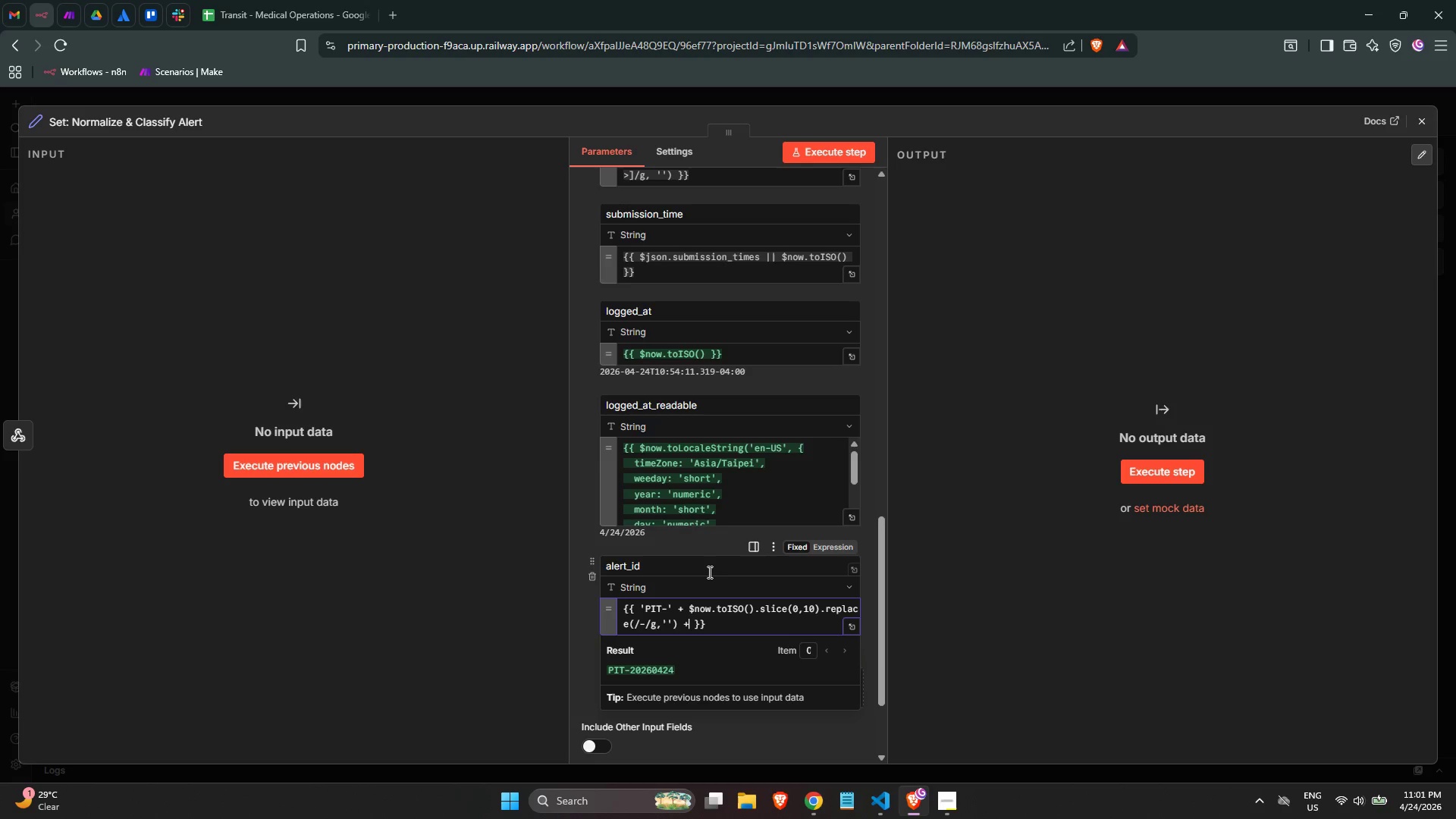 
key(Space)
 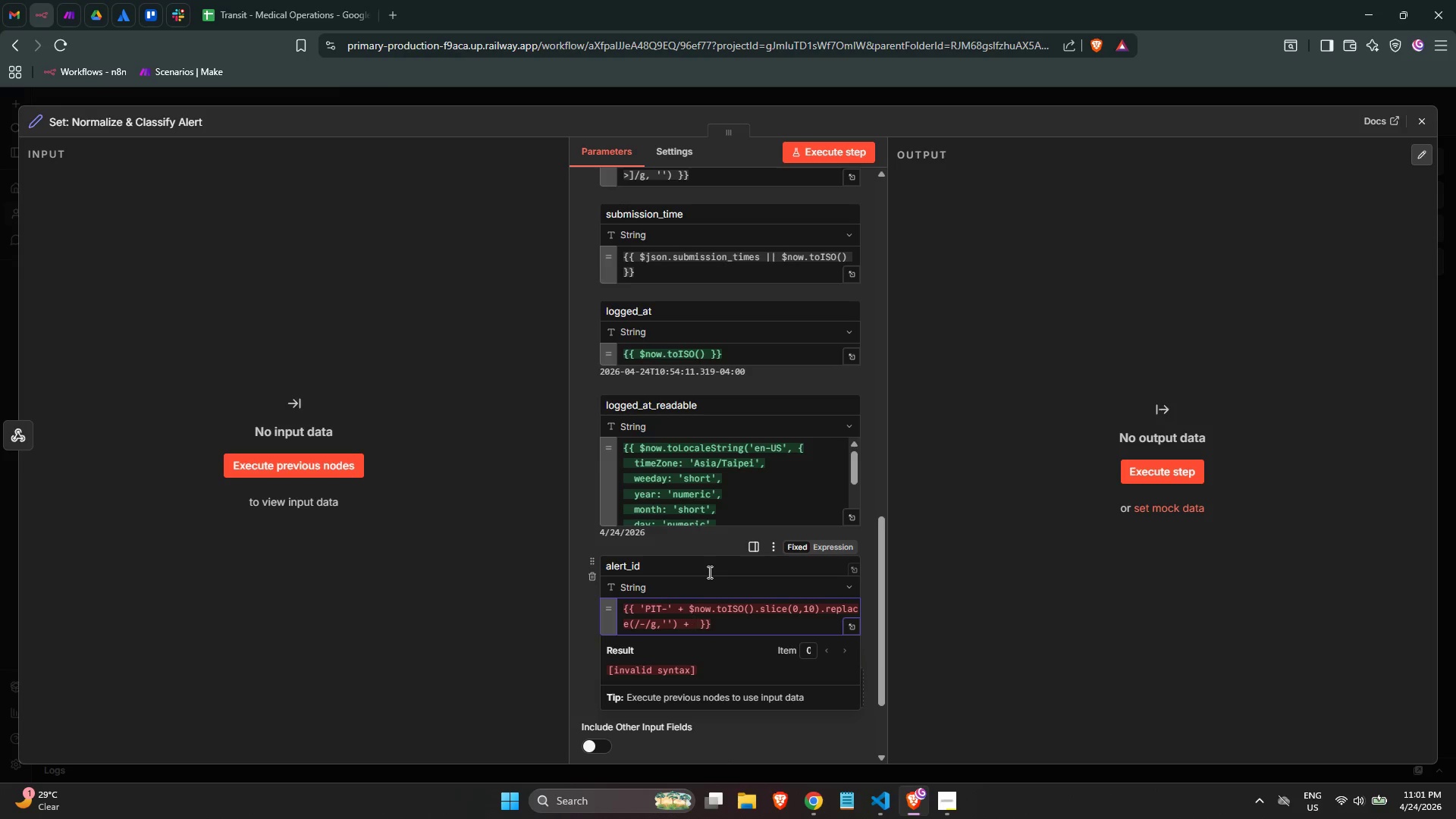 
key(Quote)
 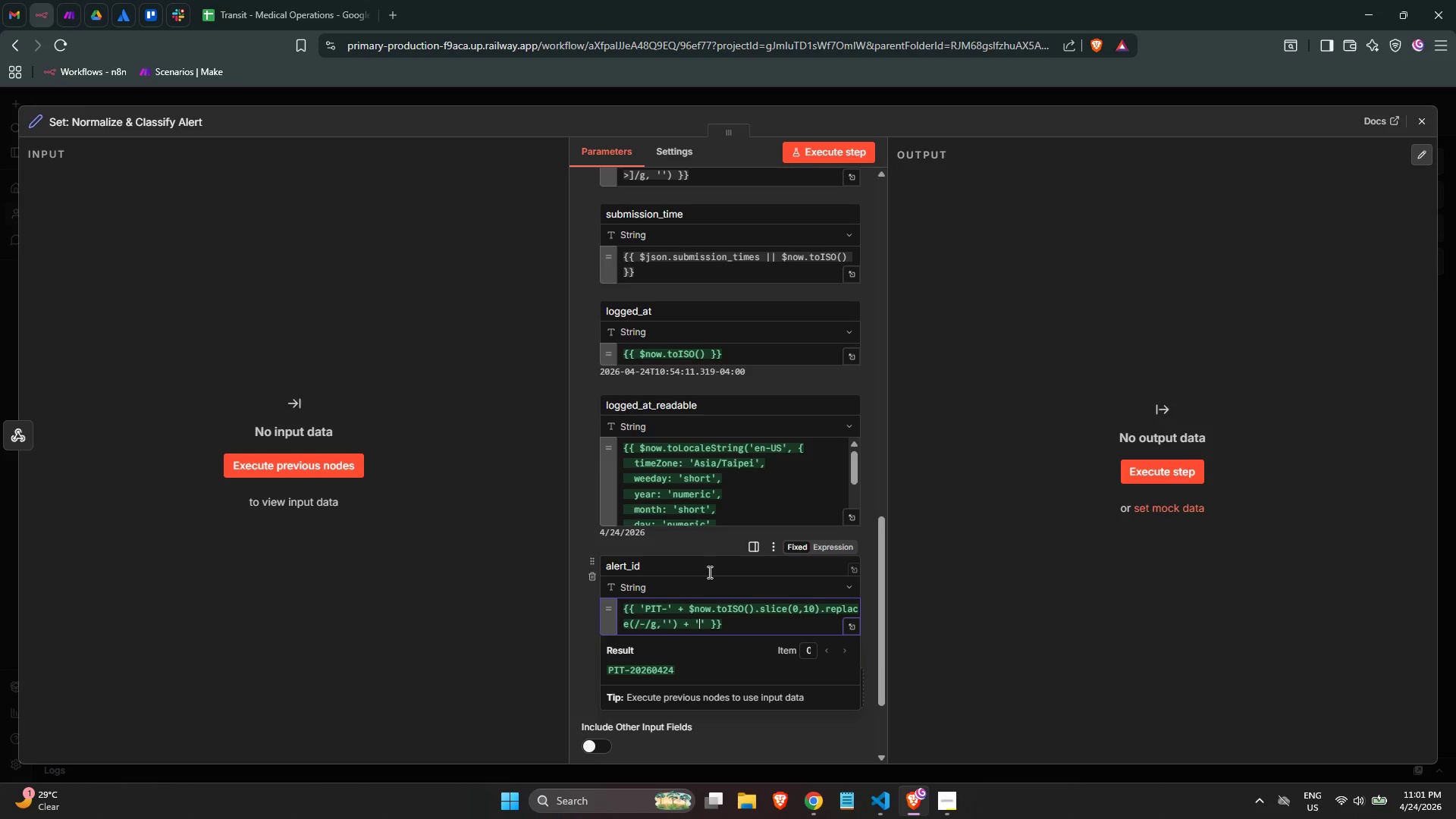 
key(ArrowLeft)
 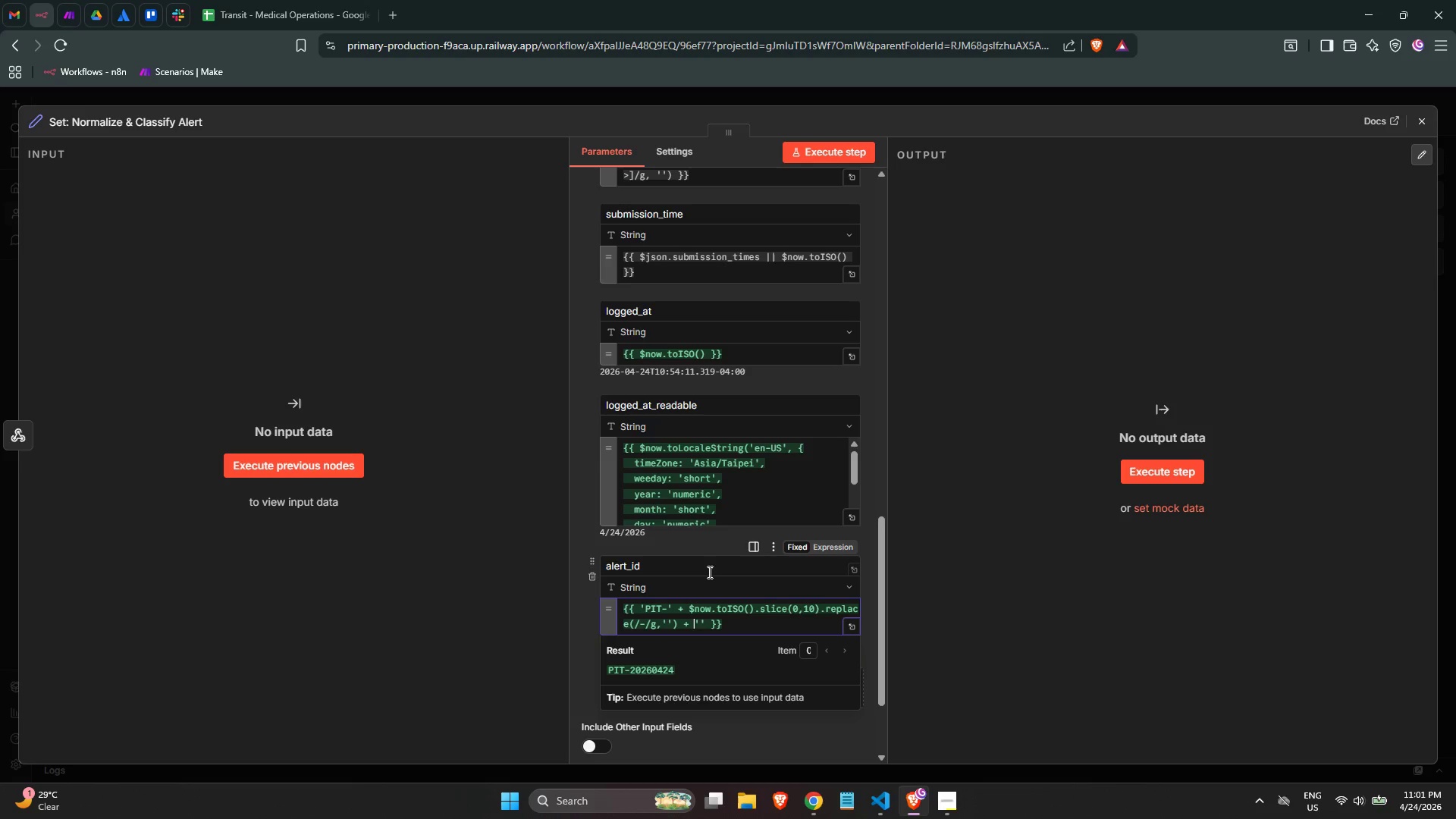 
key(ArrowRight)
 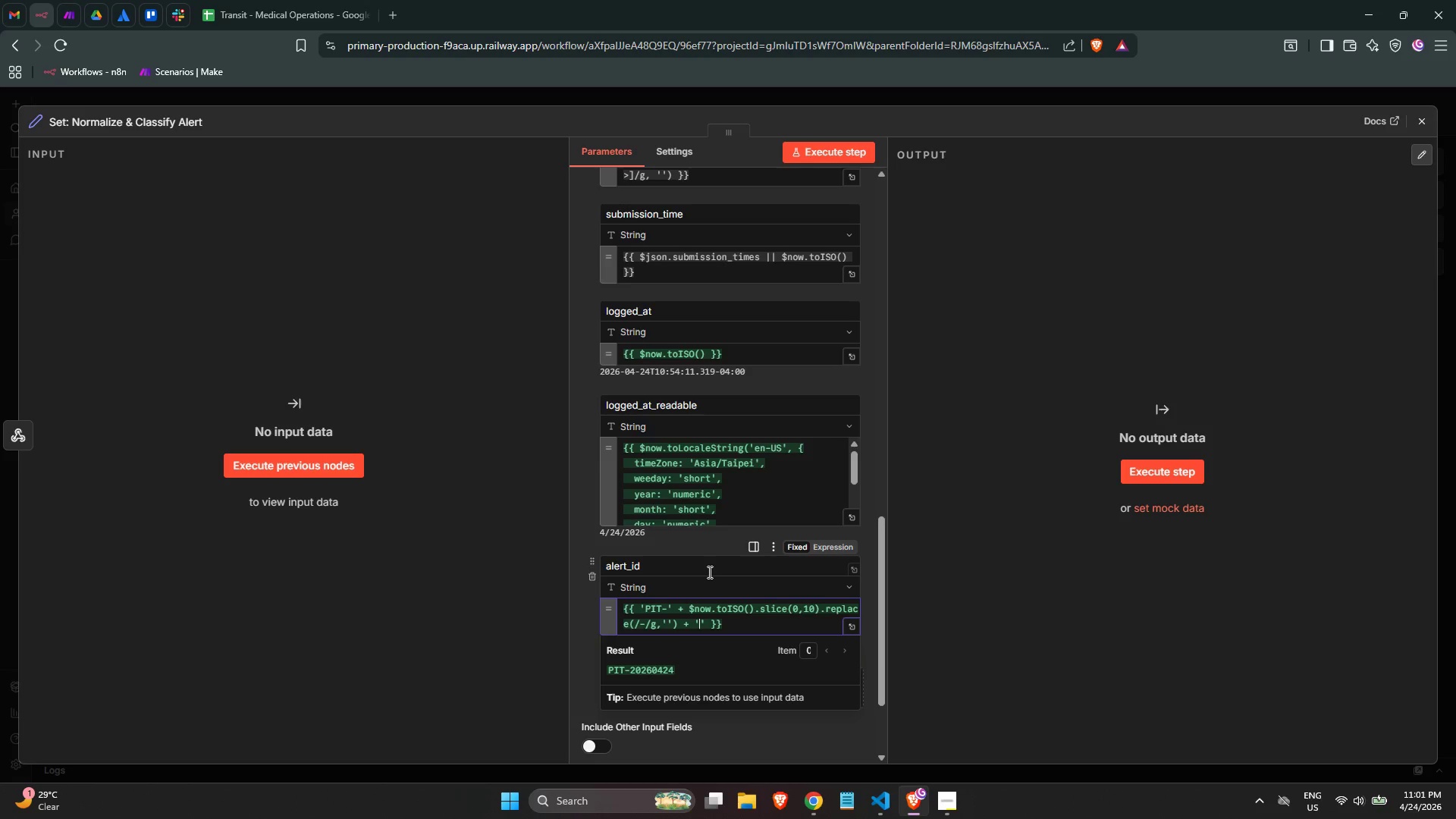 
key(Minus)
 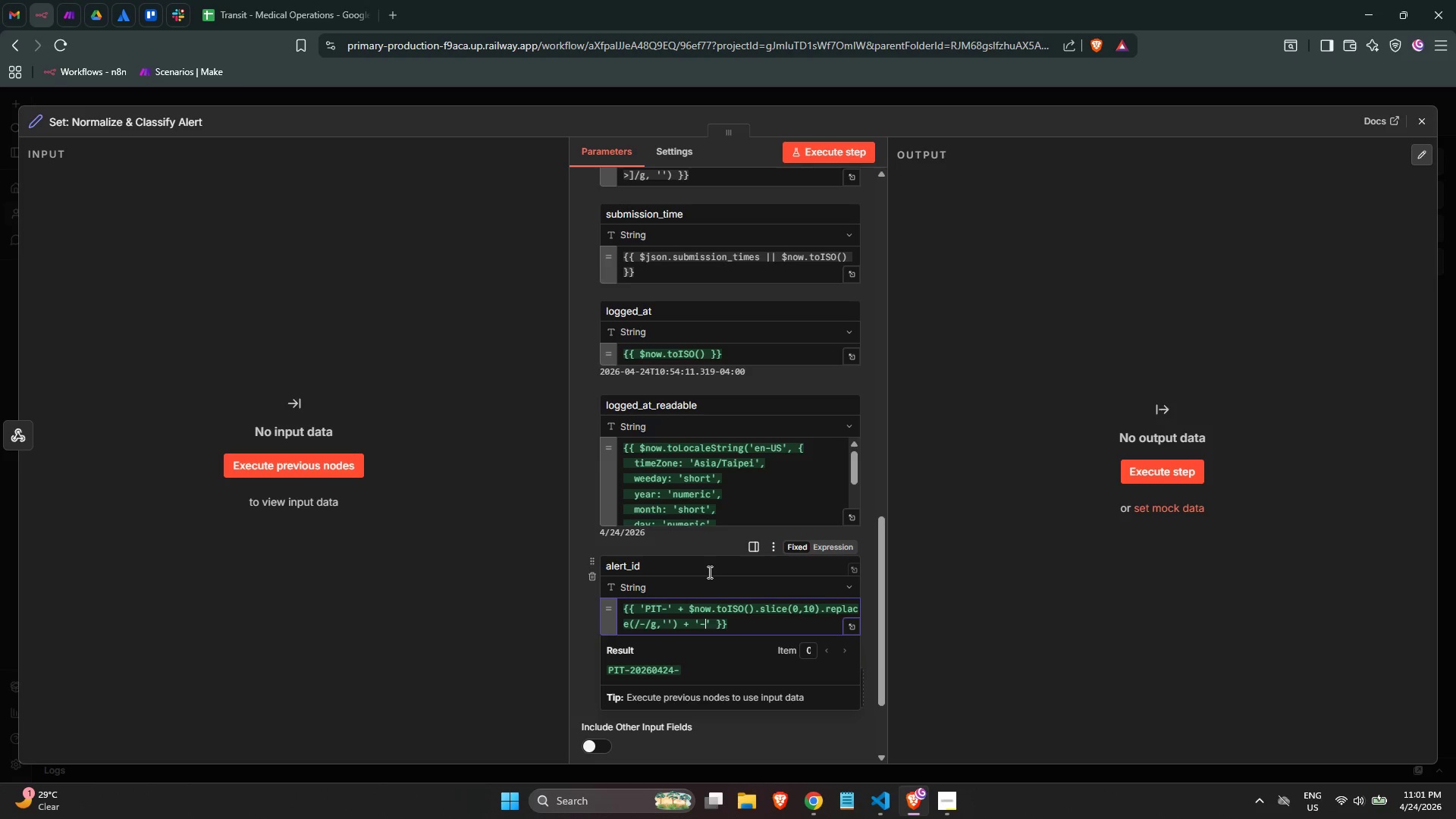 
key(ArrowRight)
 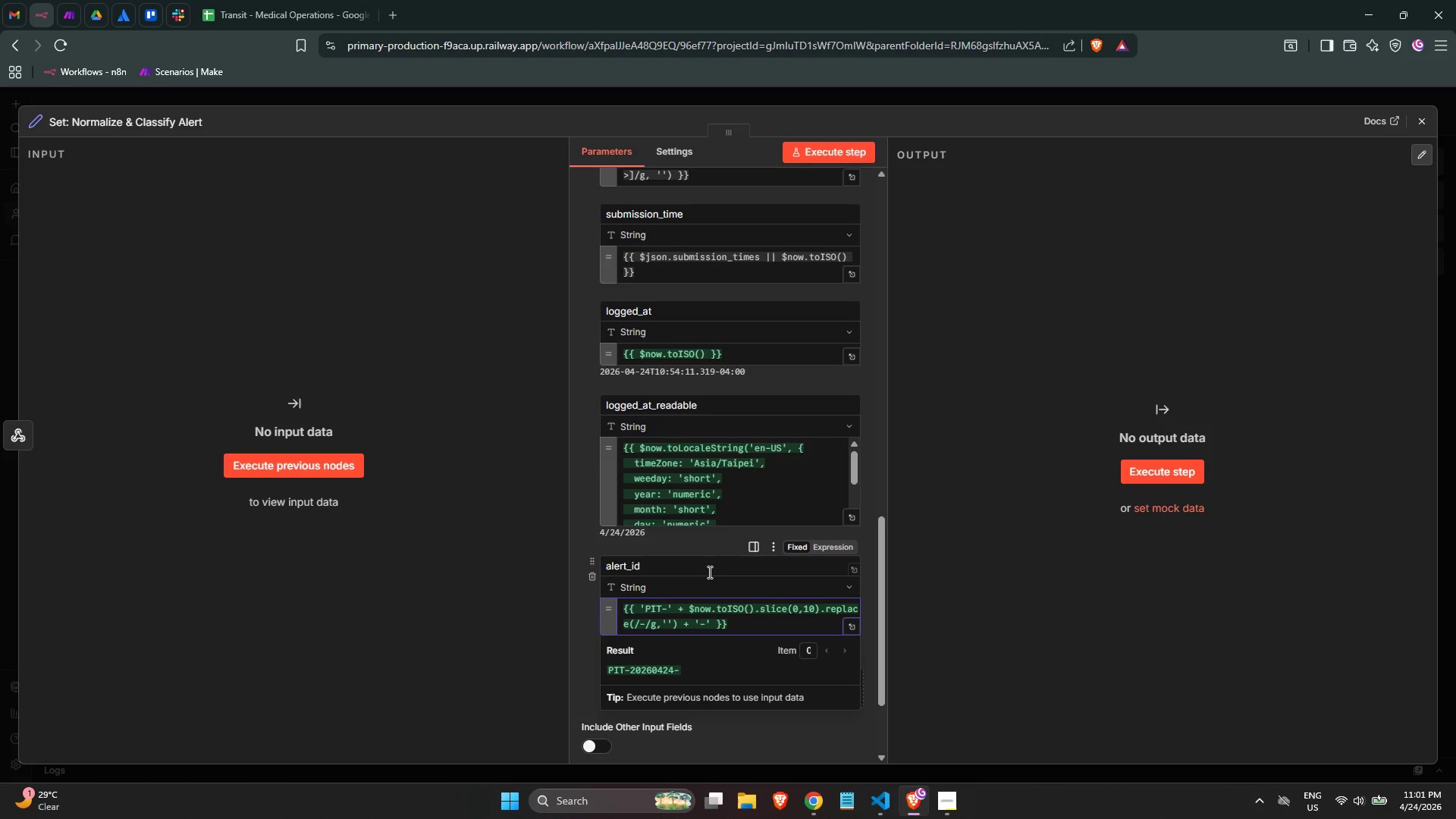 
key(Space)
 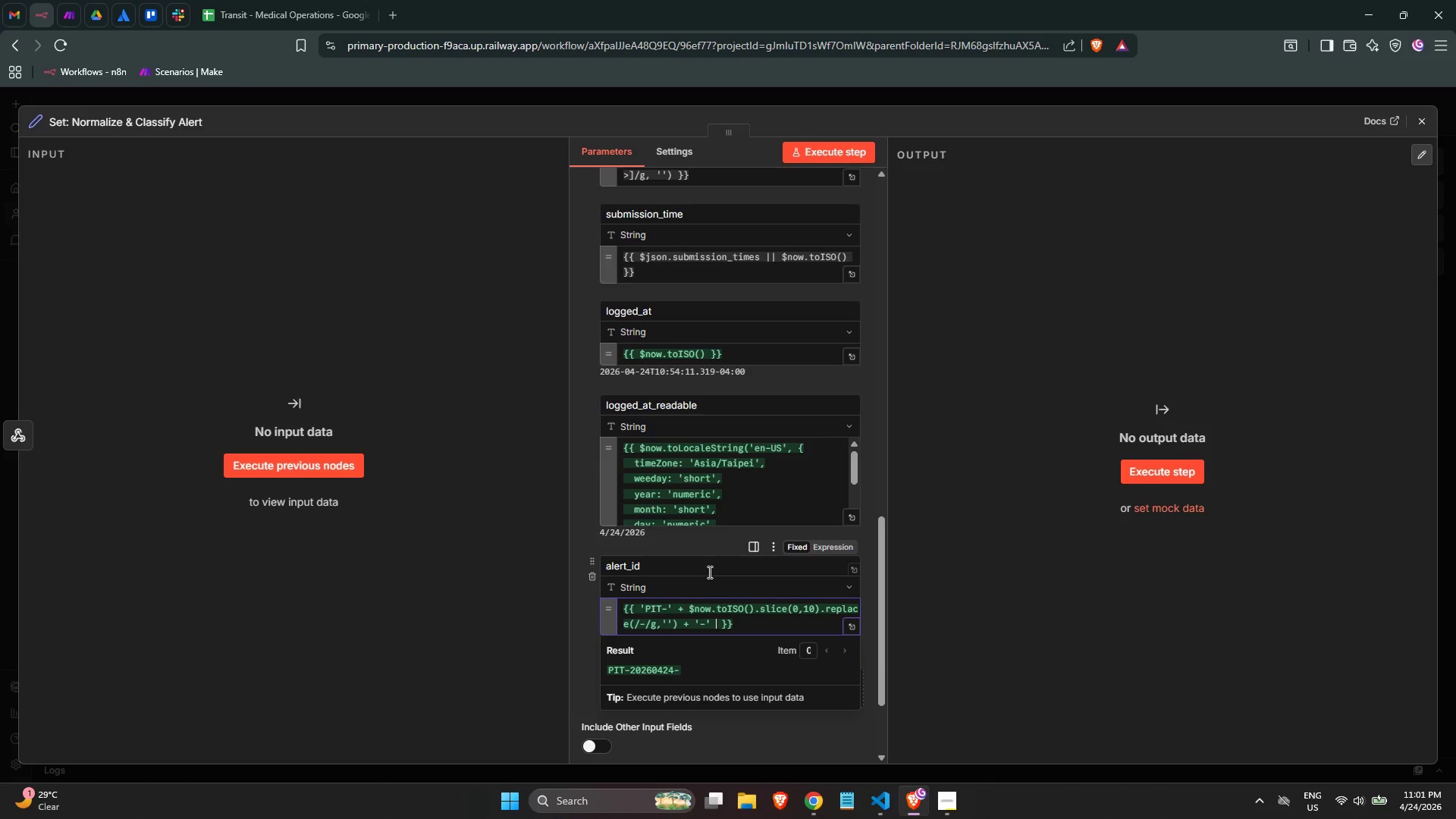 
key(Shift+ShiftLeft)
 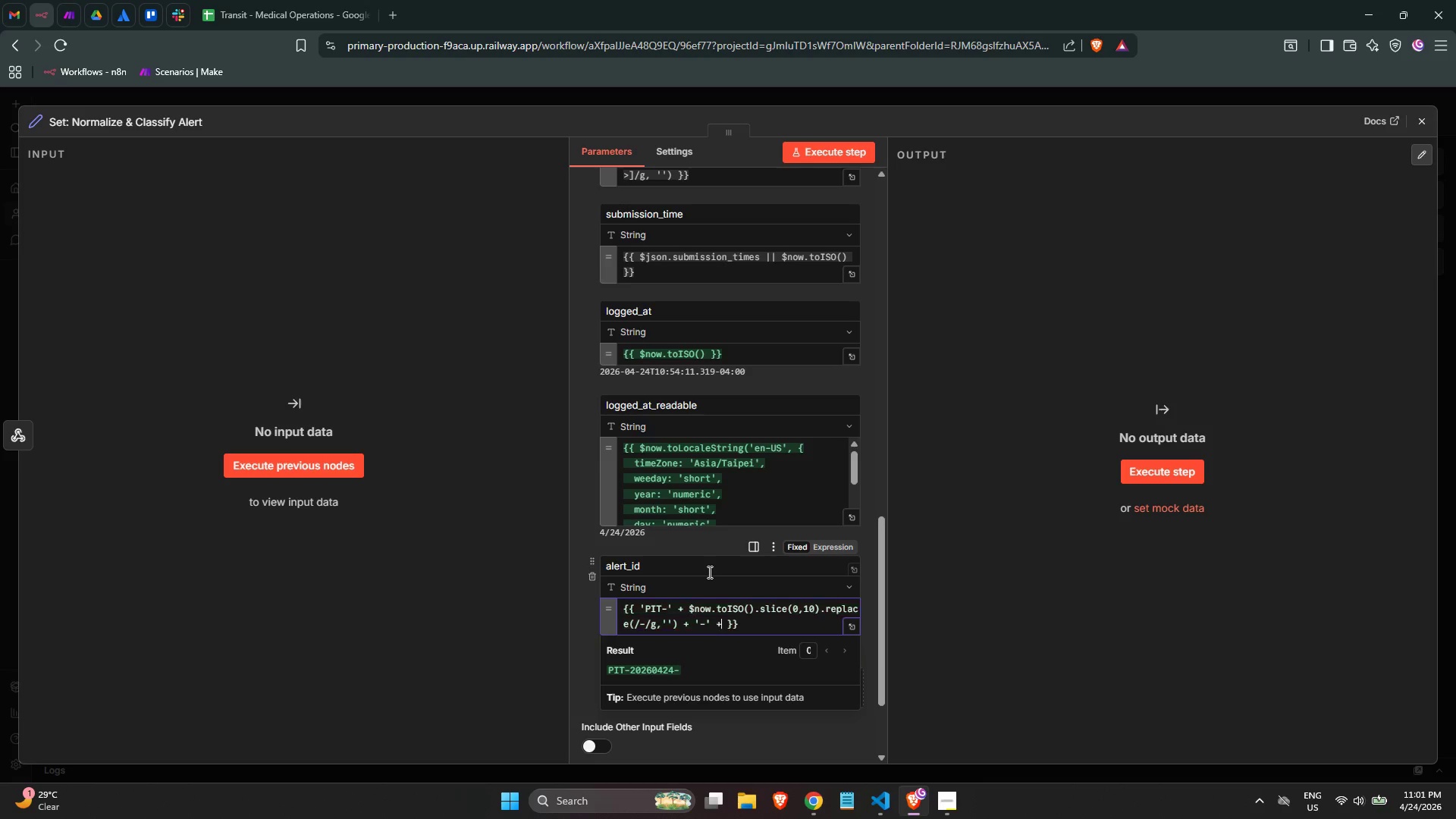 
key(Shift+Equal)
 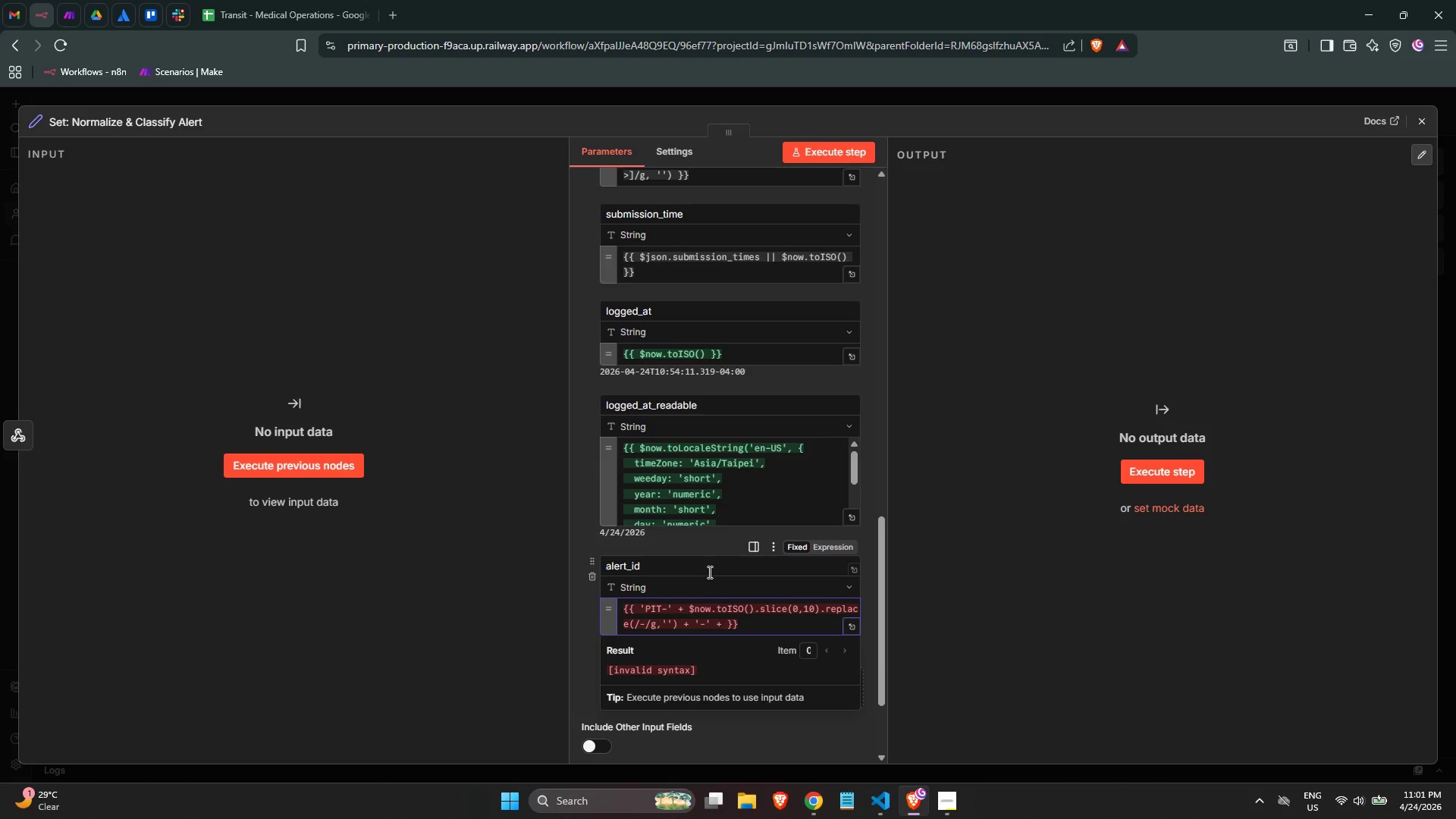 
key(Space)
 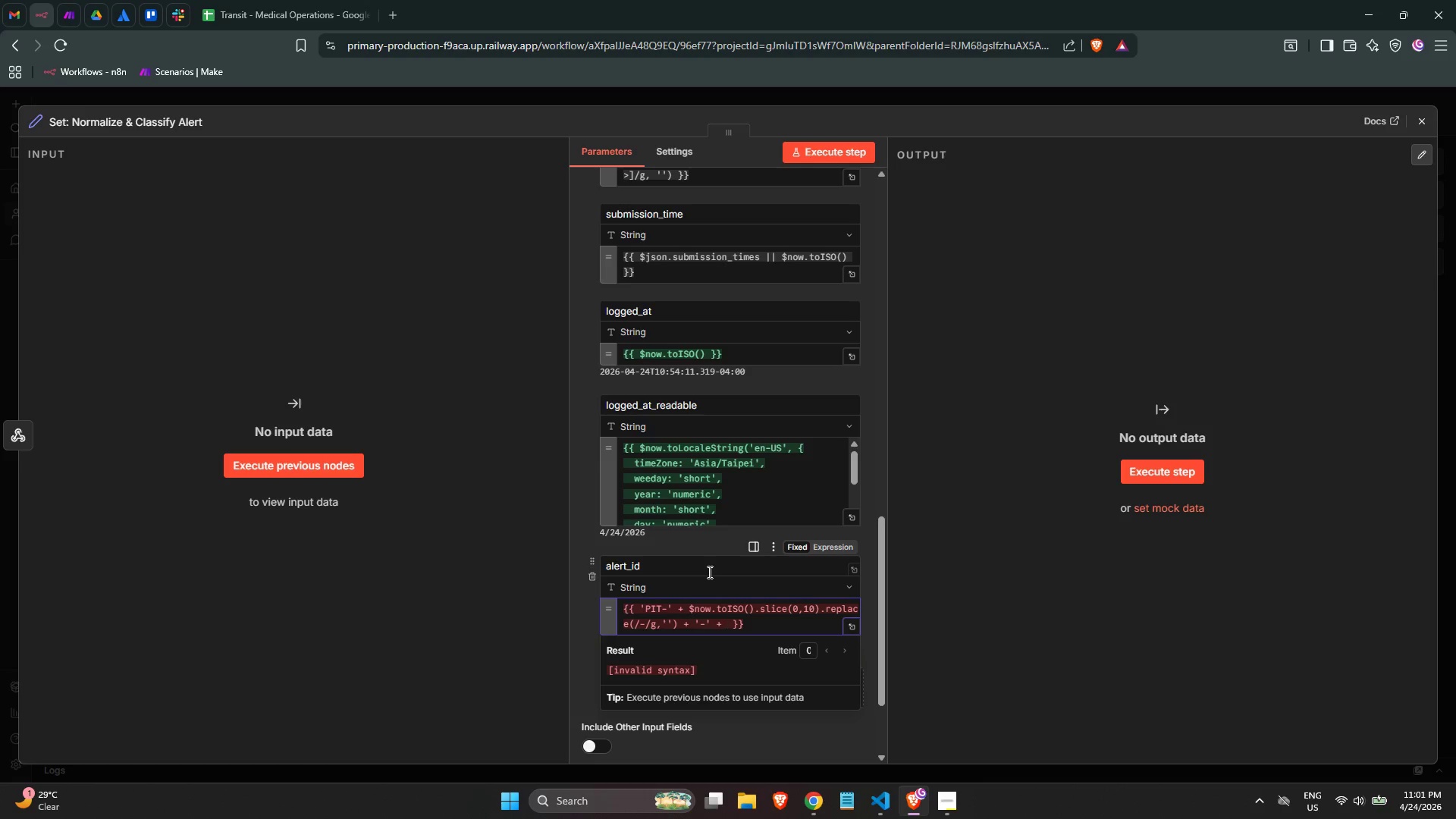 
type(Math)
 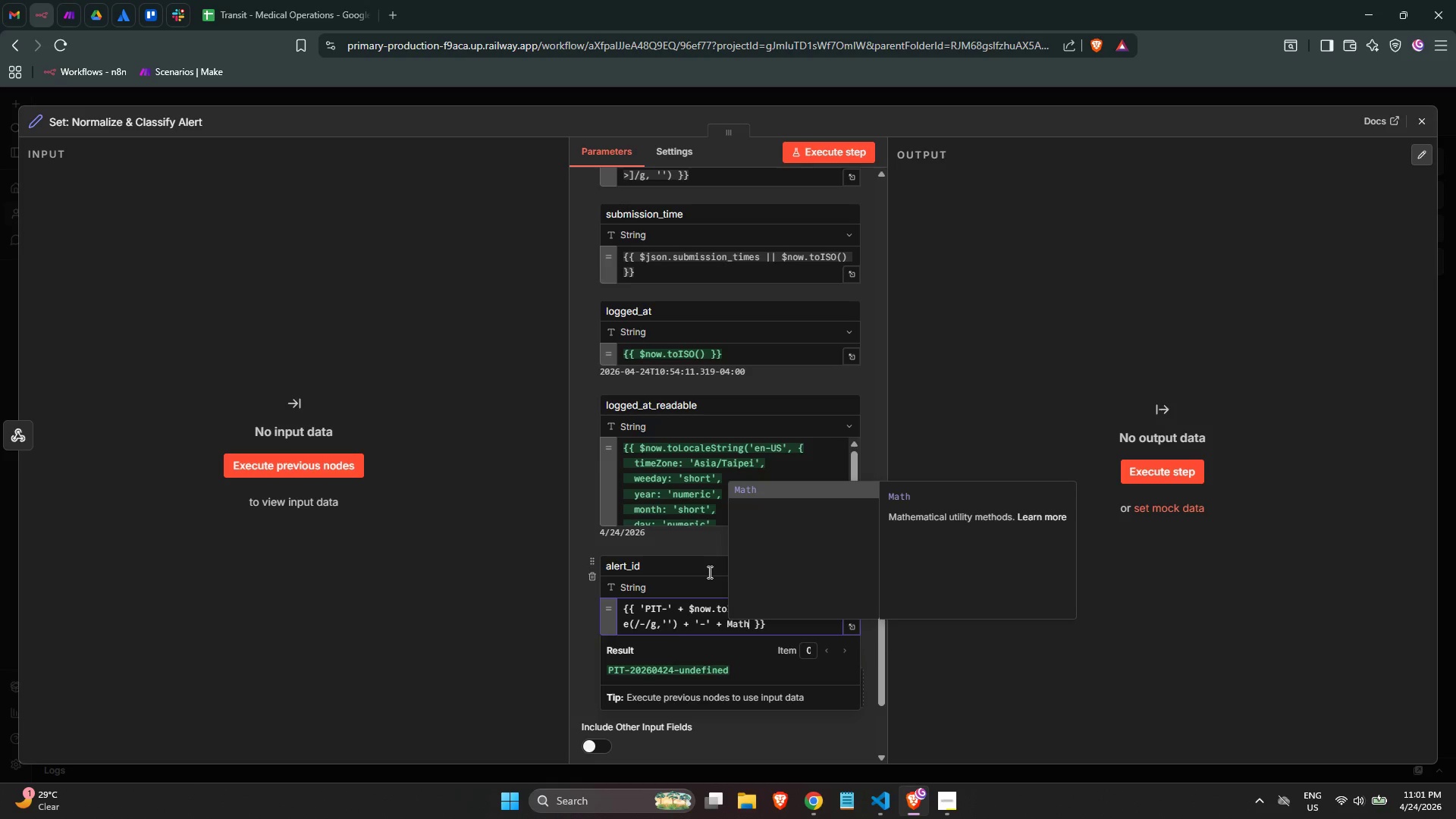 
key(Enter)
 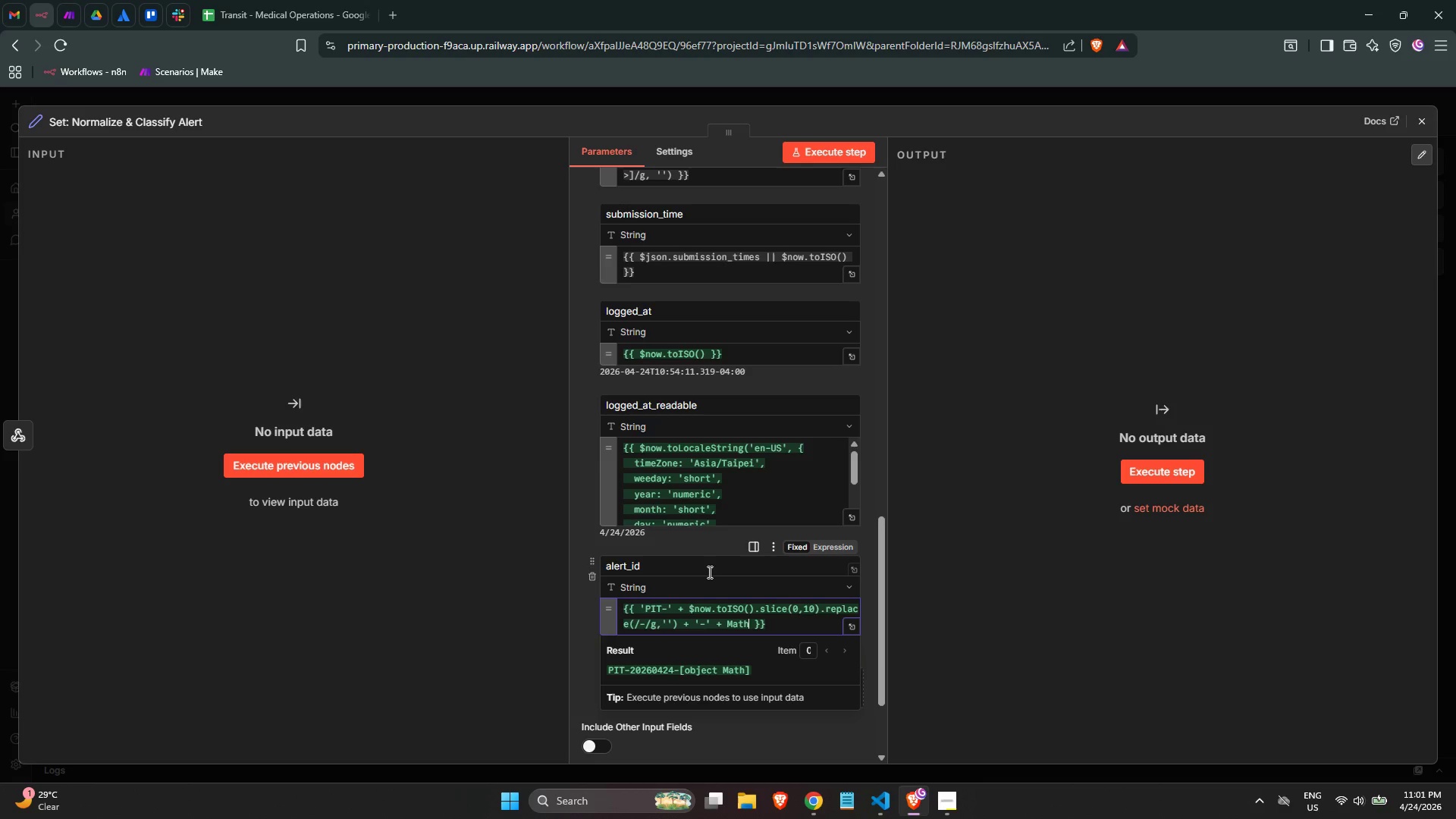 
key(Period)
 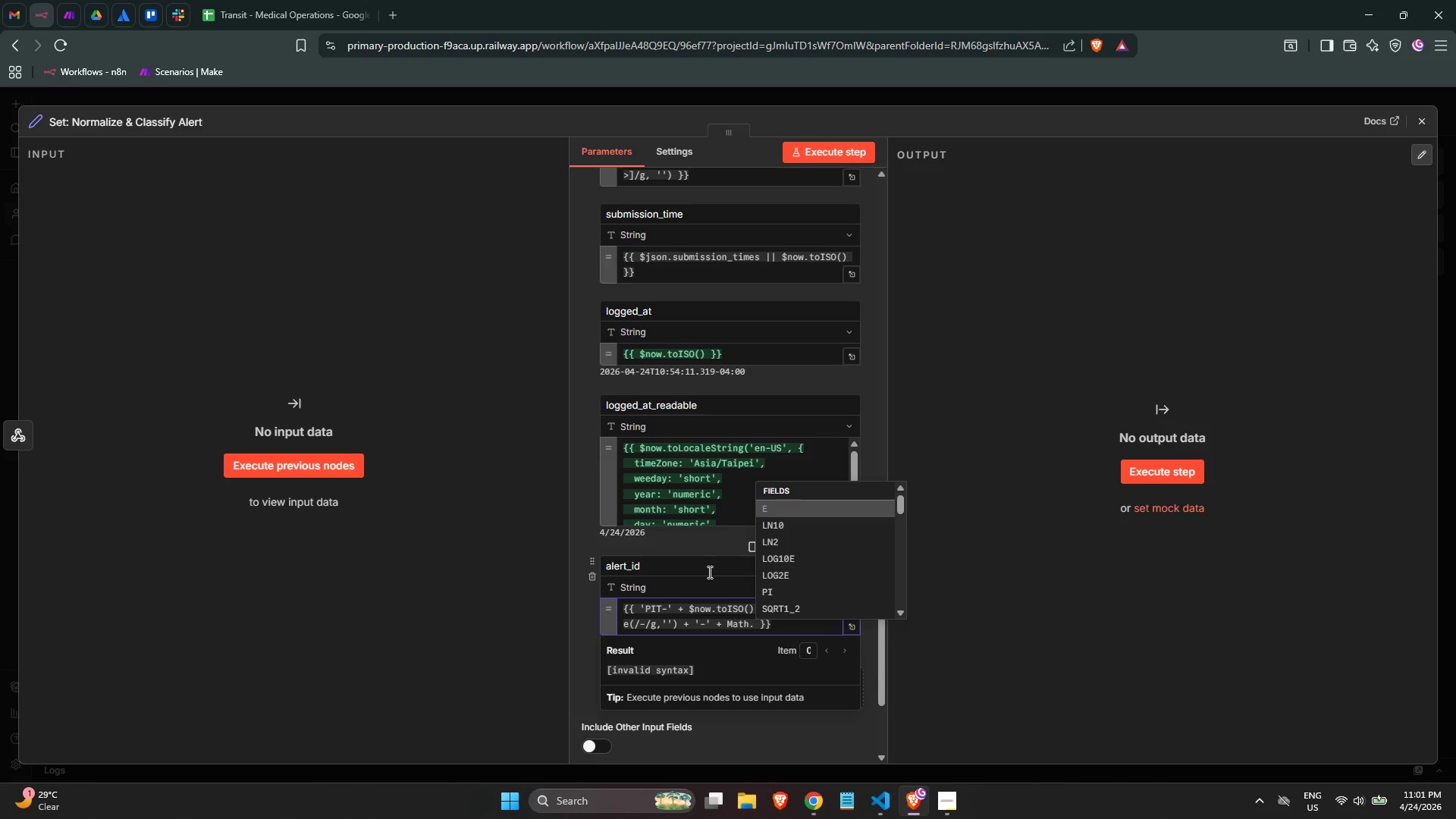 
wait(22.77)
 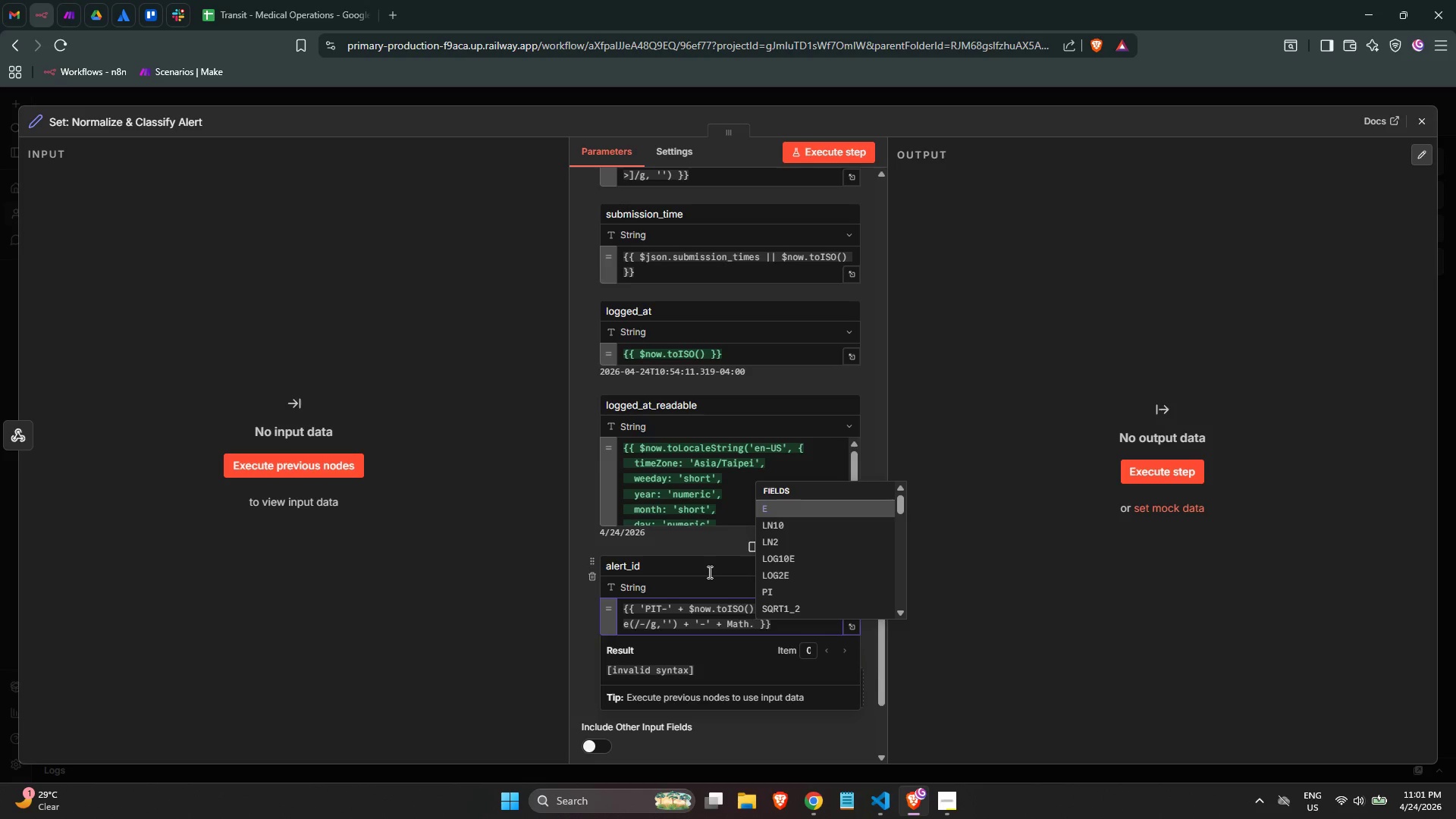 
type(rand)
 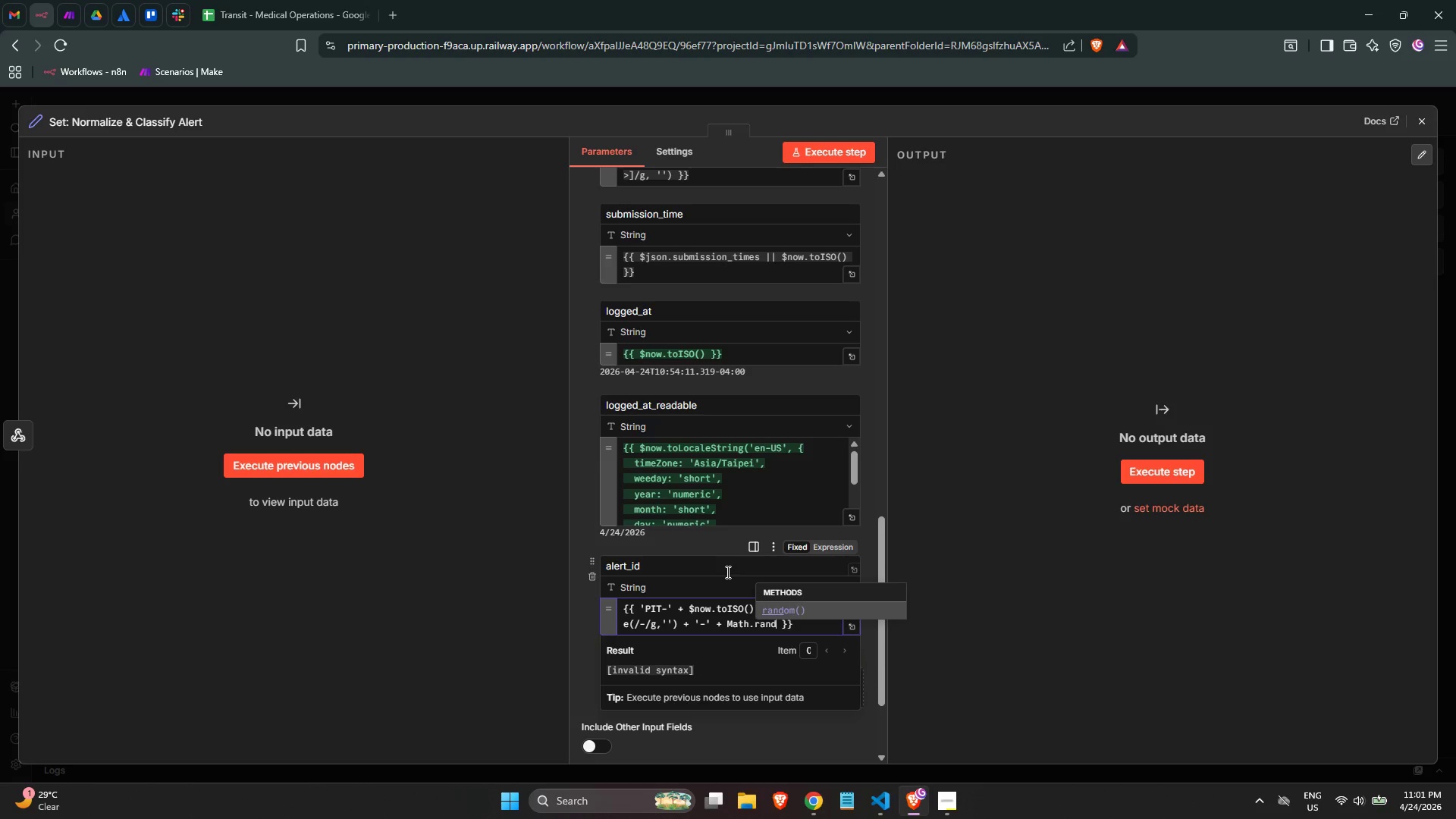 
key(Enter)
 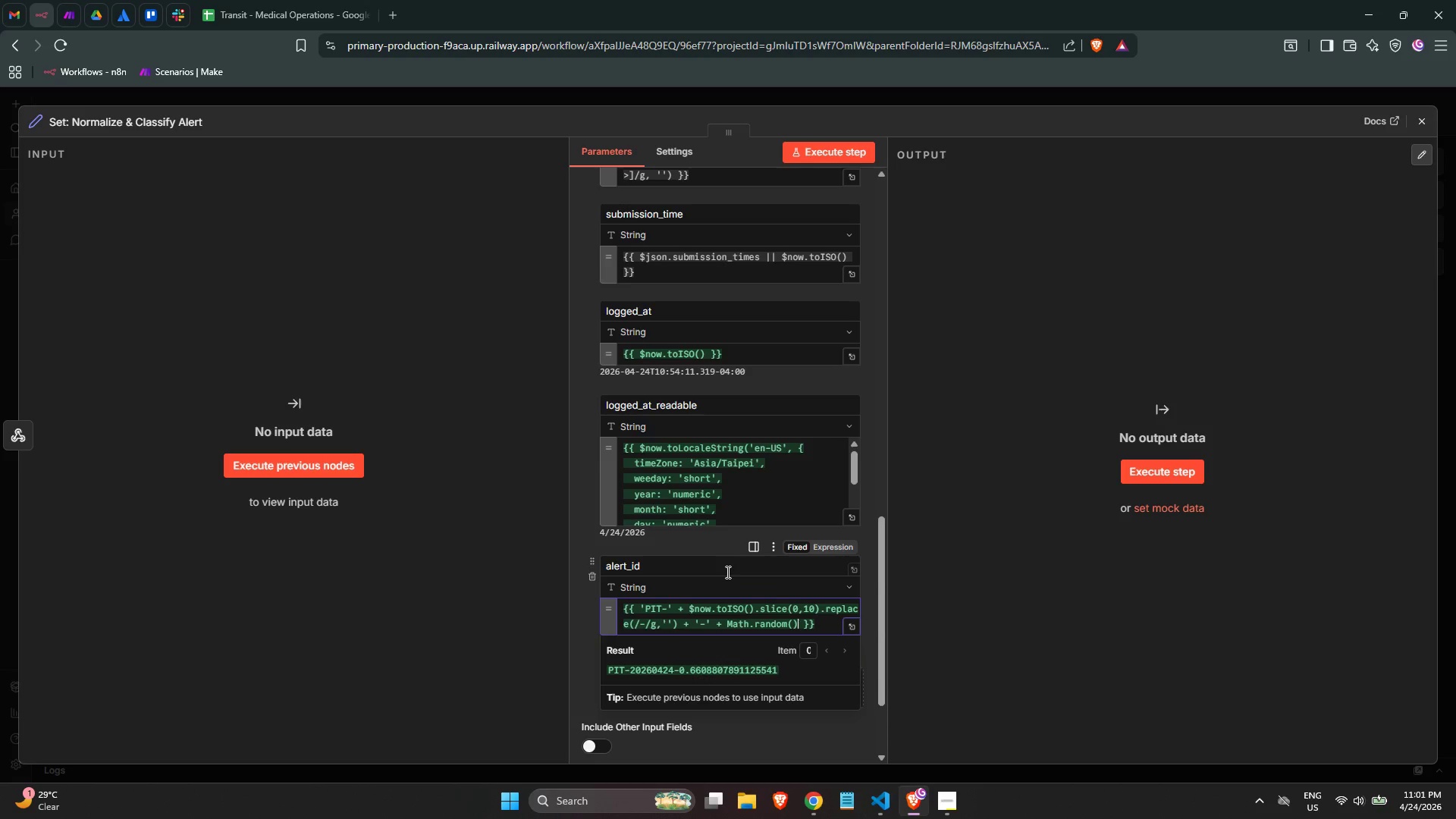 
type(.toString)
 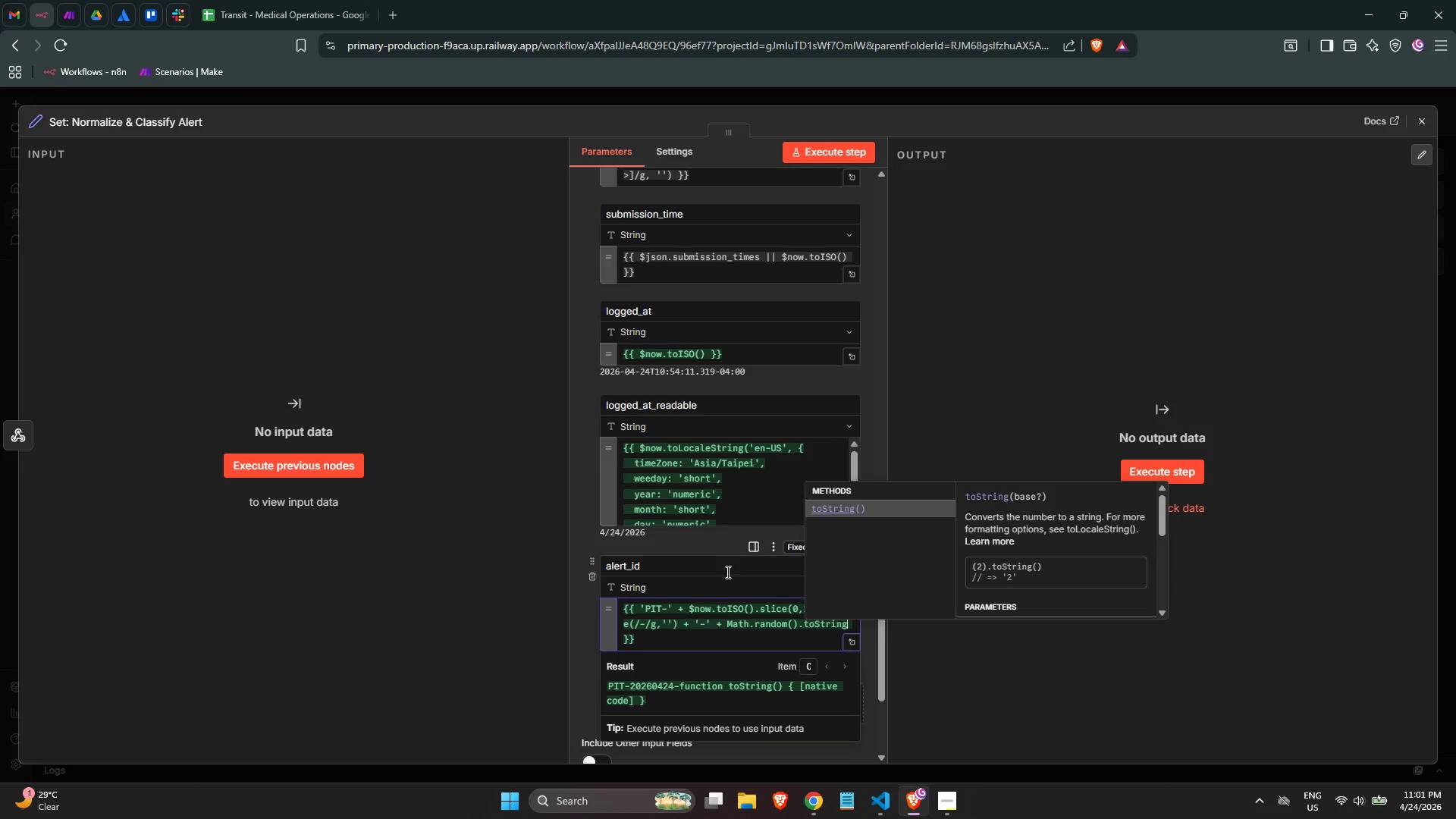 
key(Enter)
 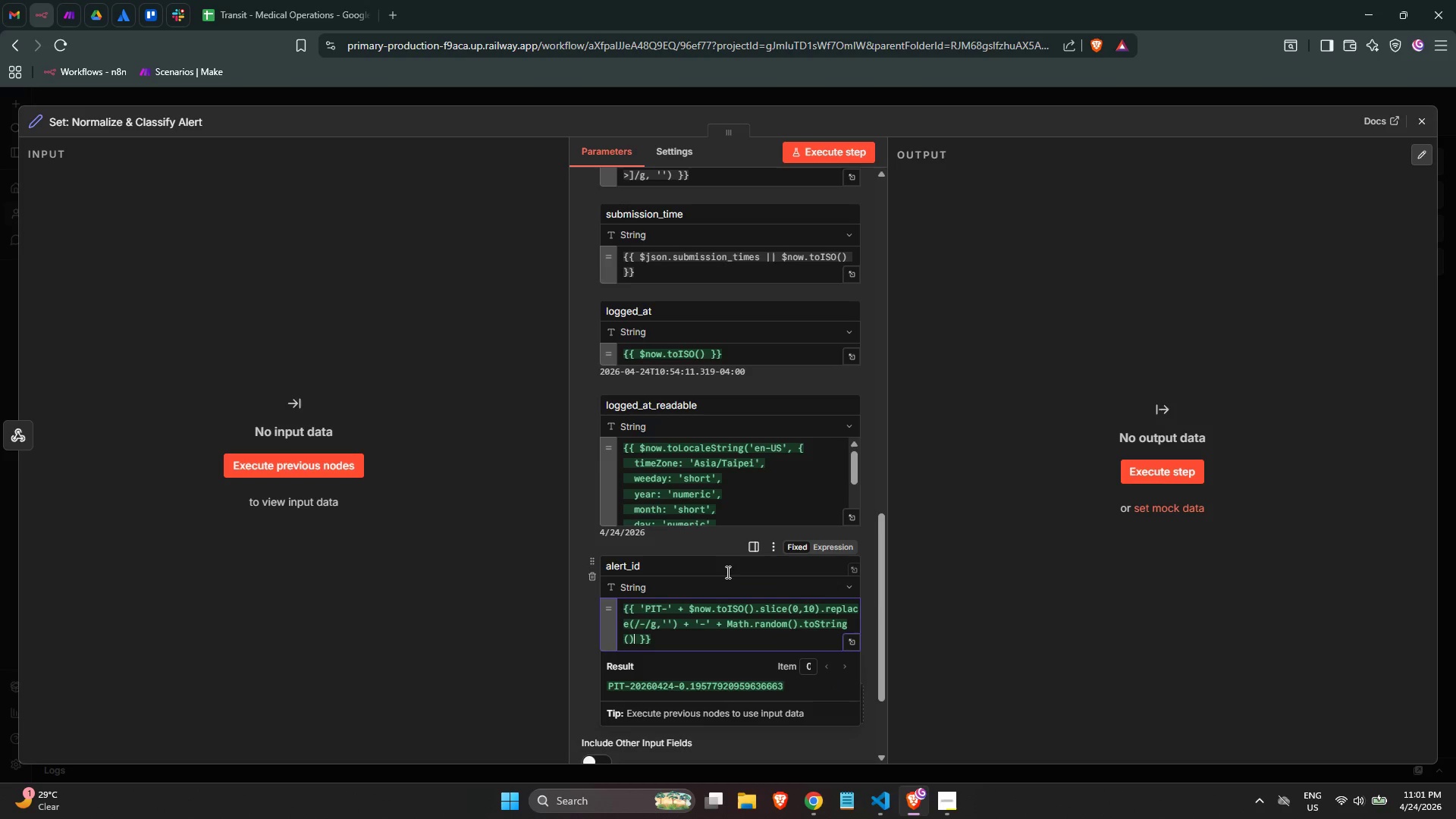 
key(ArrowLeft)
 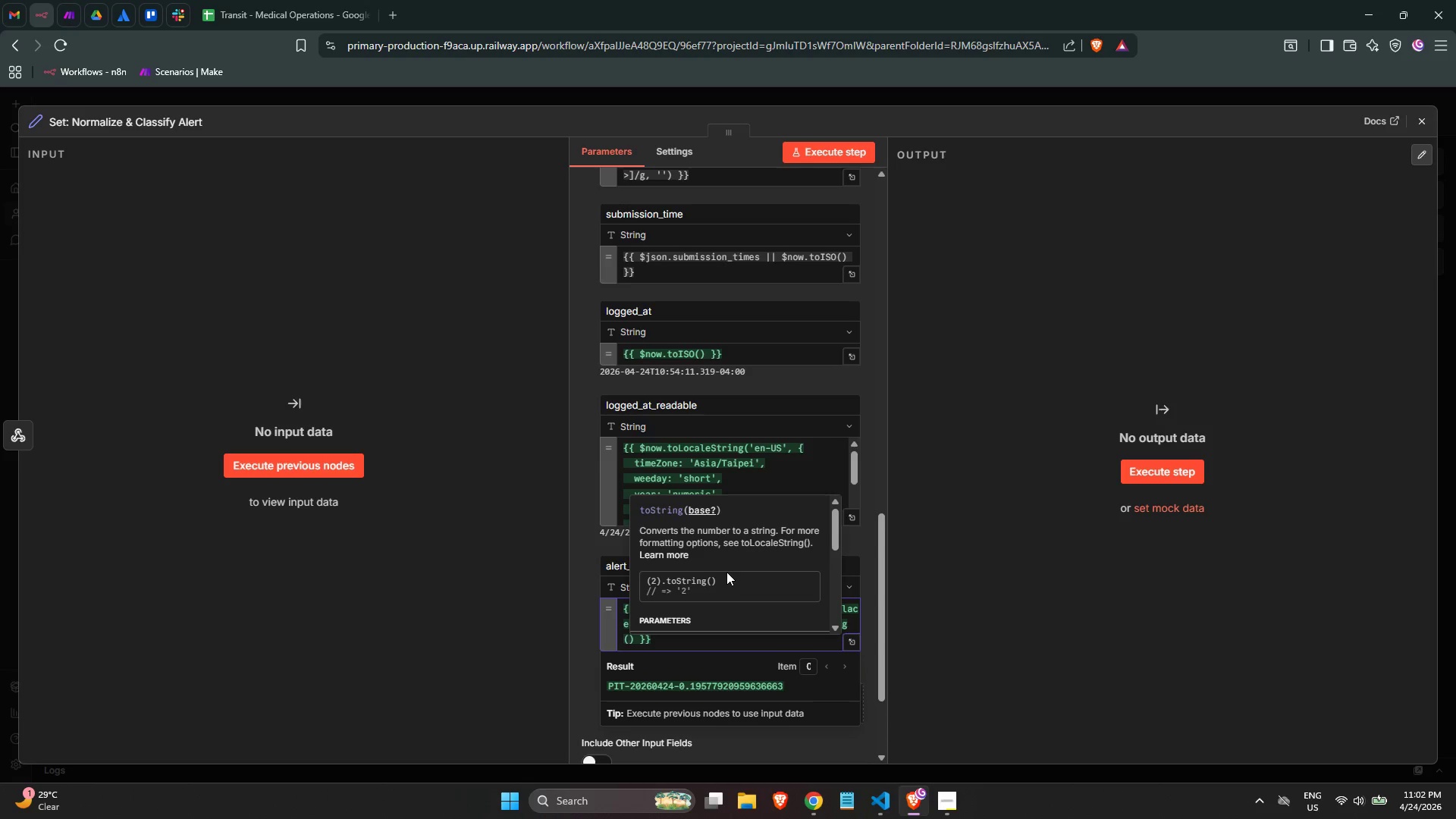 
key(Numpad3)
 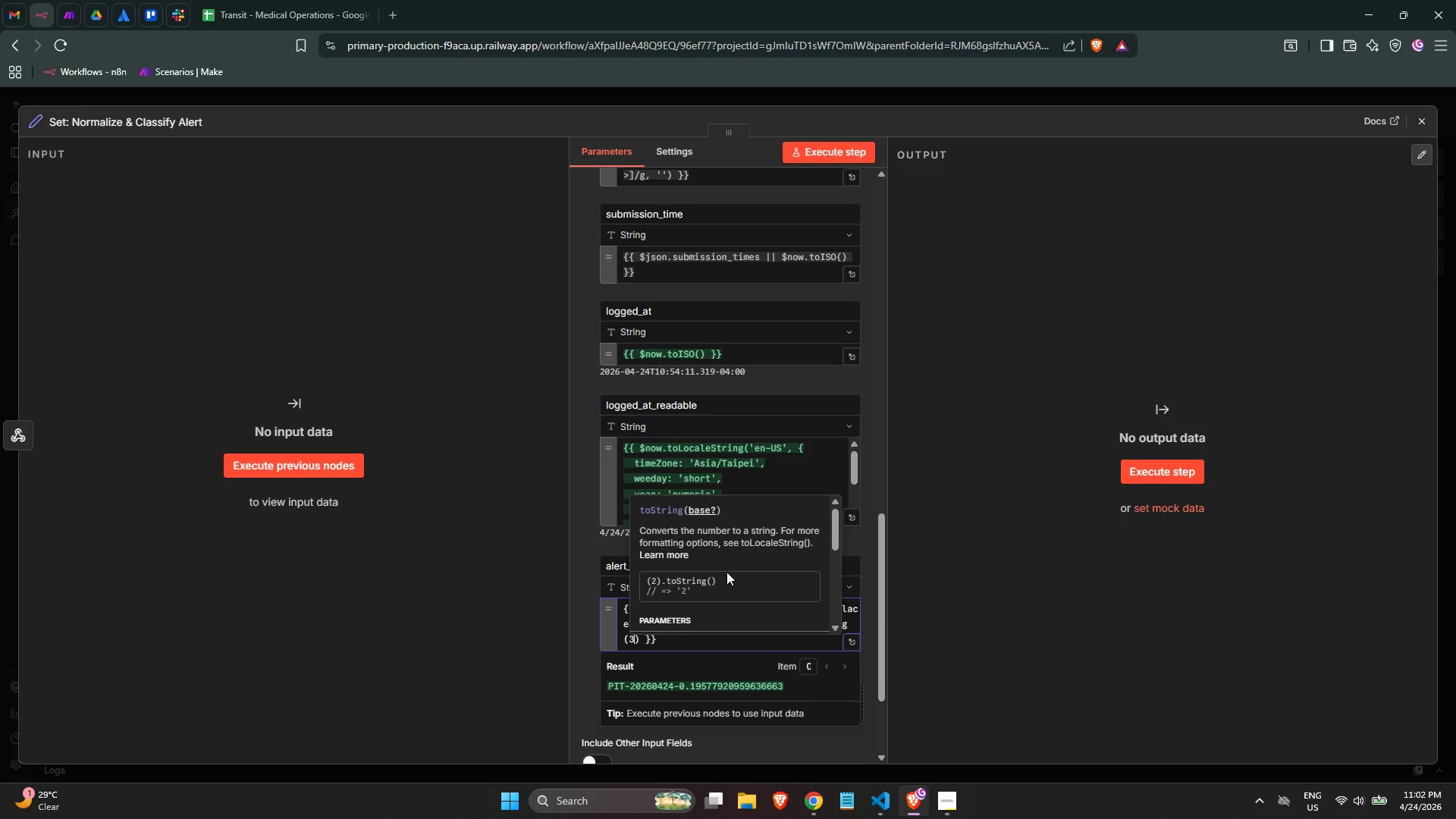 
key(Numpad6)
 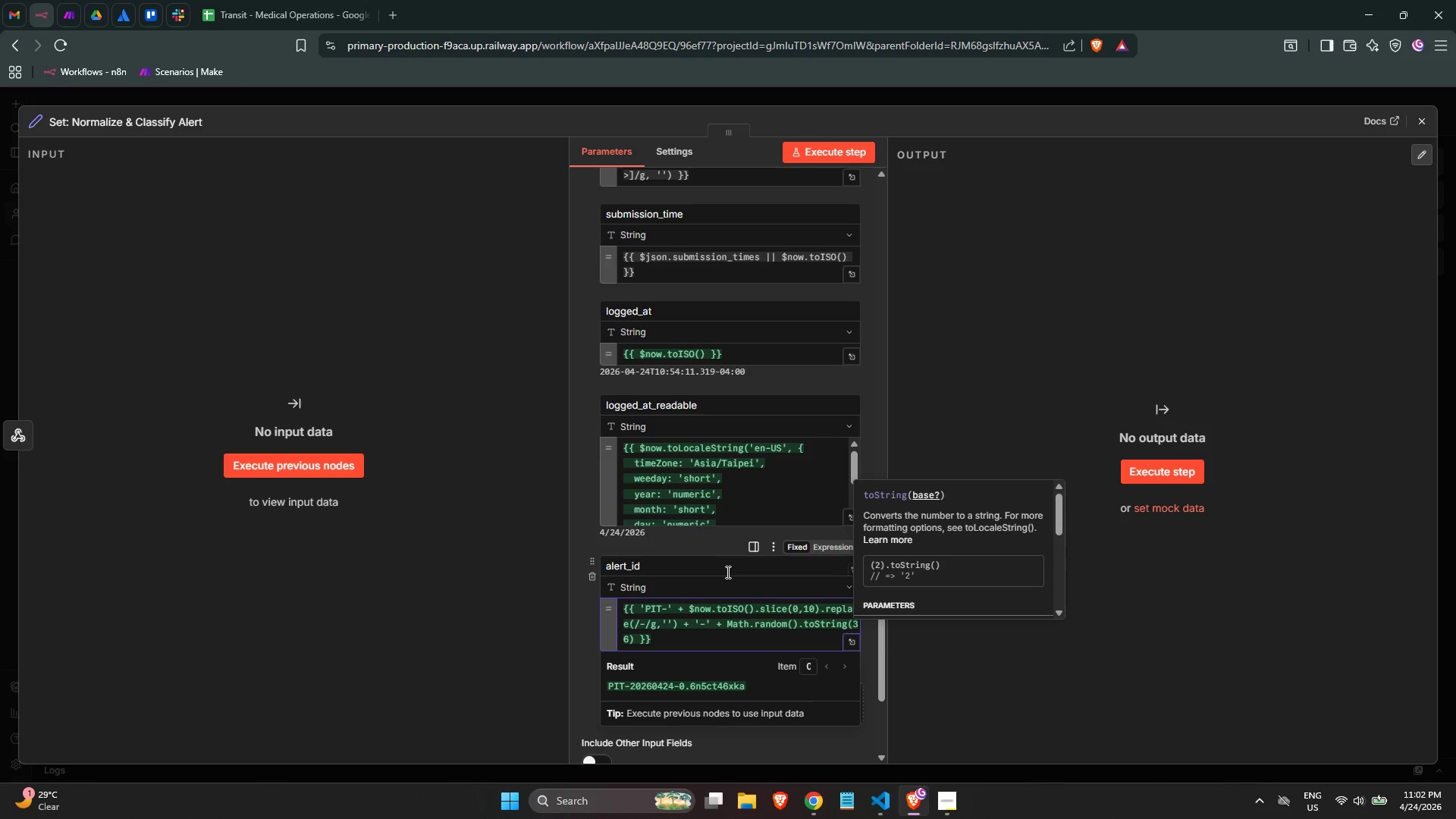 
key(ArrowRight)
 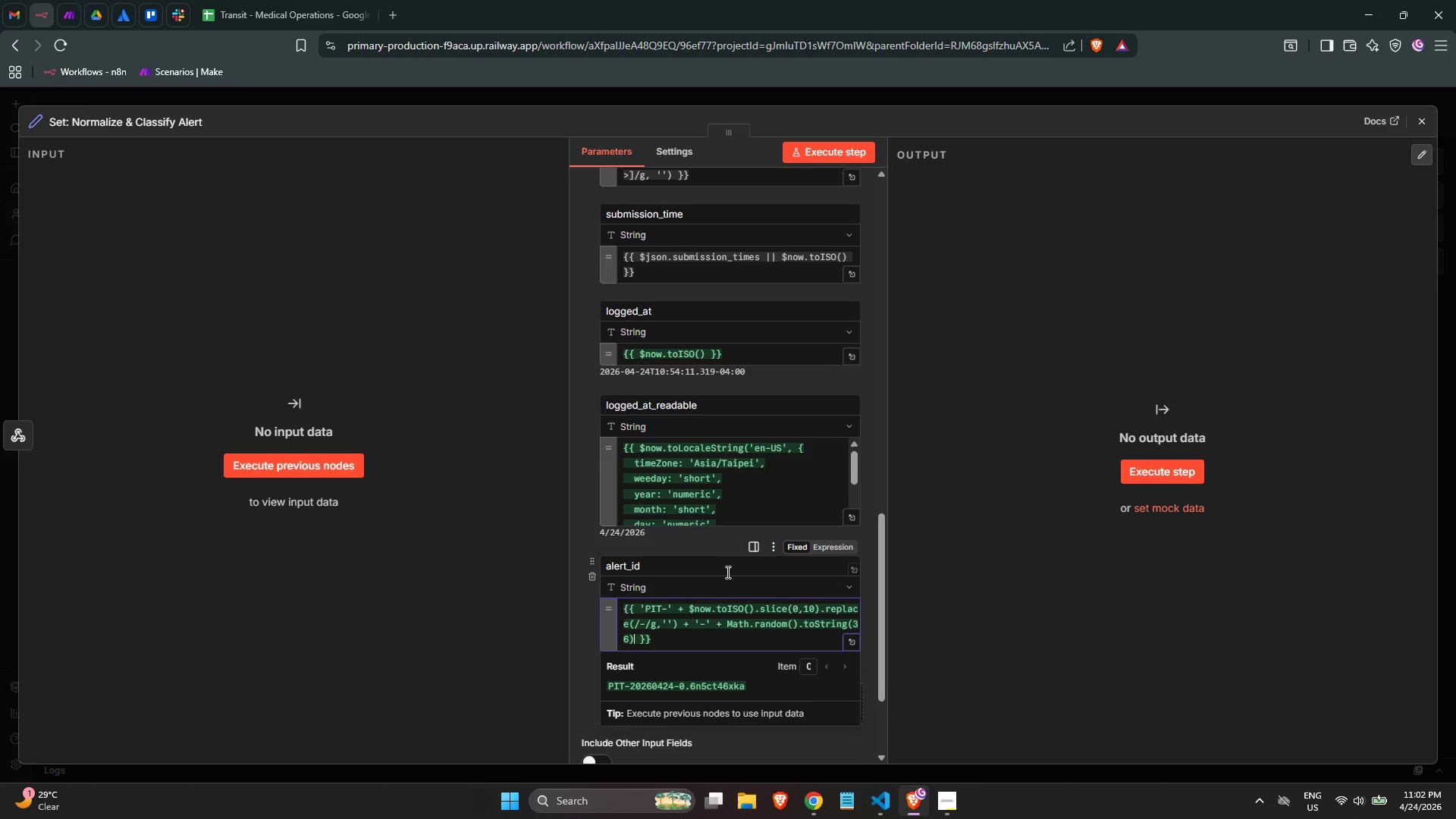 
type(.sub)
 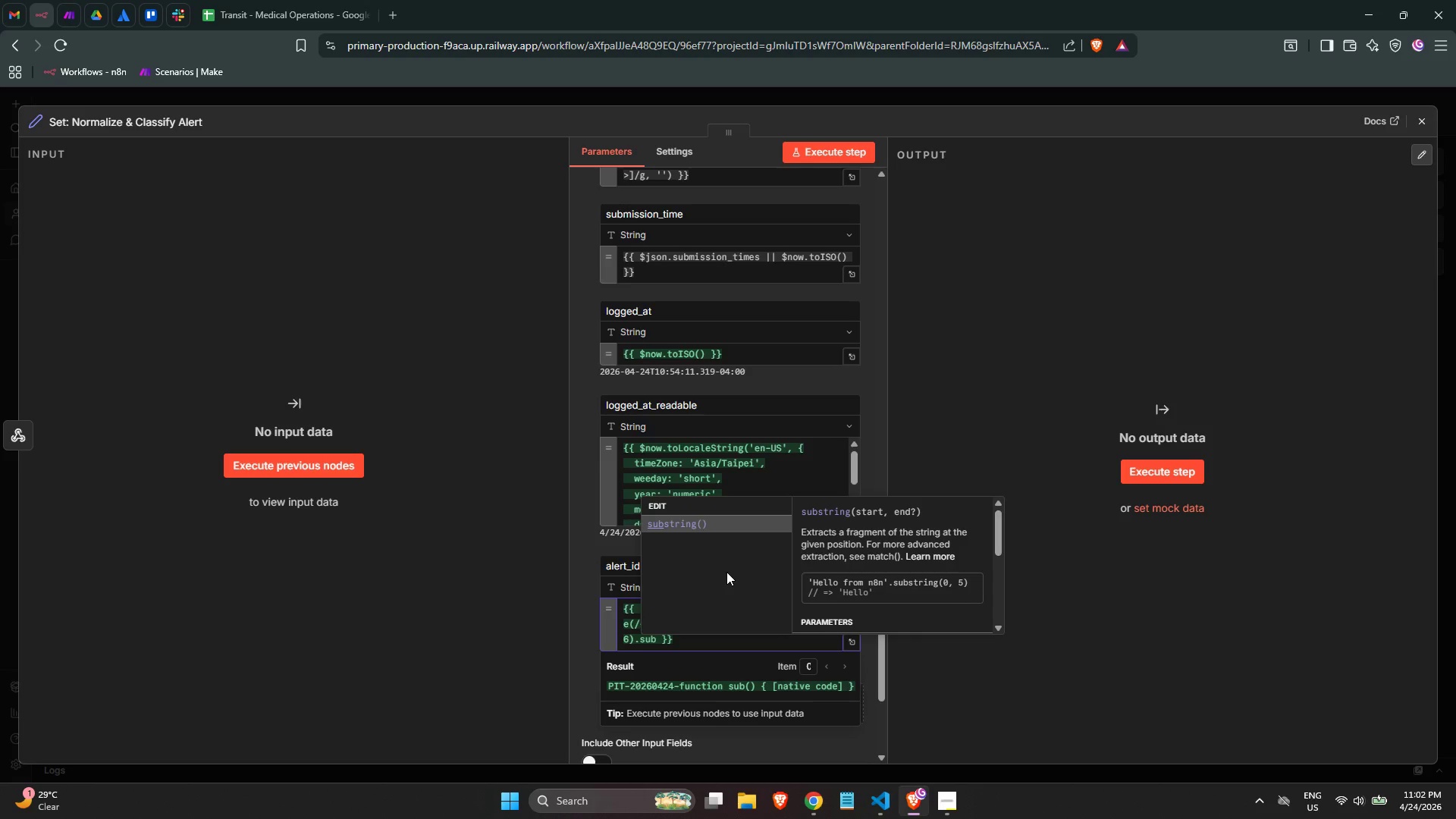 
key(Enter)
 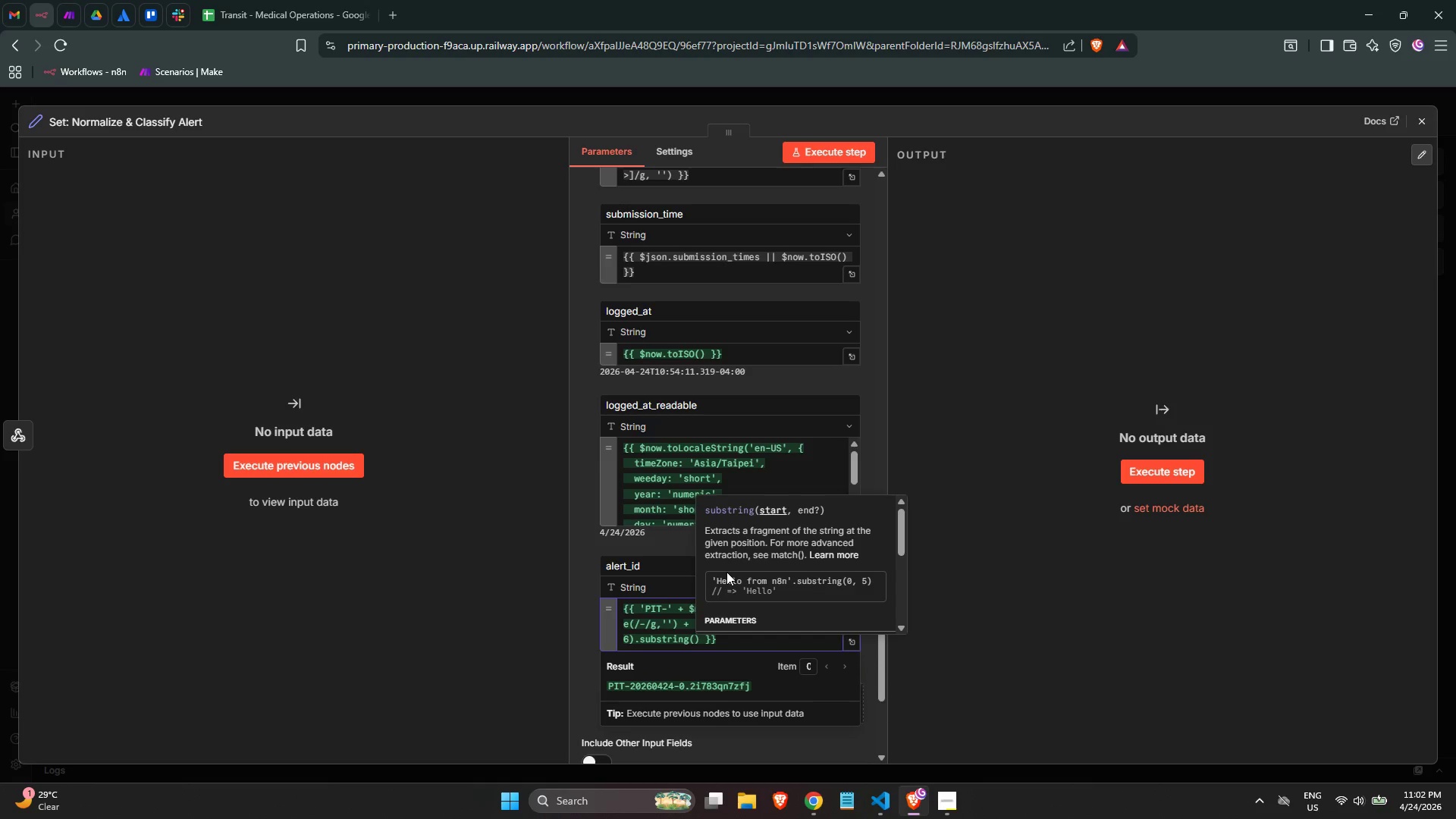 
wait(5.39)
 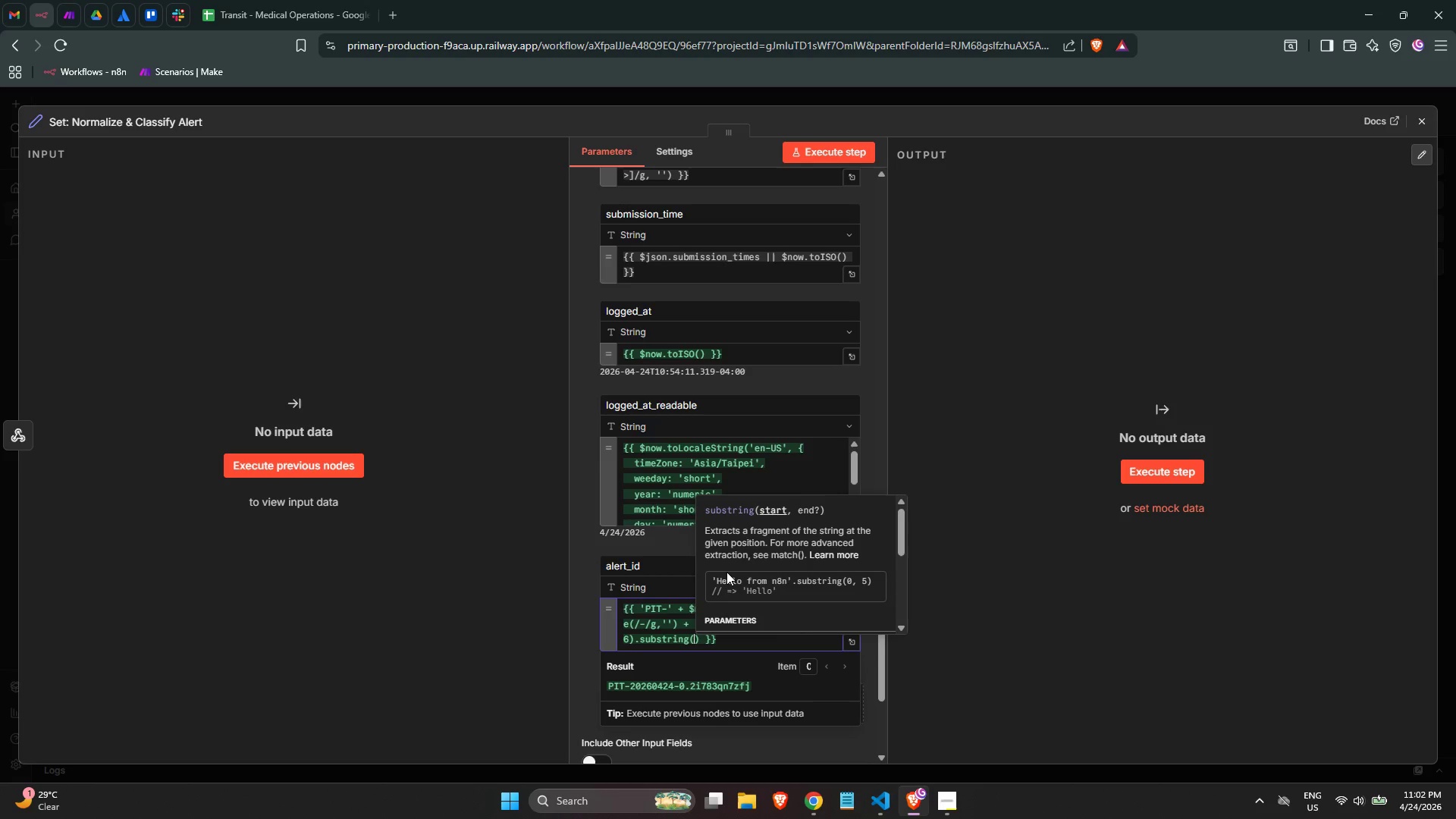 
key(Numpad2)
 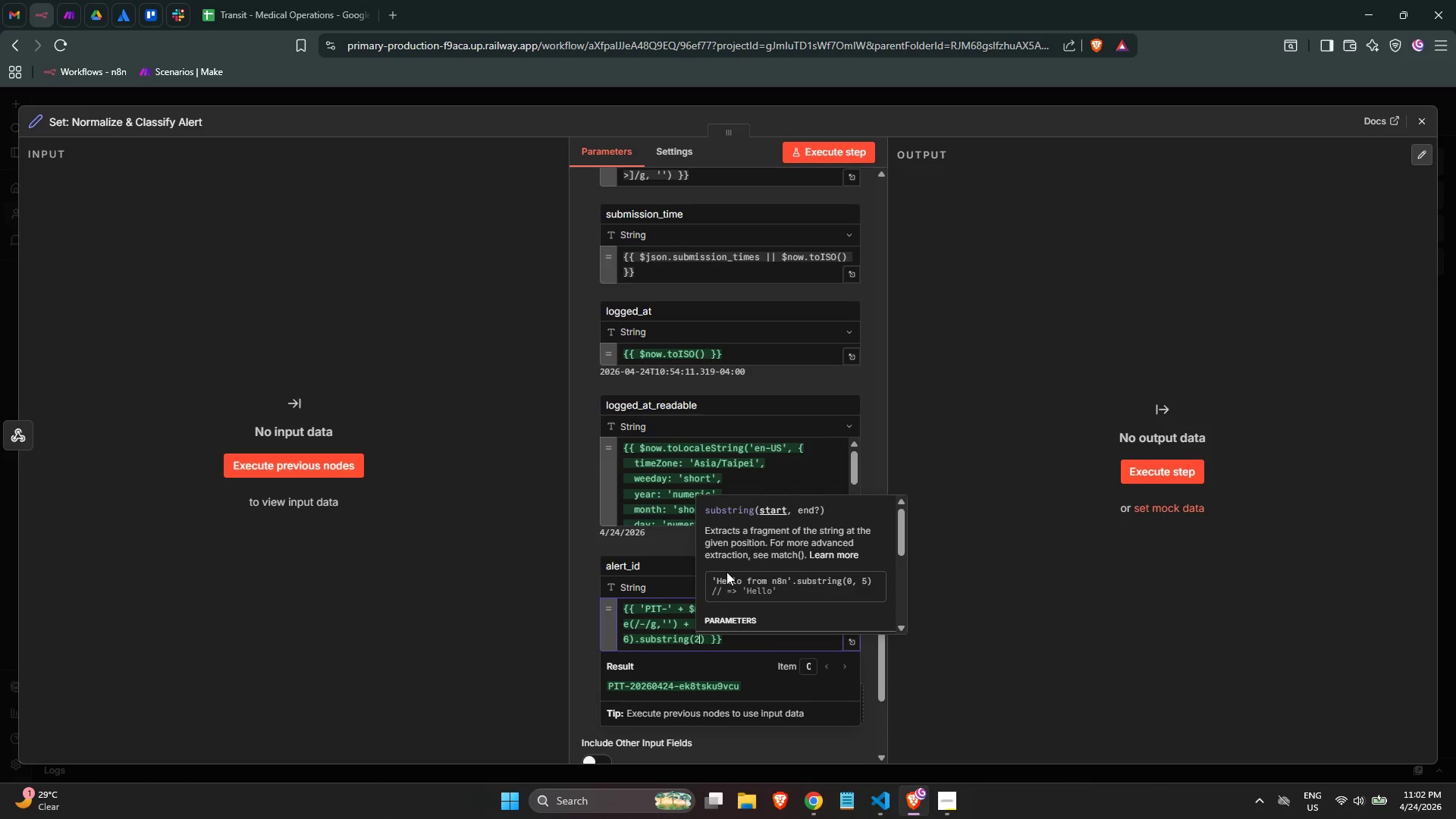 
key(Comma)
 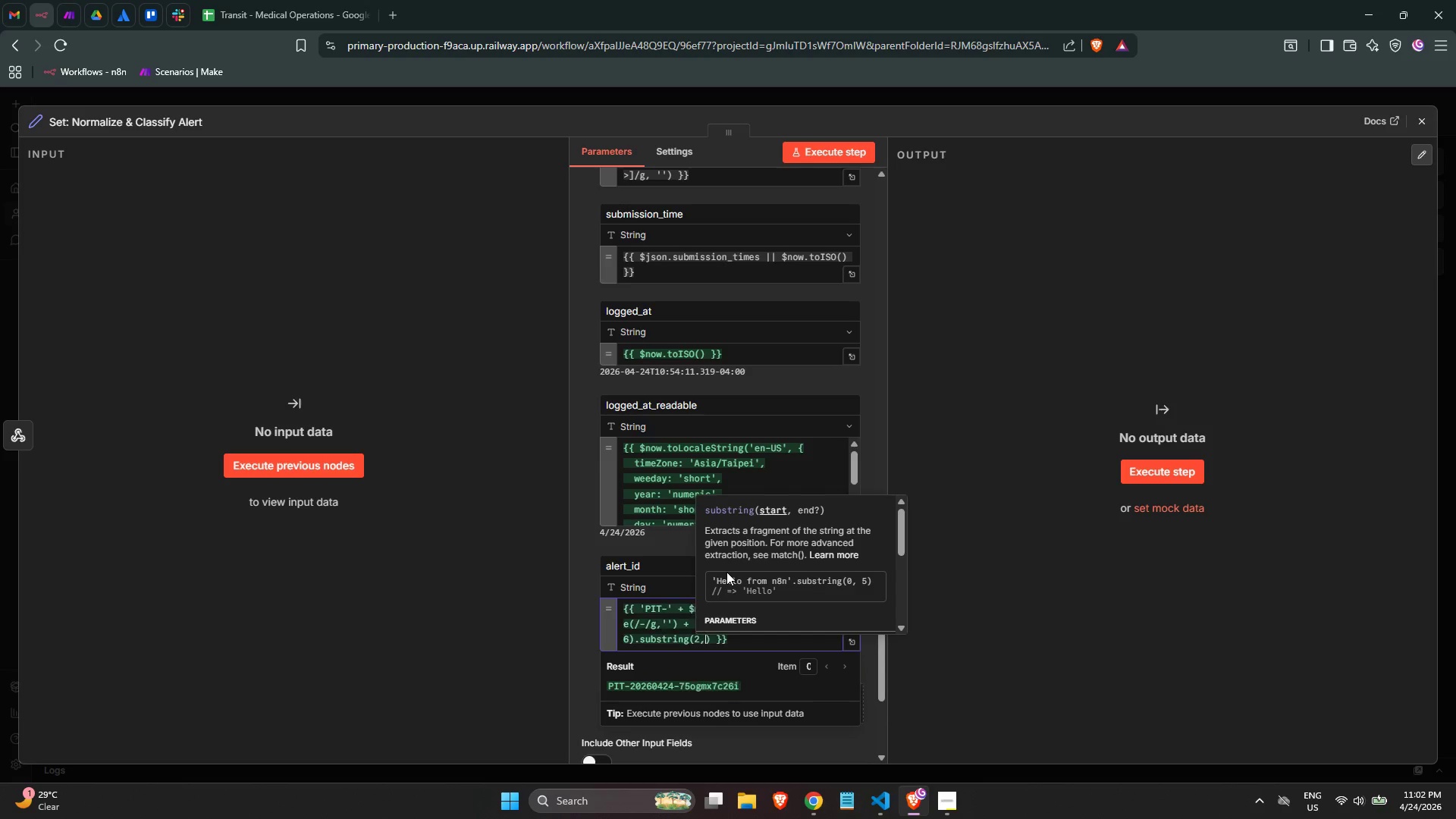 
key(Space)
 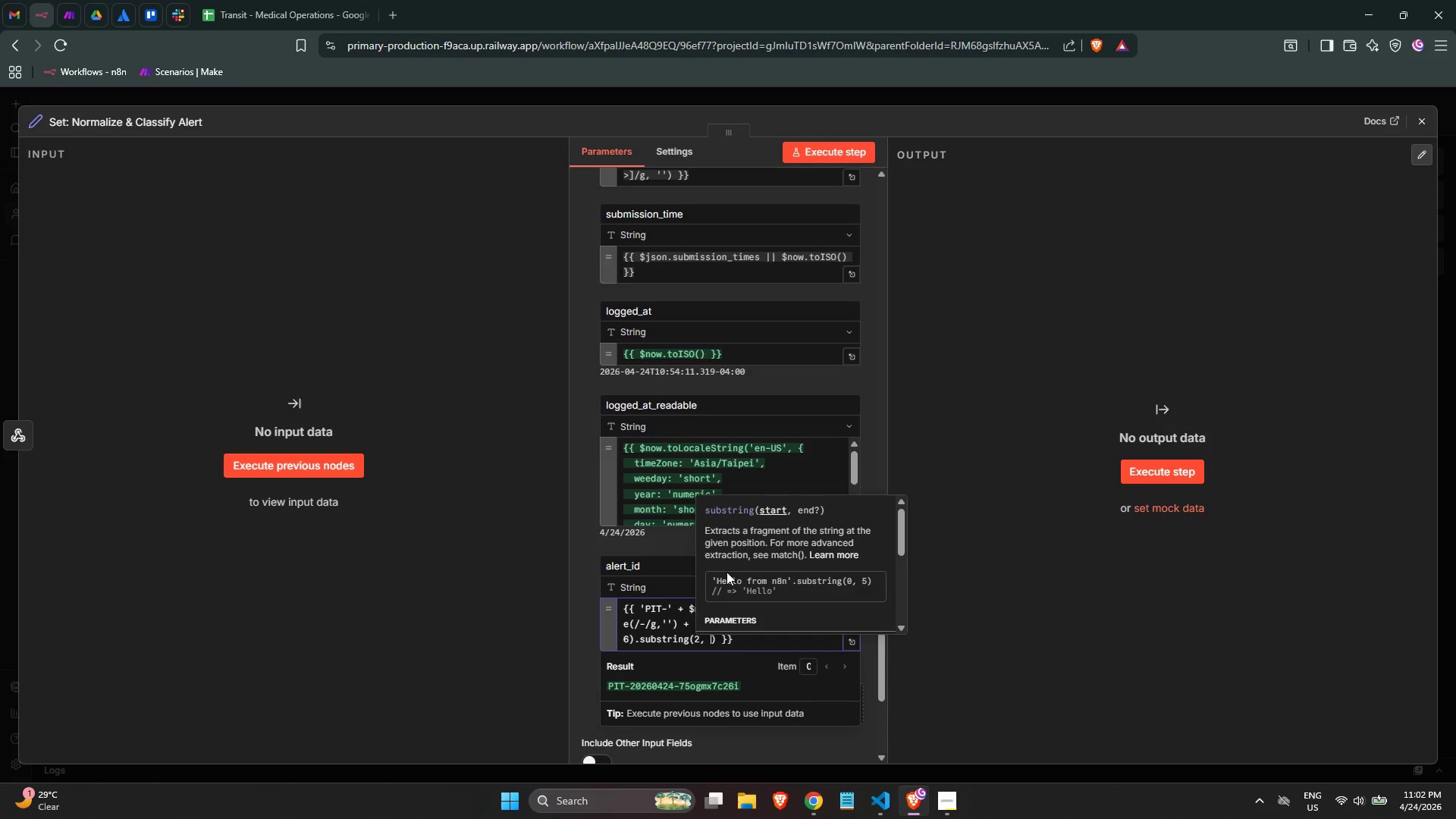 
key(Numpad7)
 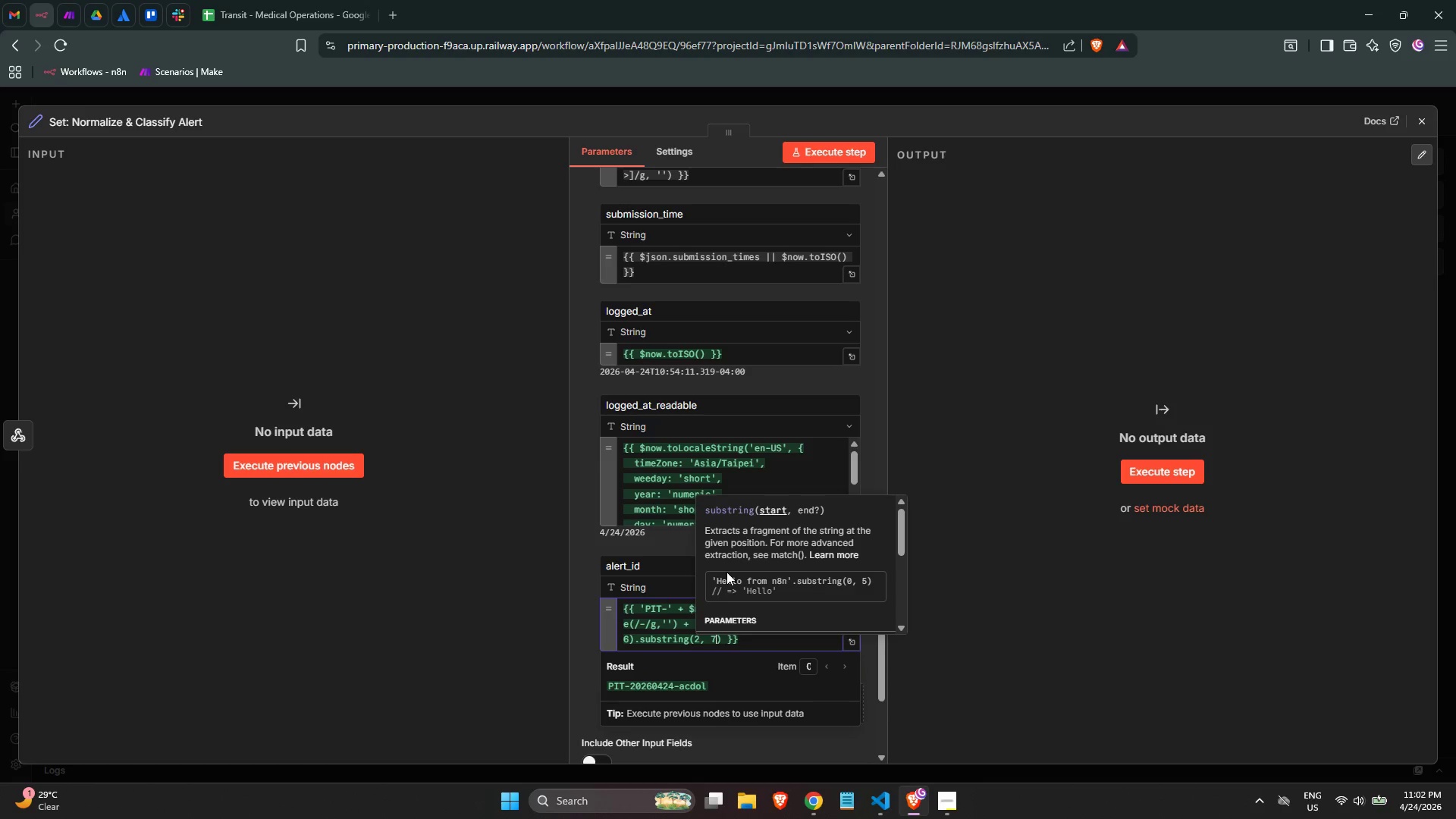 
key(ArrowLeft)
 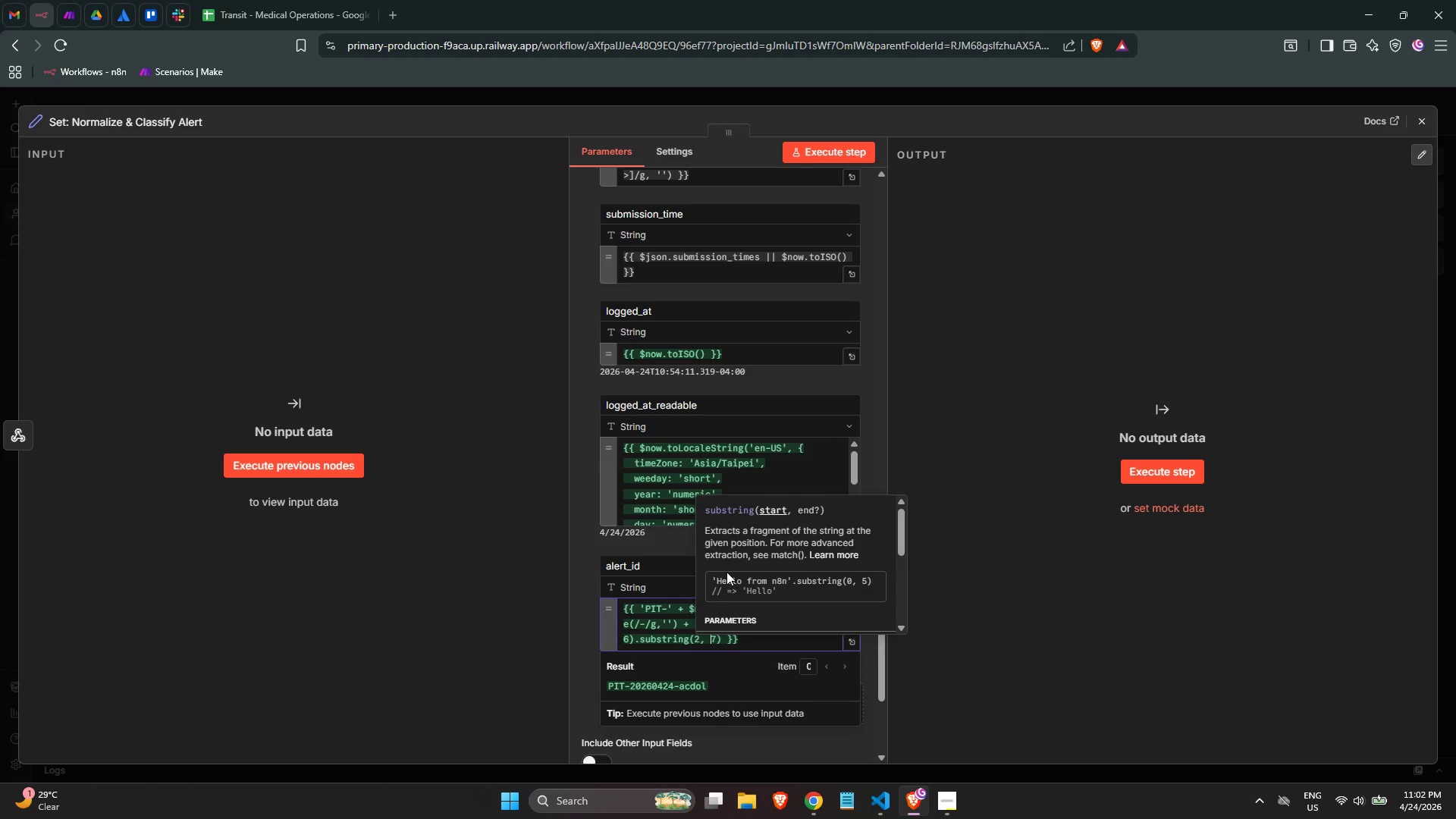 
key(Backspace)
 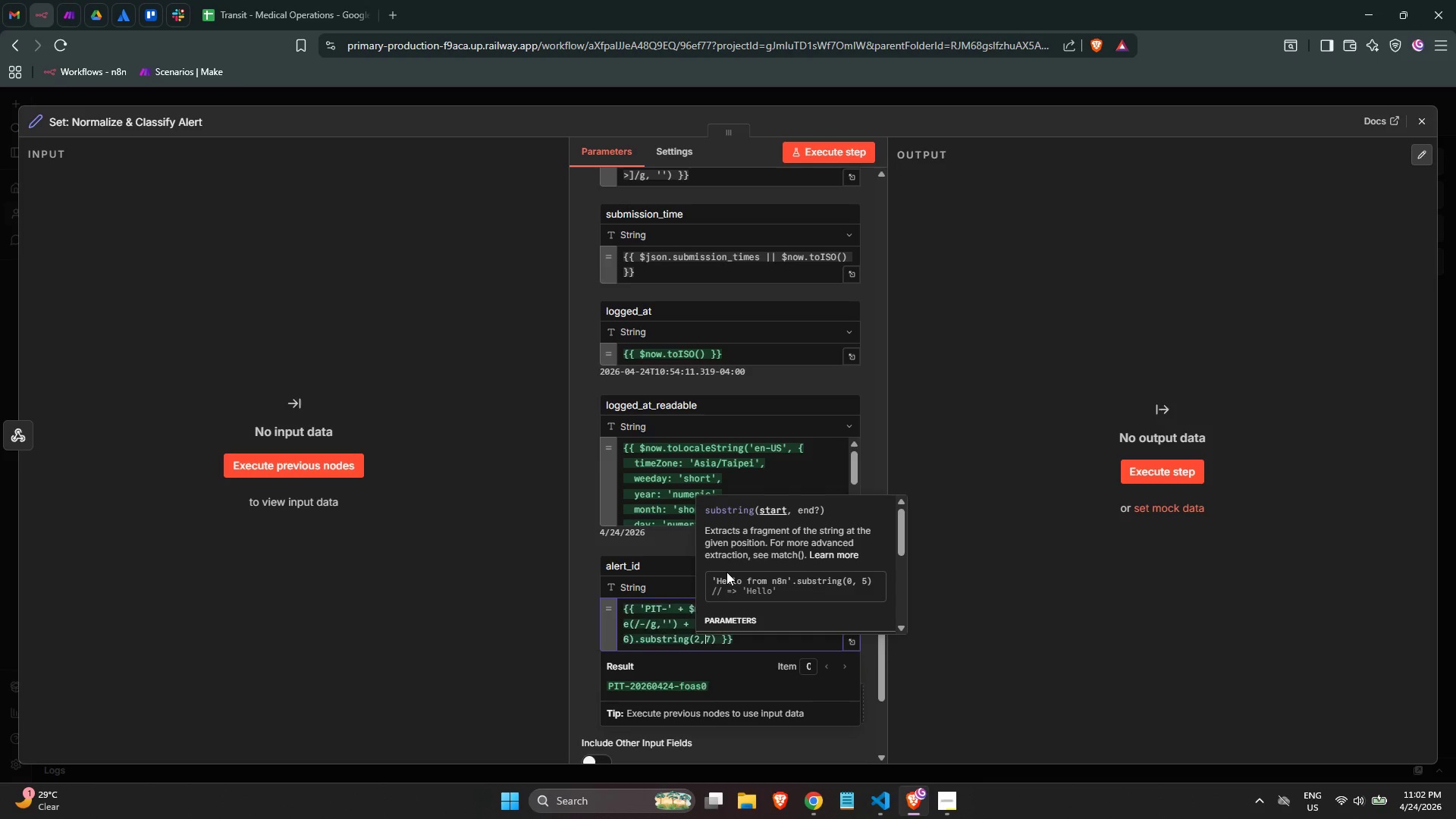 
key(ArrowRight)
 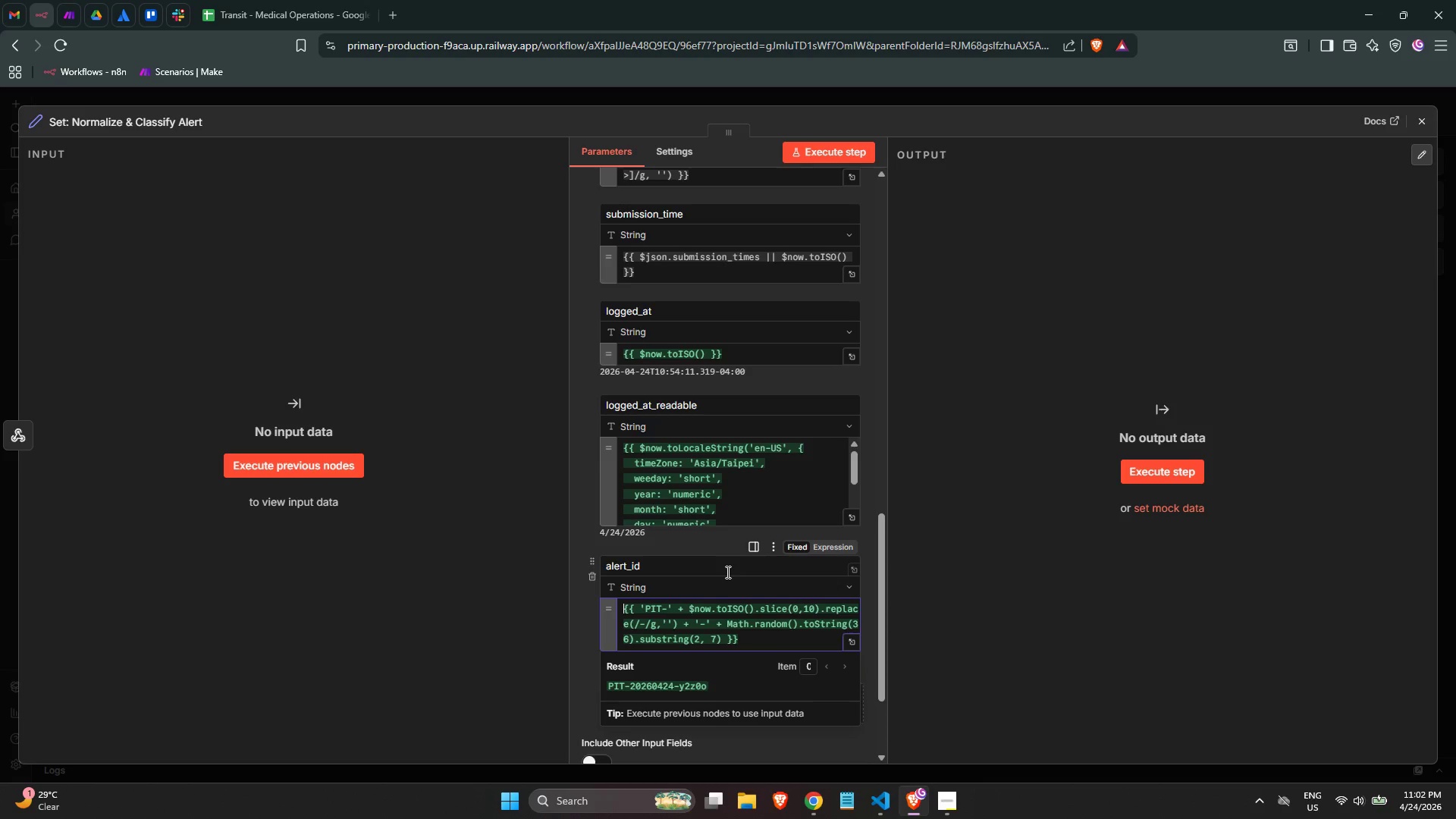 
key(ArrowRight)
 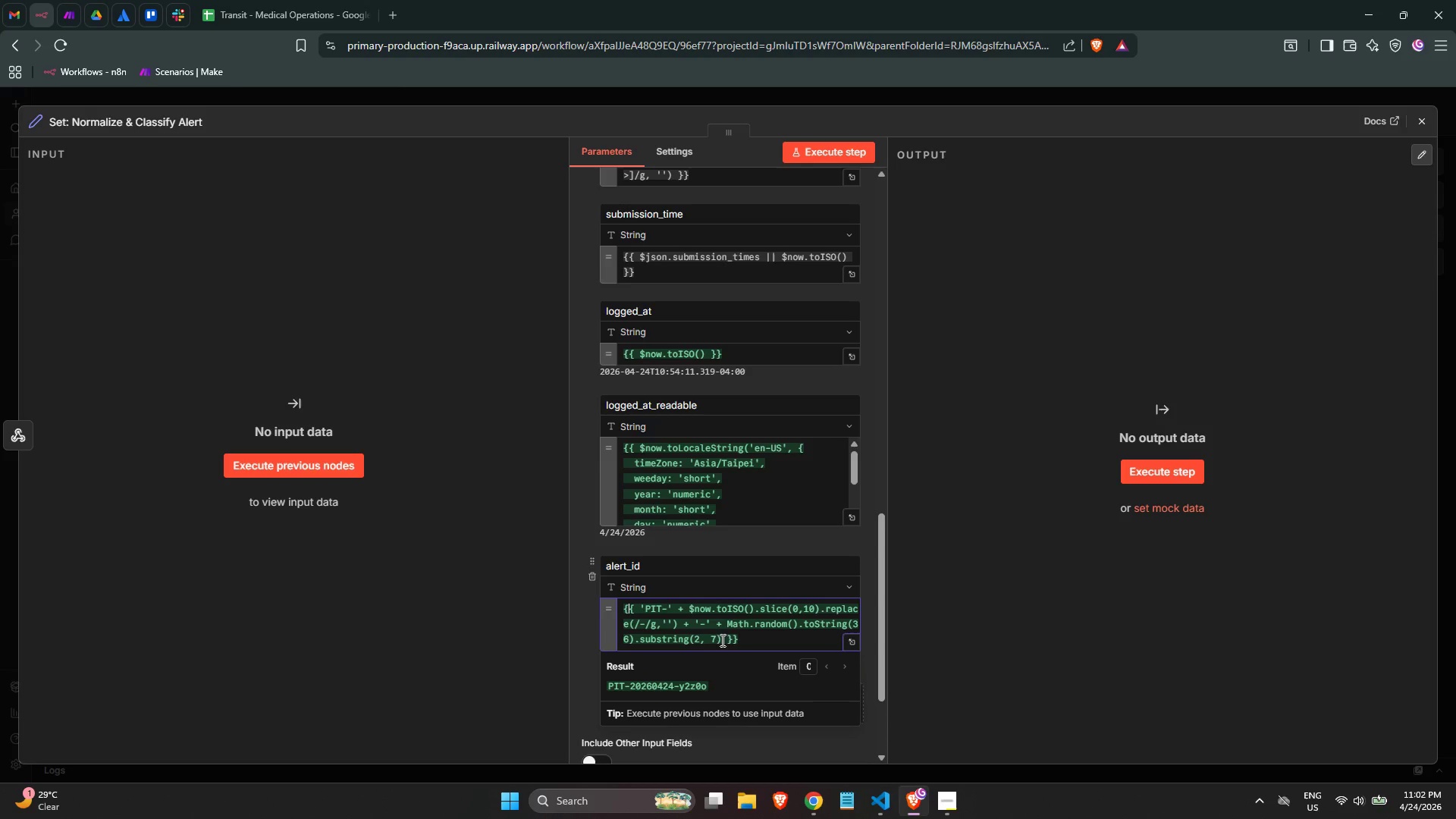 
key(ArrowLeft)
 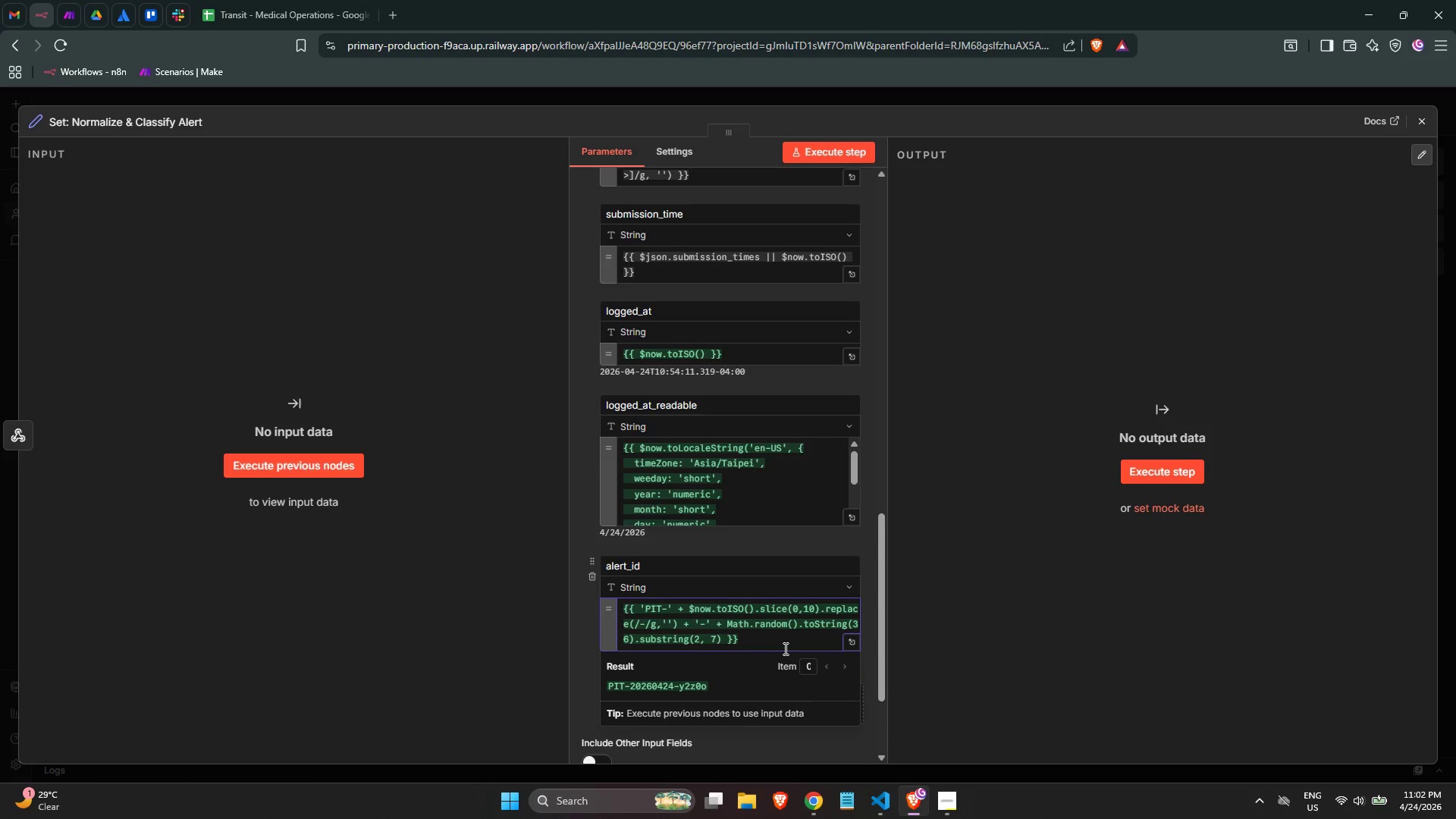 
type(.ti)
key(Backspace)
type(oUpper)
 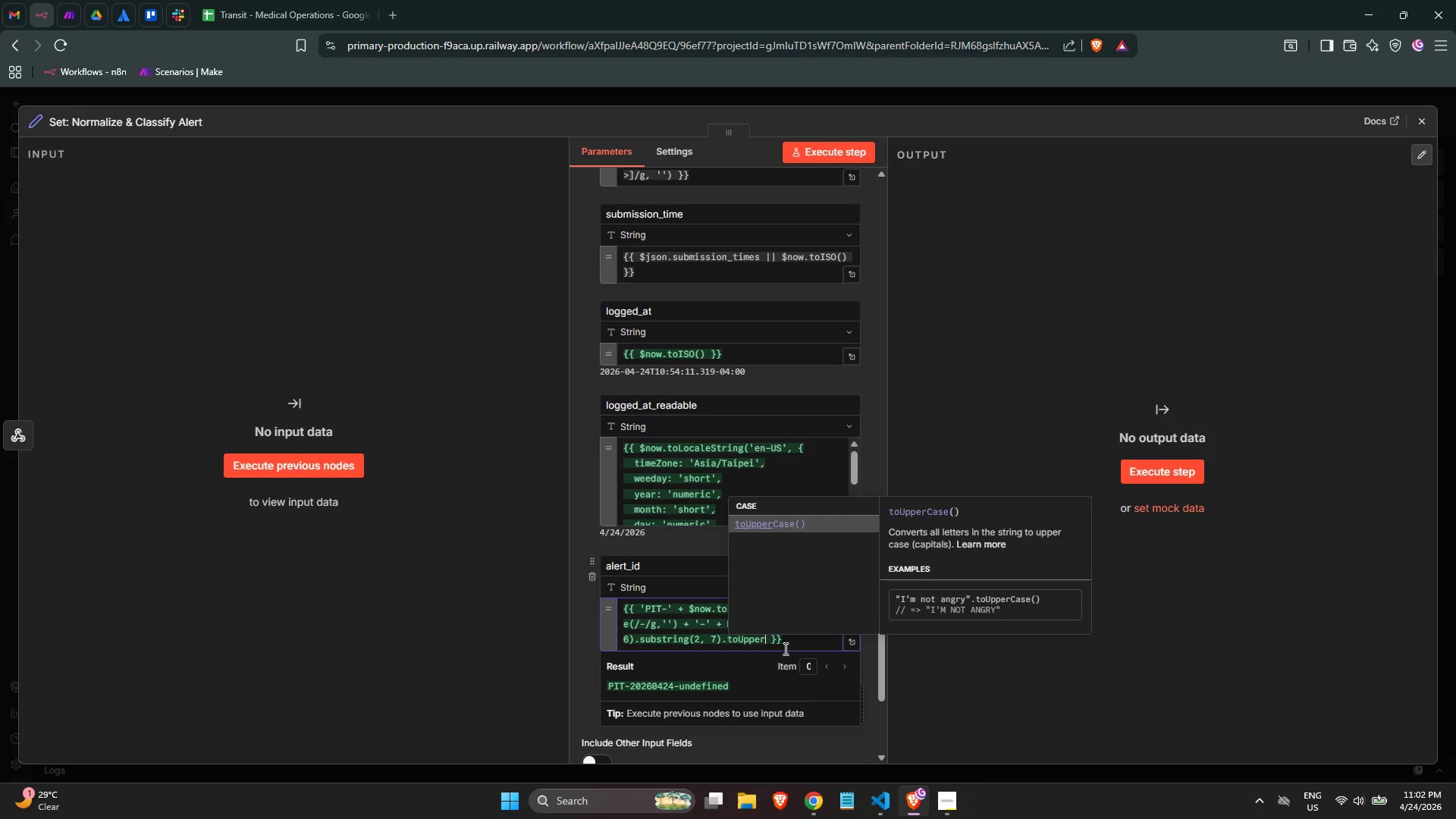 
key(Enter)
 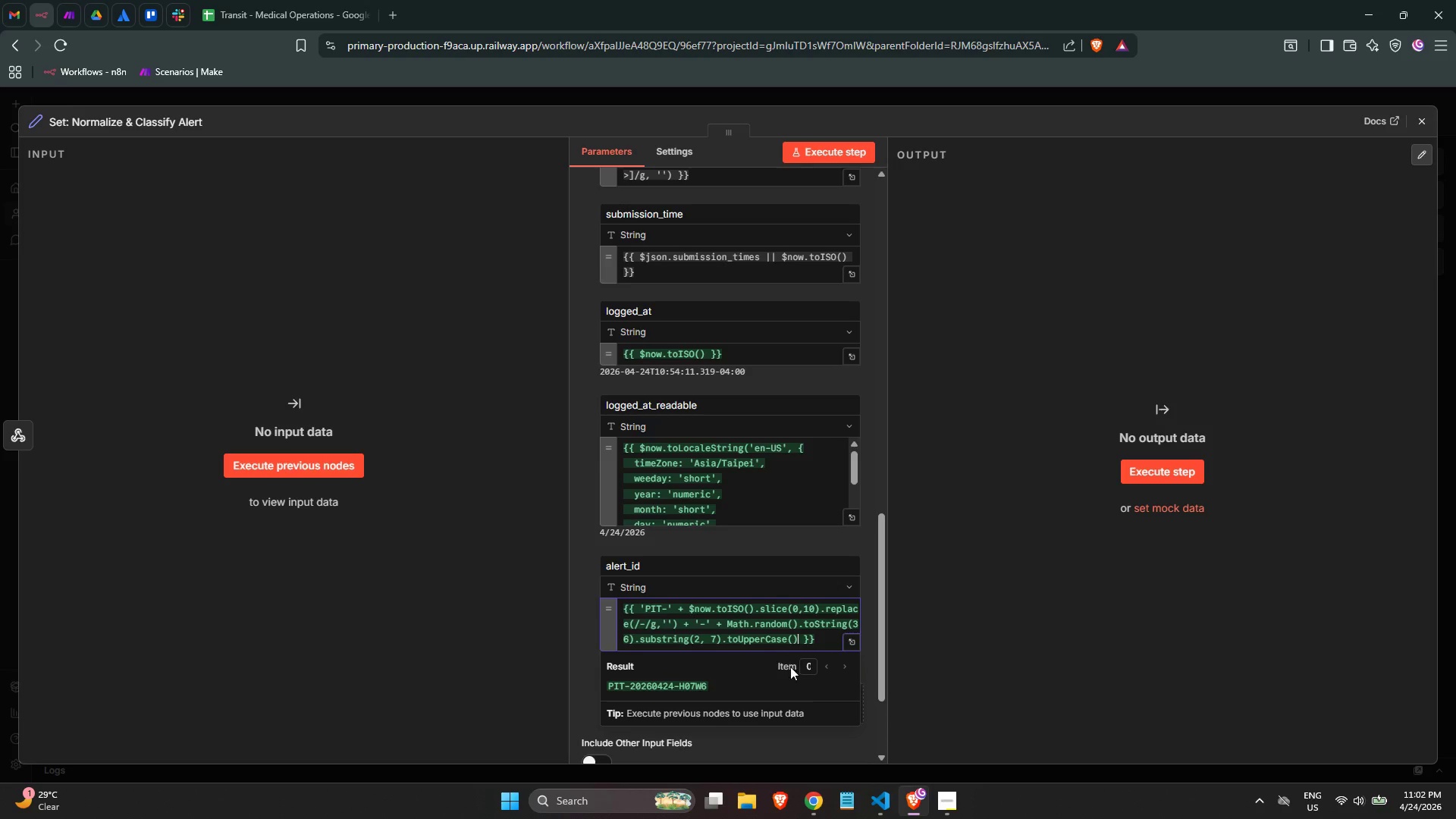 
mouse_move([755, 670])
 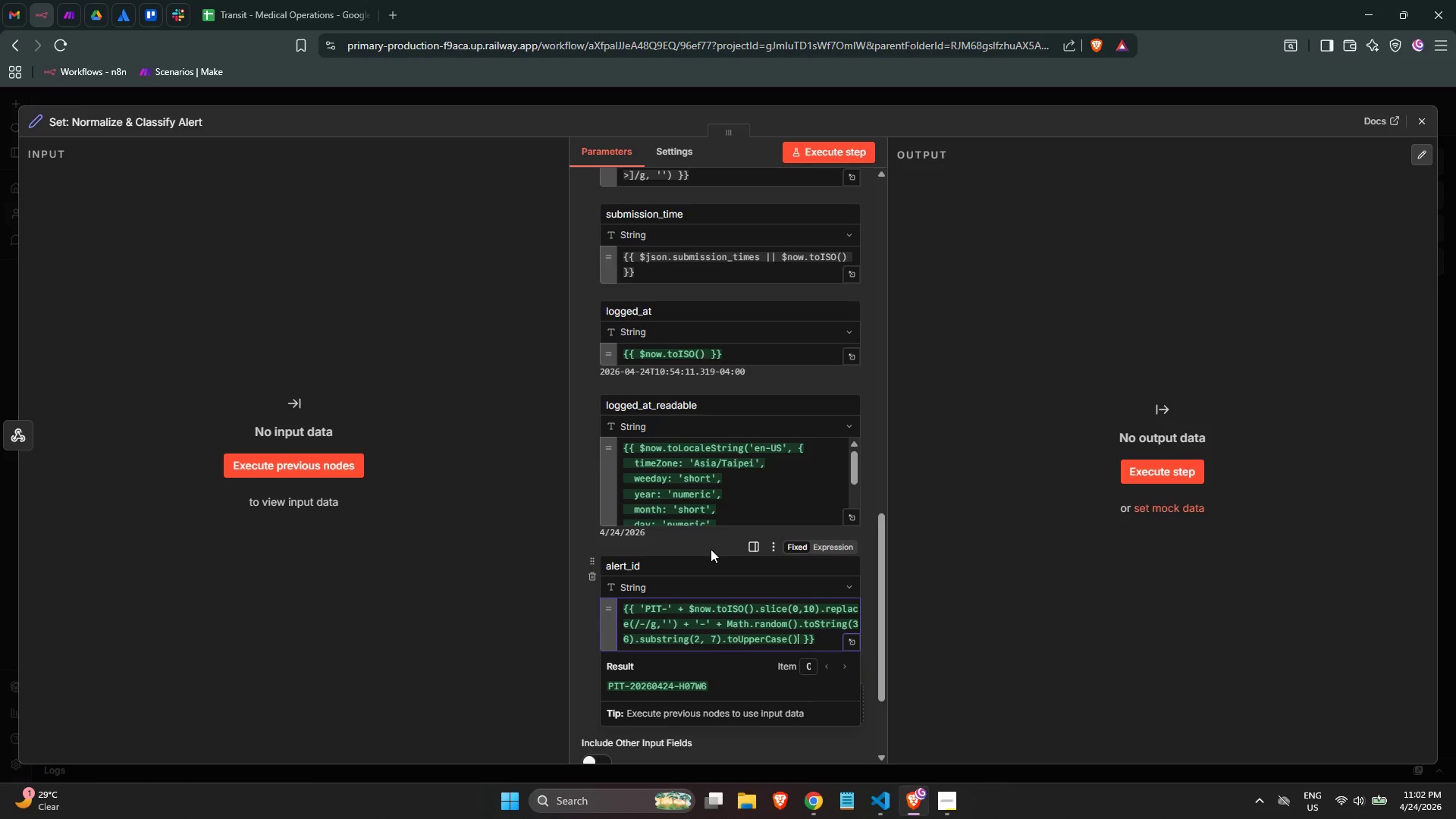 
left_click_drag(start_coordinate=[705, 547], to_coordinate=[709, 547])
 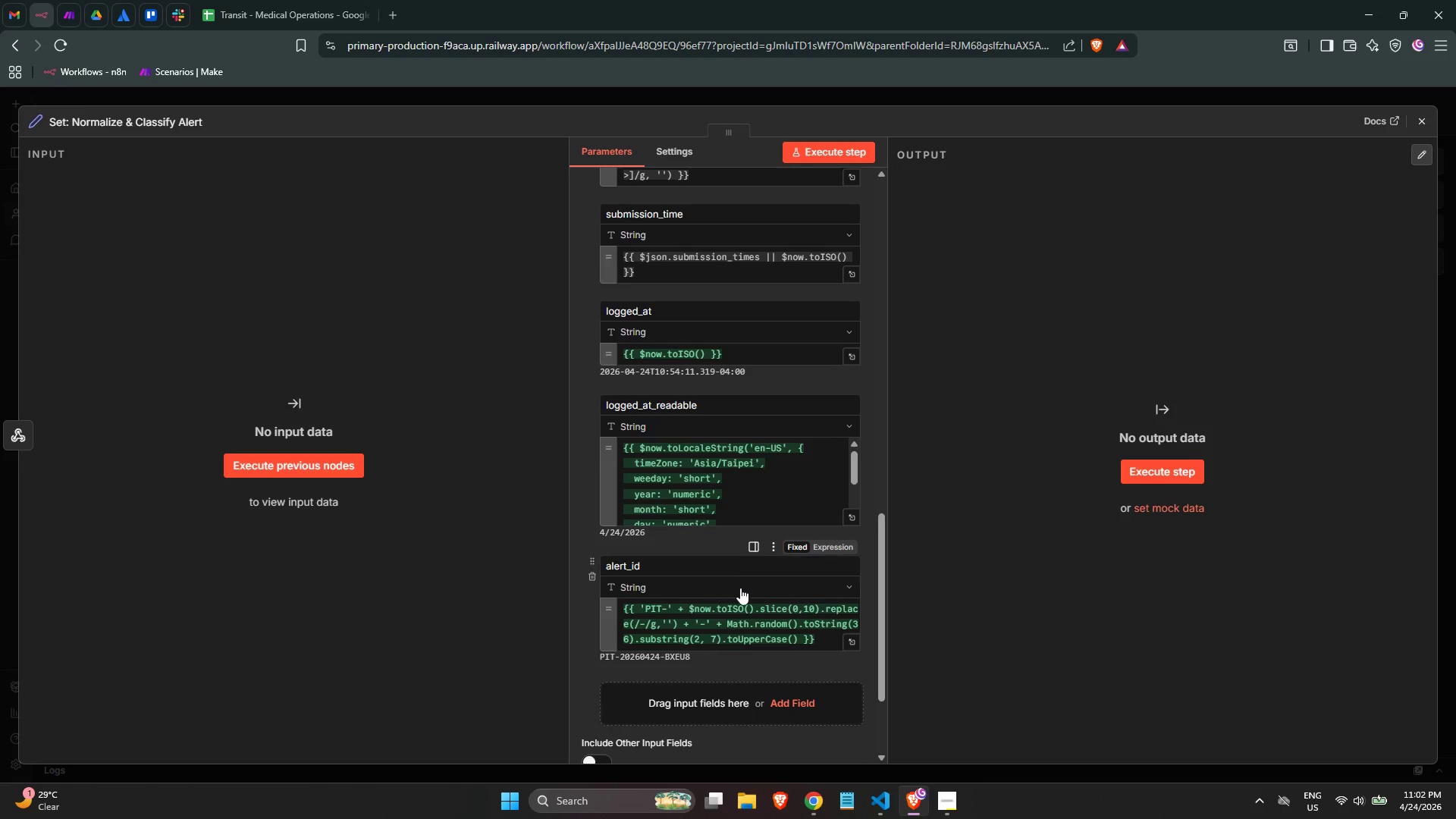 
scroll: coordinate [742, 590], scroll_direction: down, amount: 1.0
 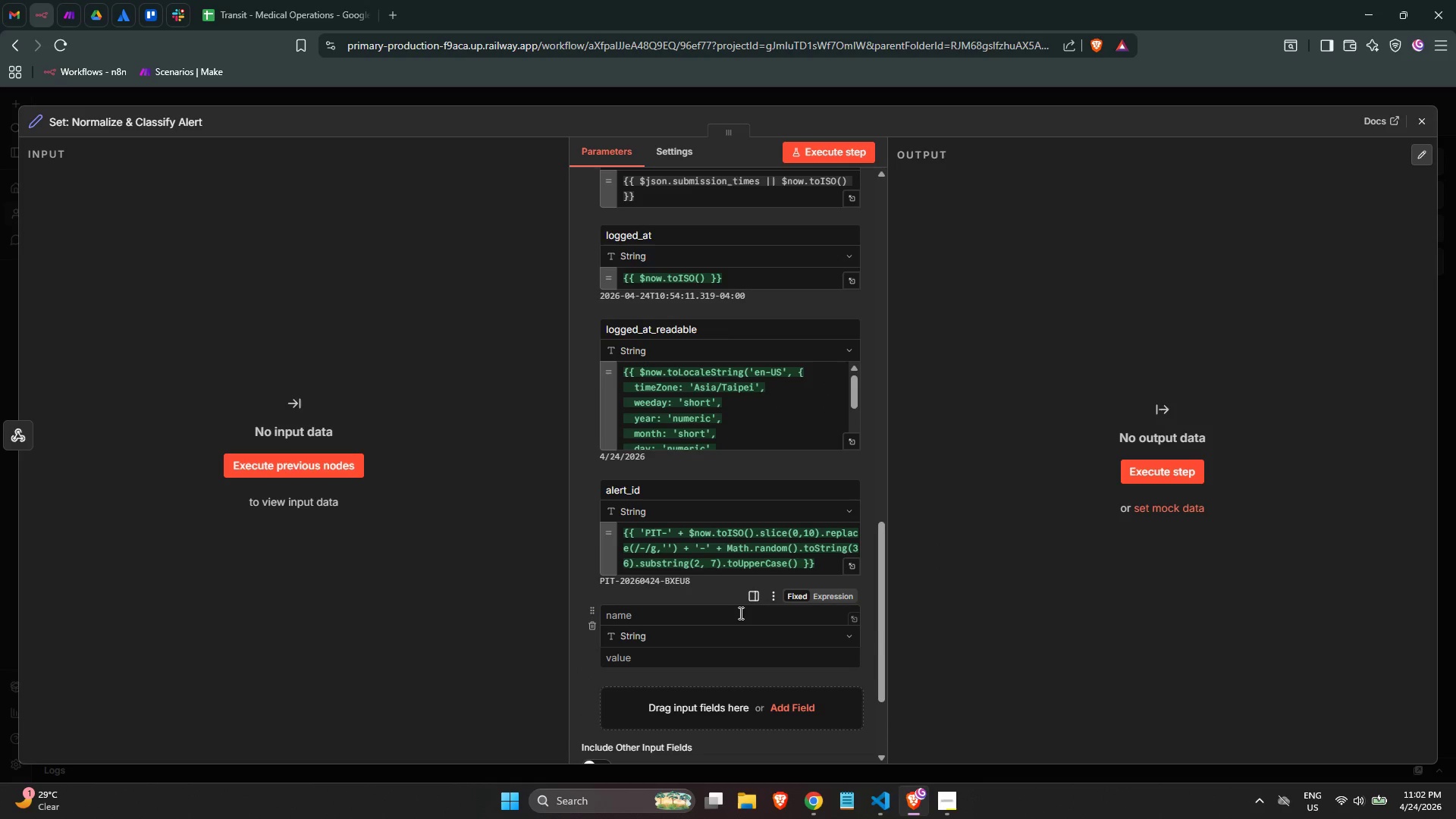 
left_click([675, 620])
 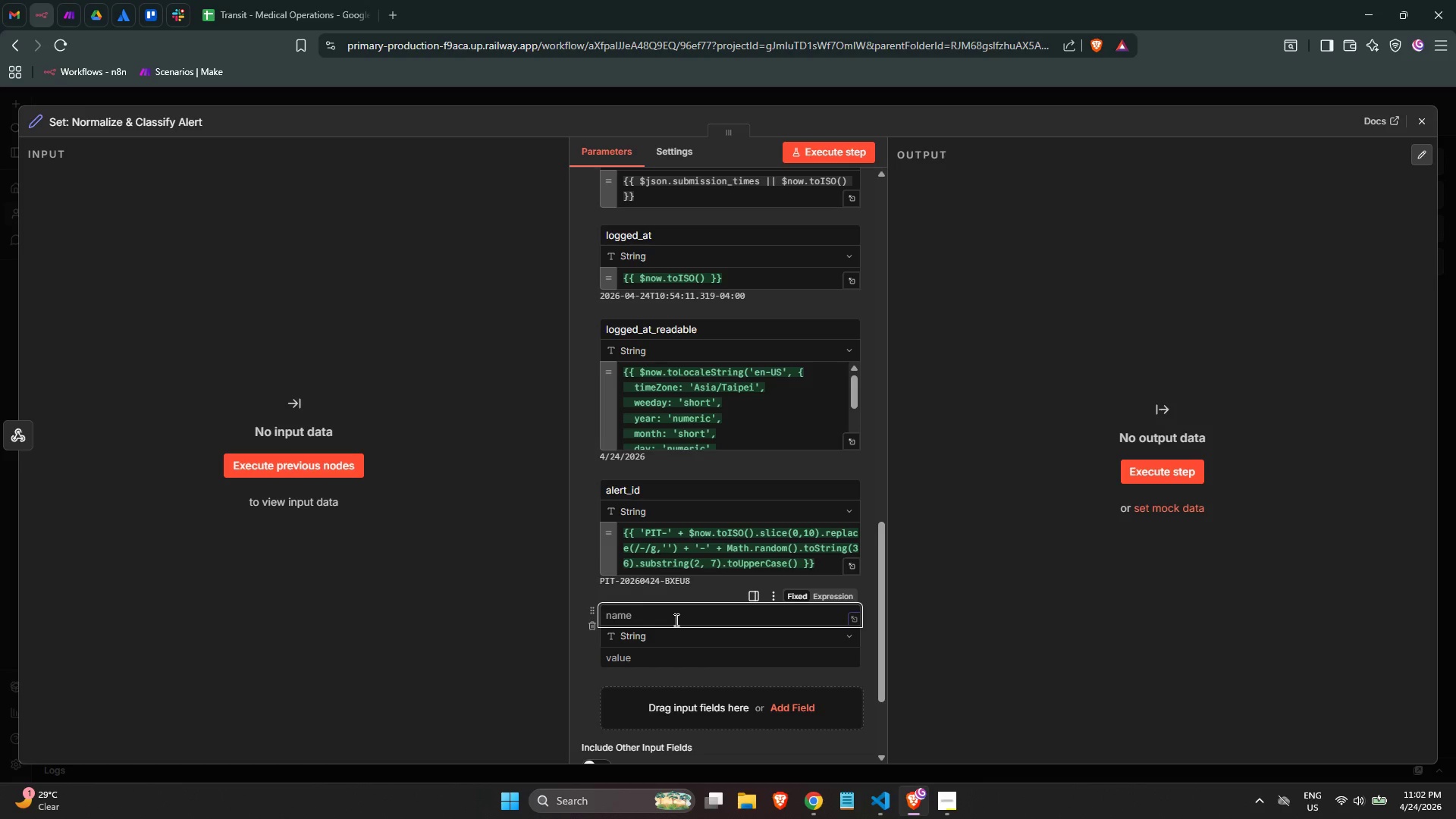 
wait(6.83)
 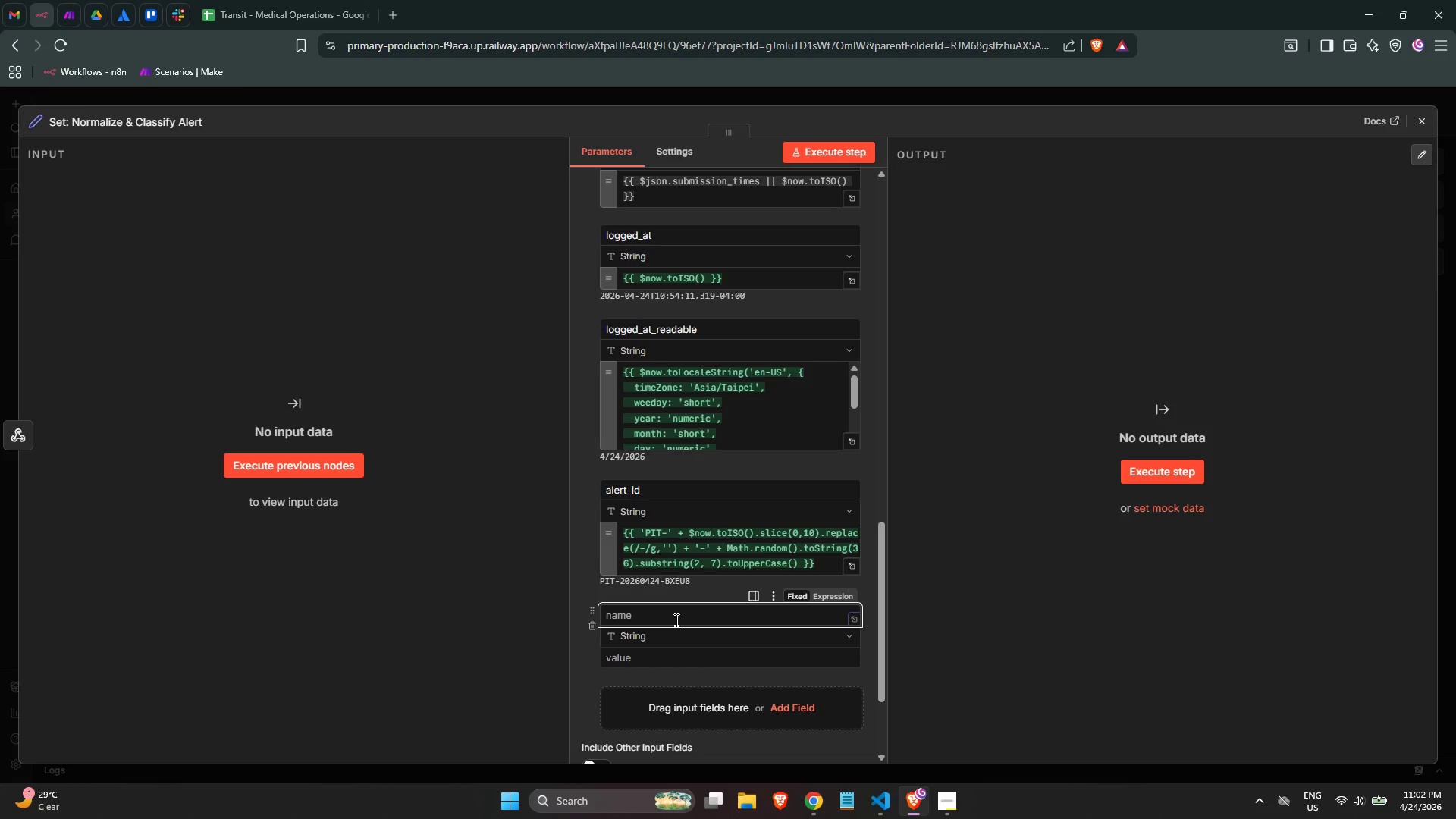 
type(is_critical)
 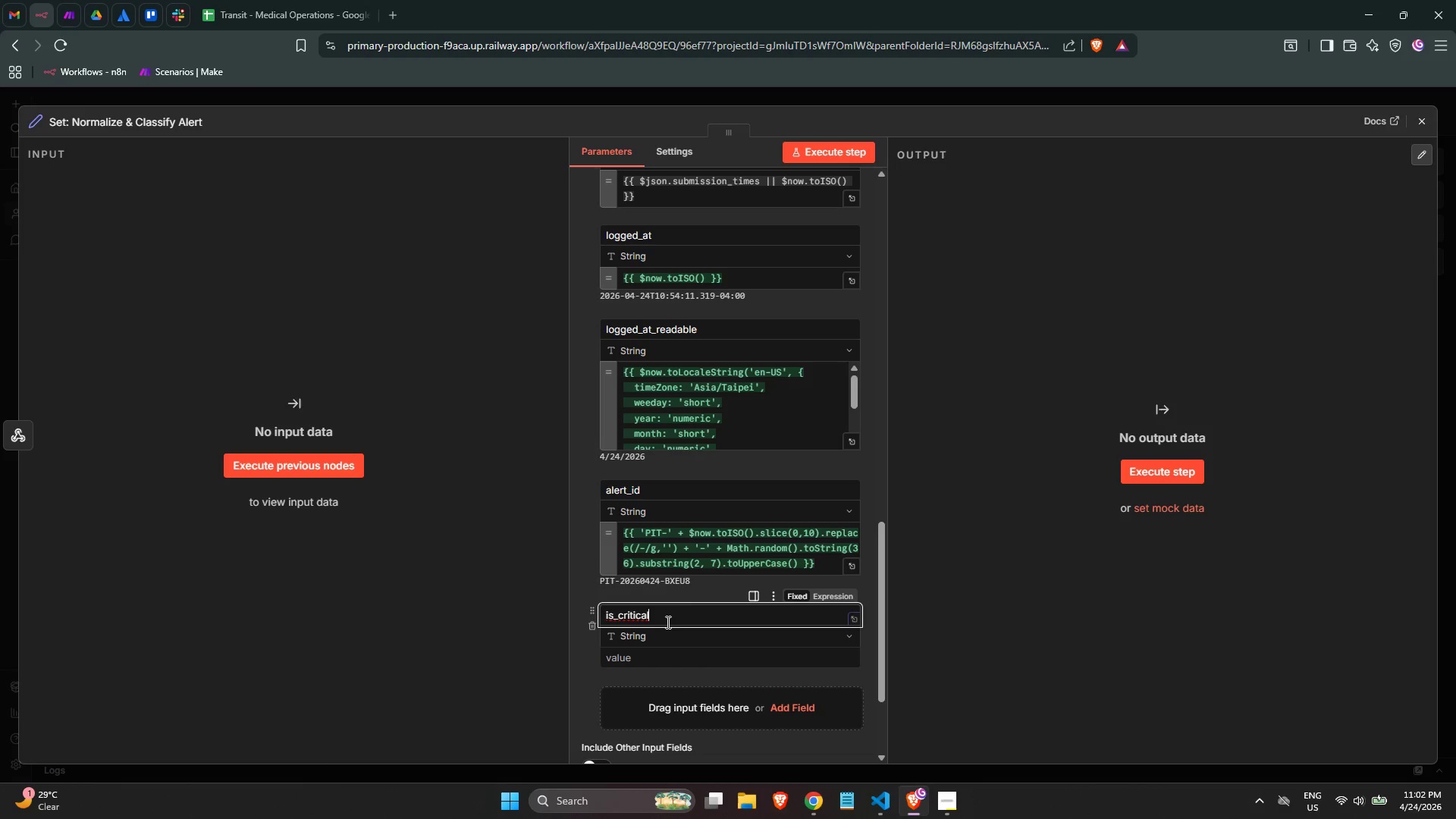 
left_click([661, 658])
 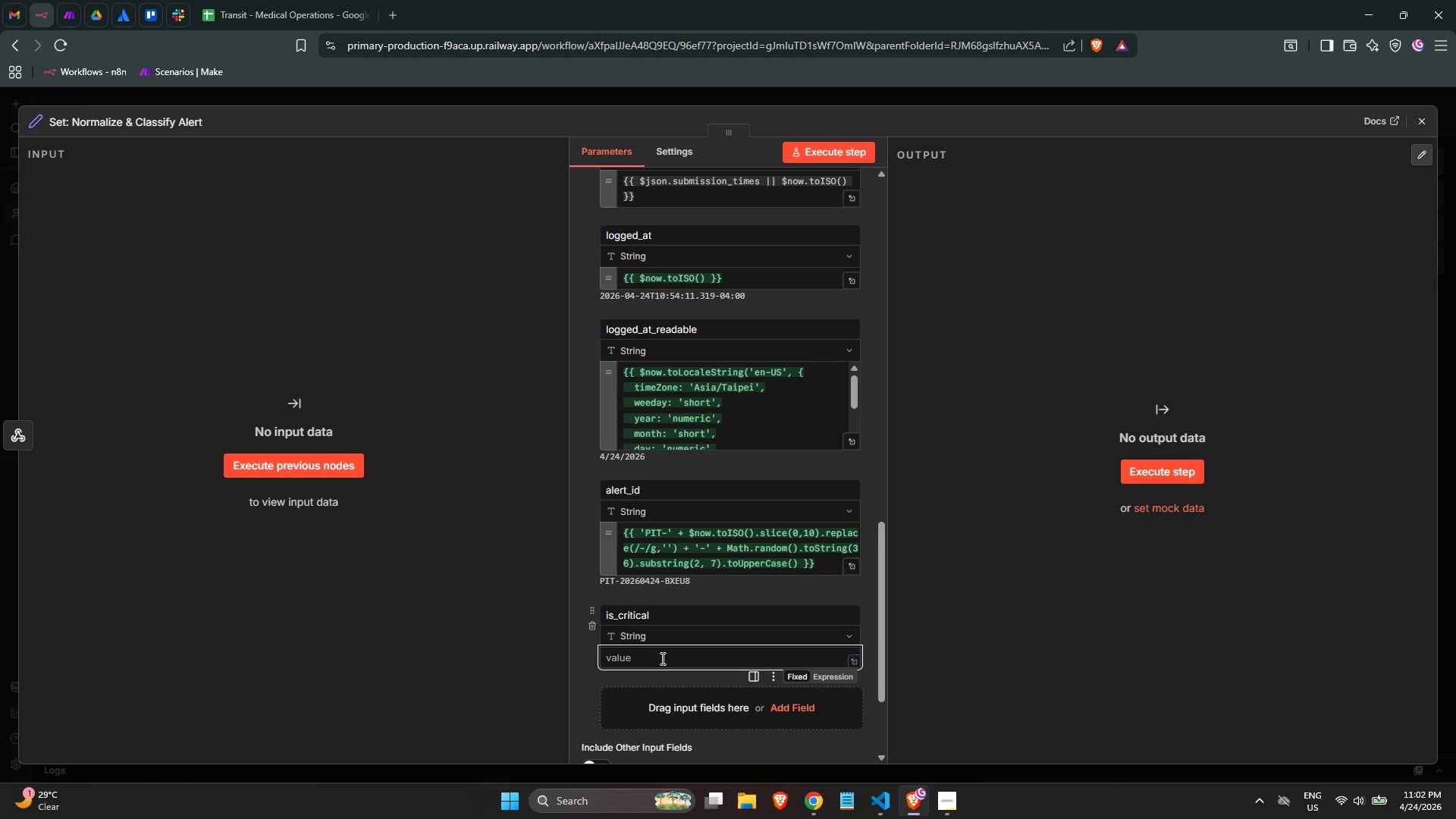 
type(={{($js)
 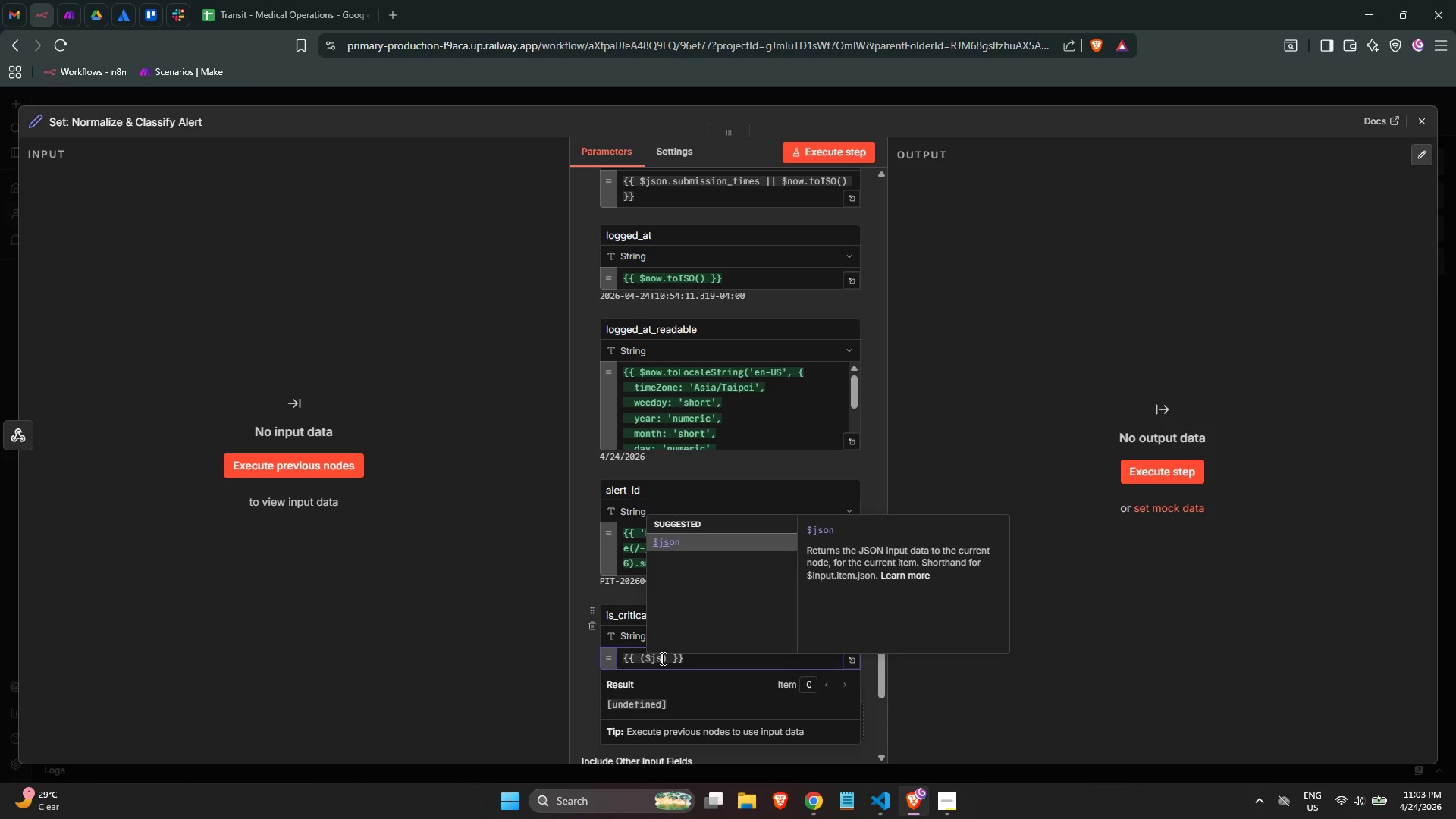 
key(Enter)
 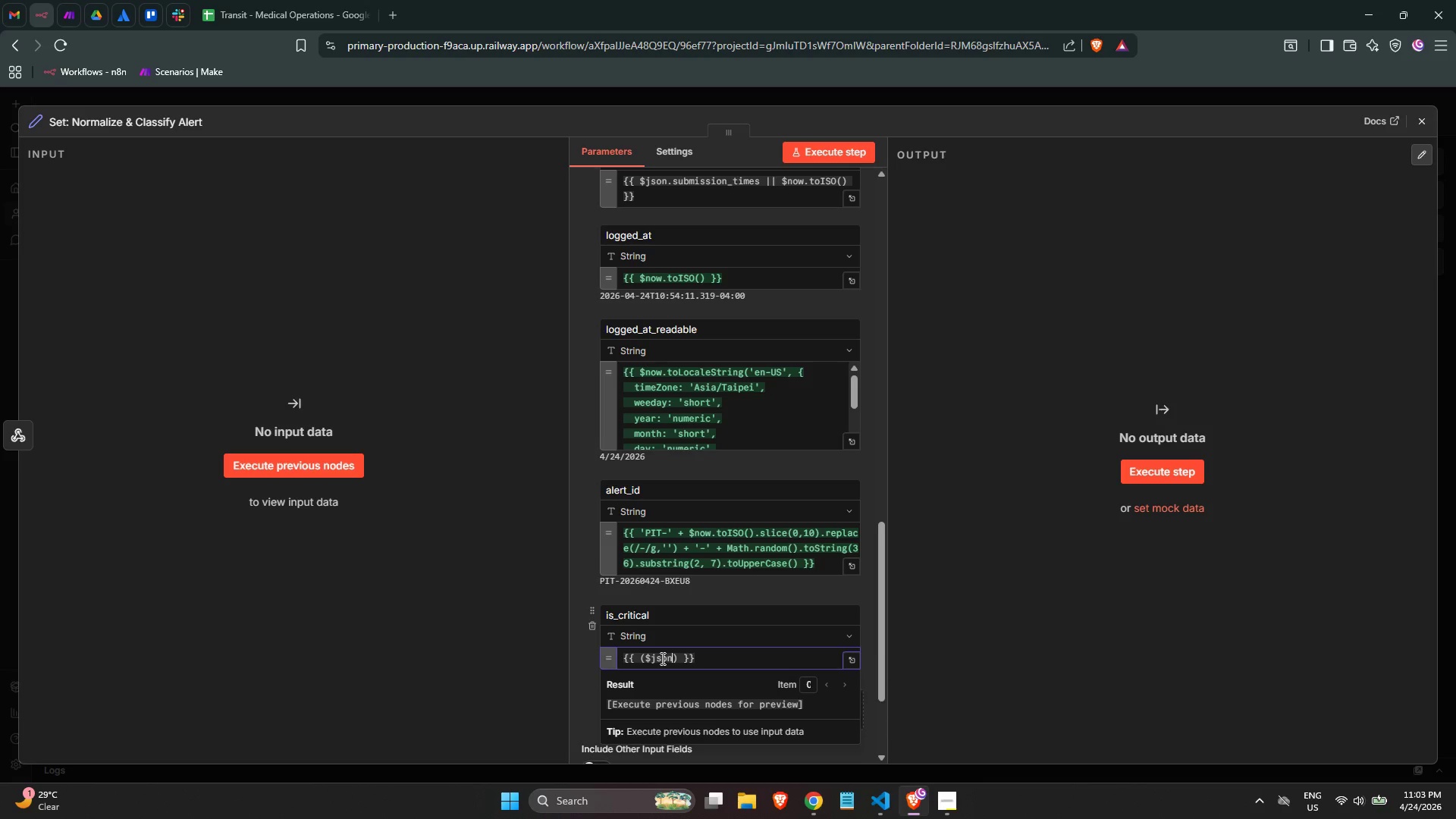 
type(.urgency || '')
 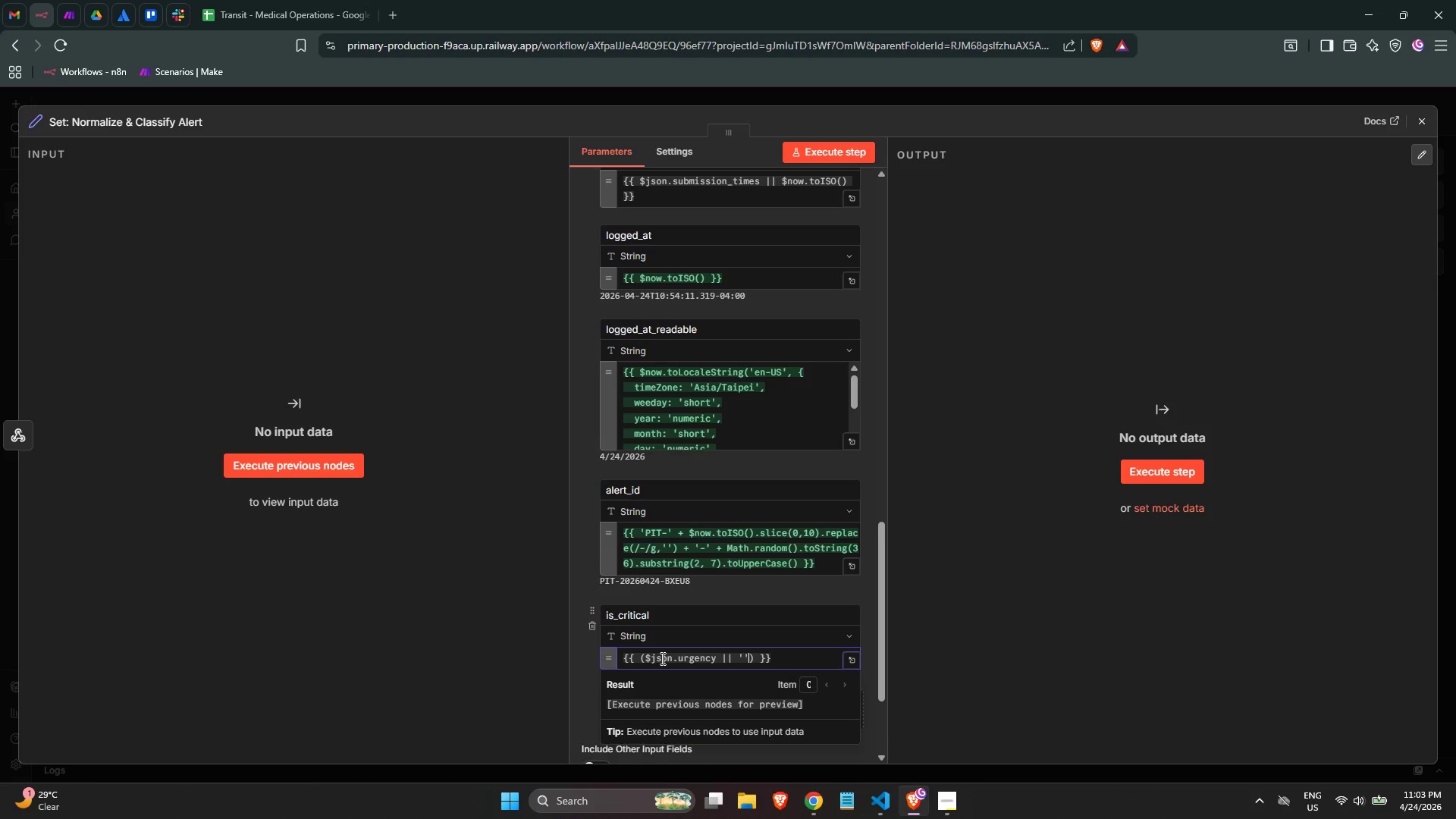 
 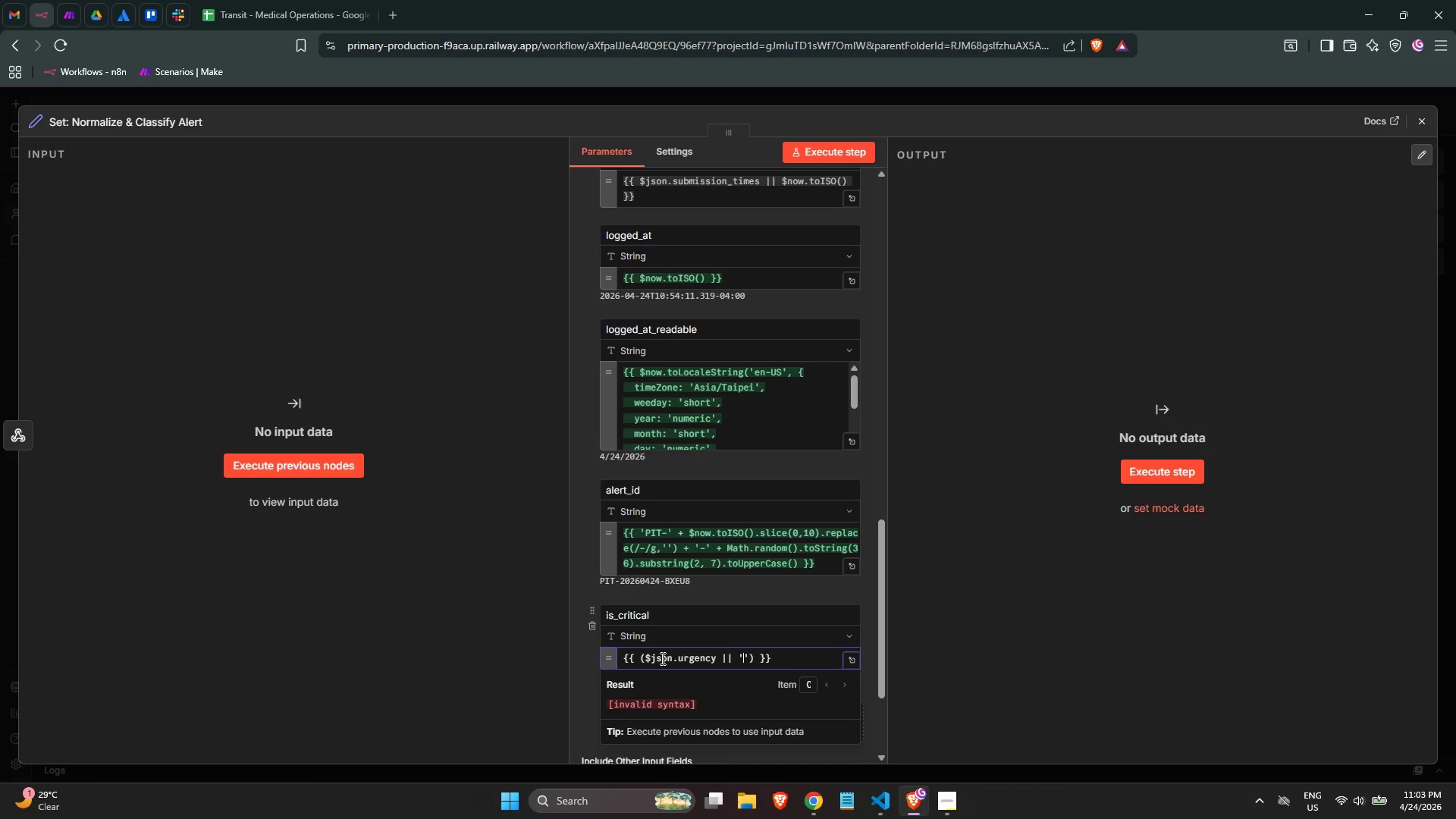 
key(ArrowRight)
 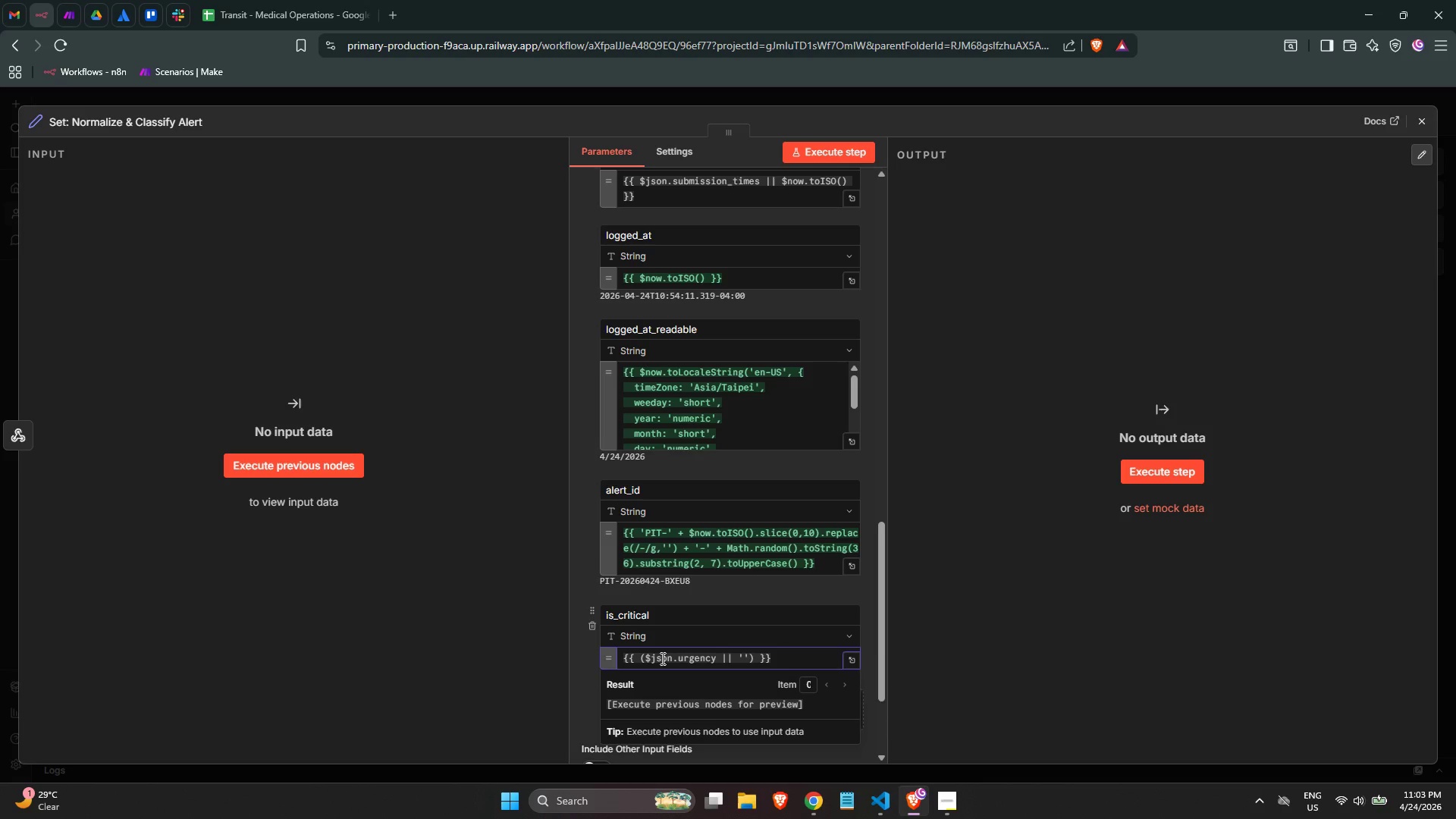 
type(.trim().toLowerCase()
 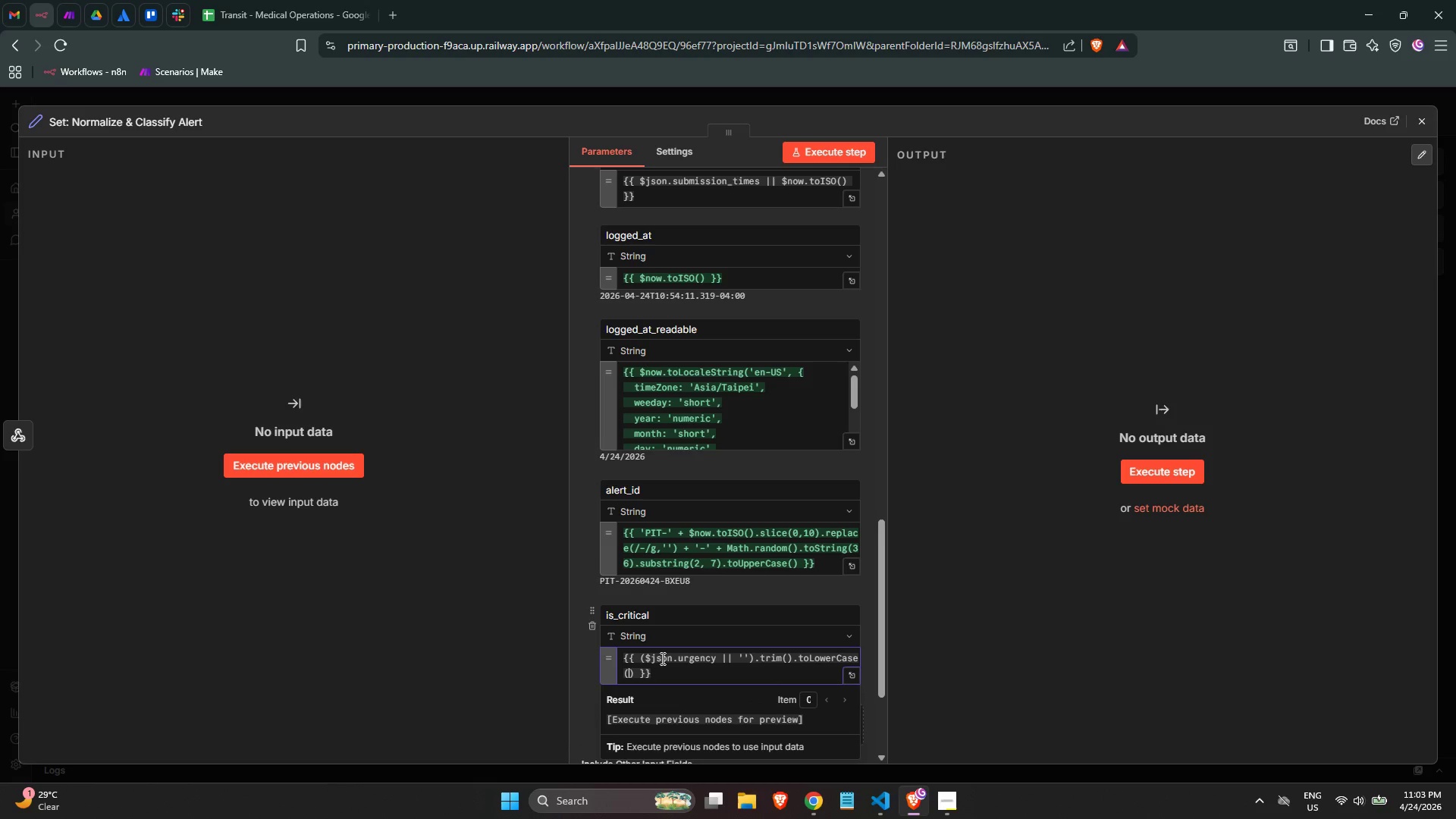 
key(ArrowRight)
 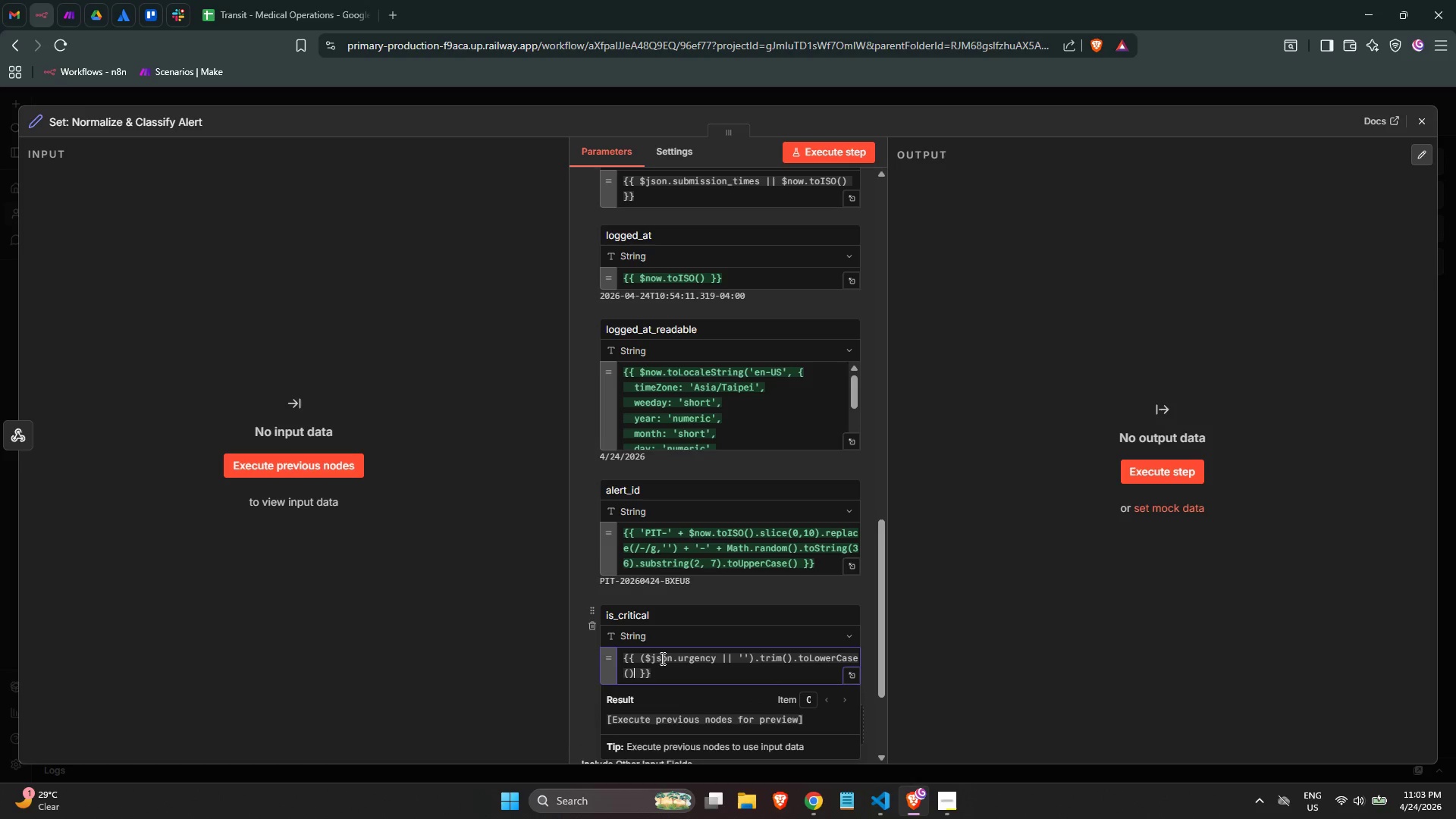 
key(ArrowRight)
 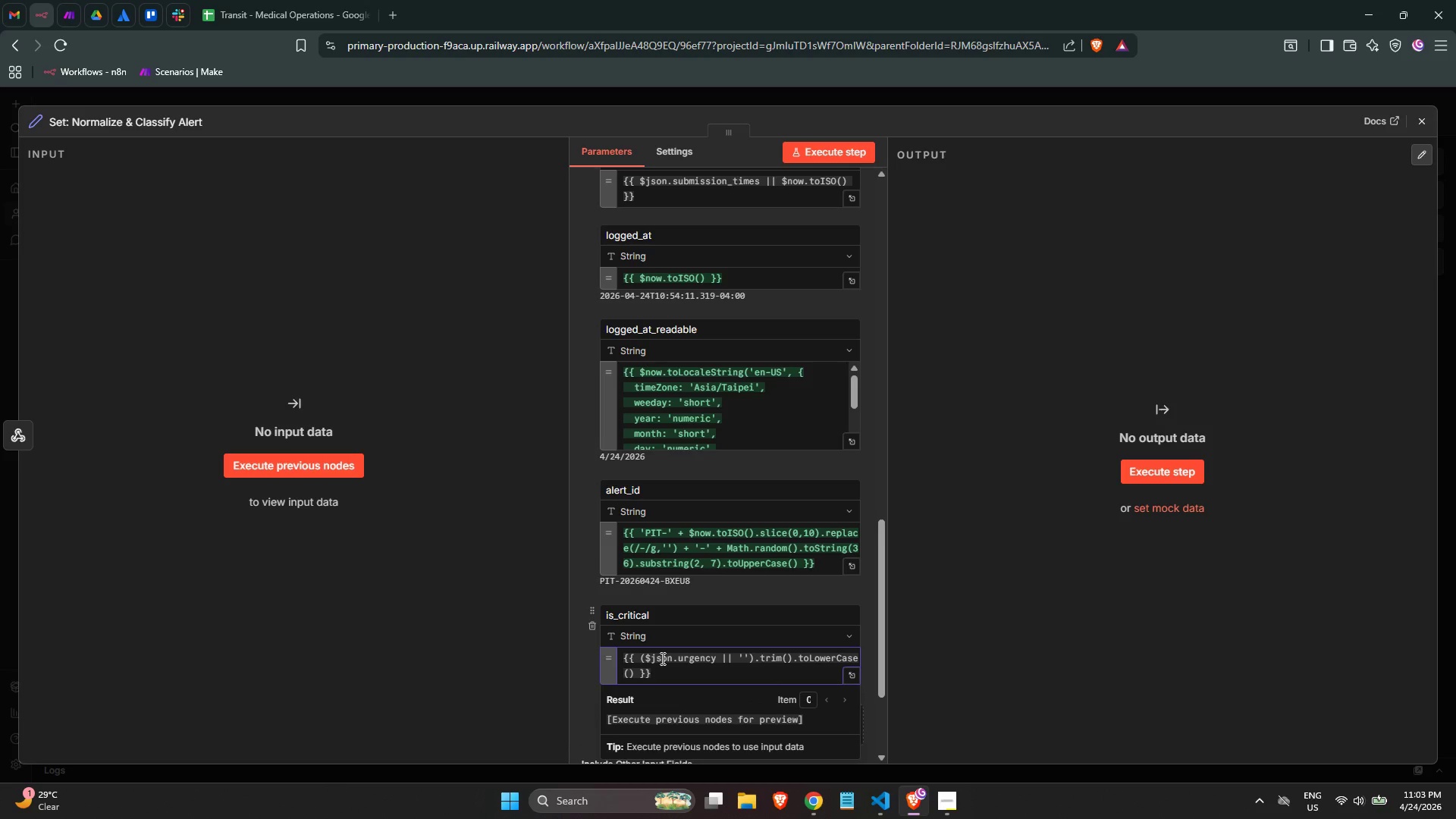 
type(====)
key(Backspace)
type( 'crtical)
 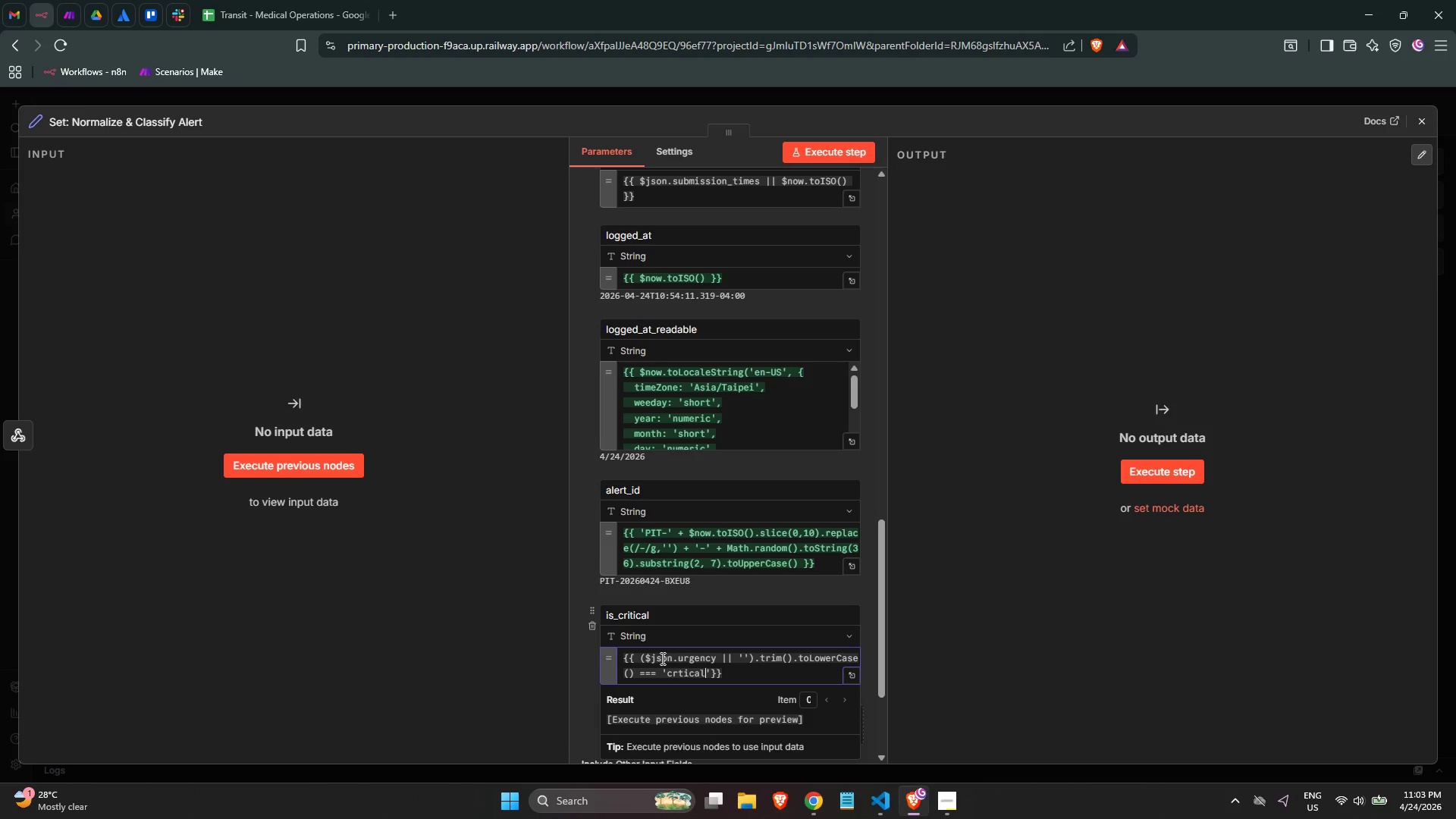 
key(ArrowRight)
 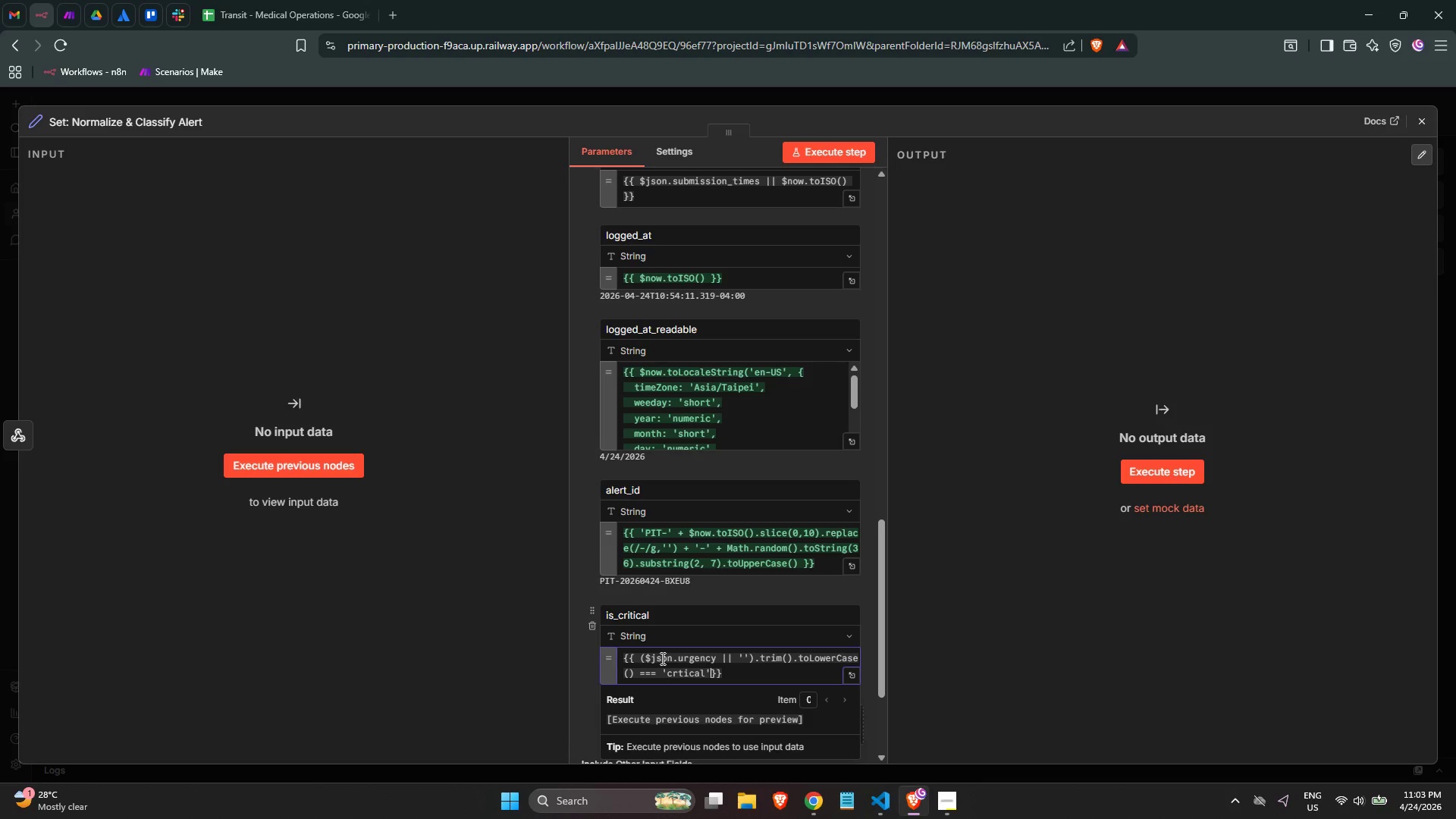 
key(Space)
 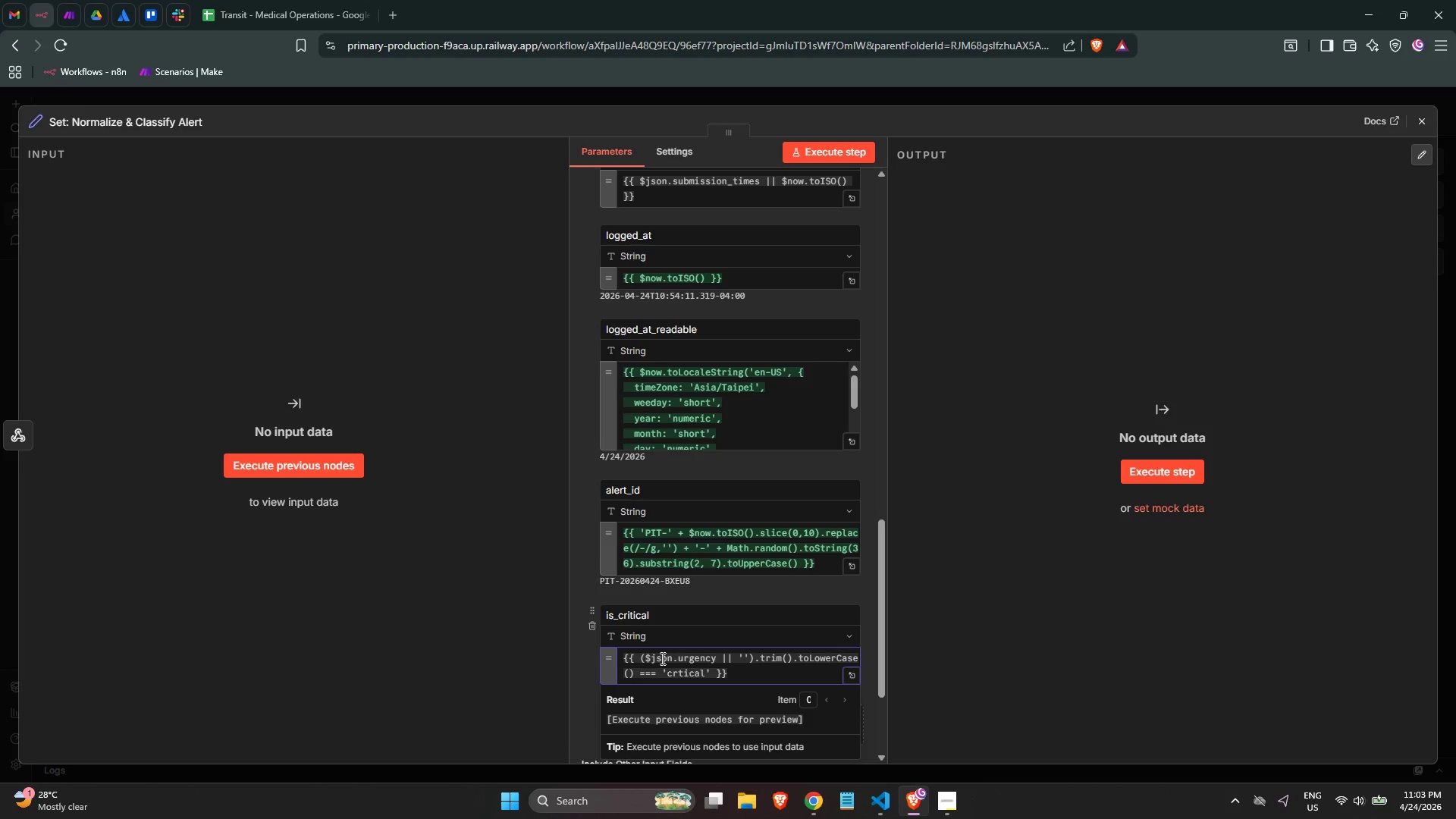 
key(ArrowLeft)
 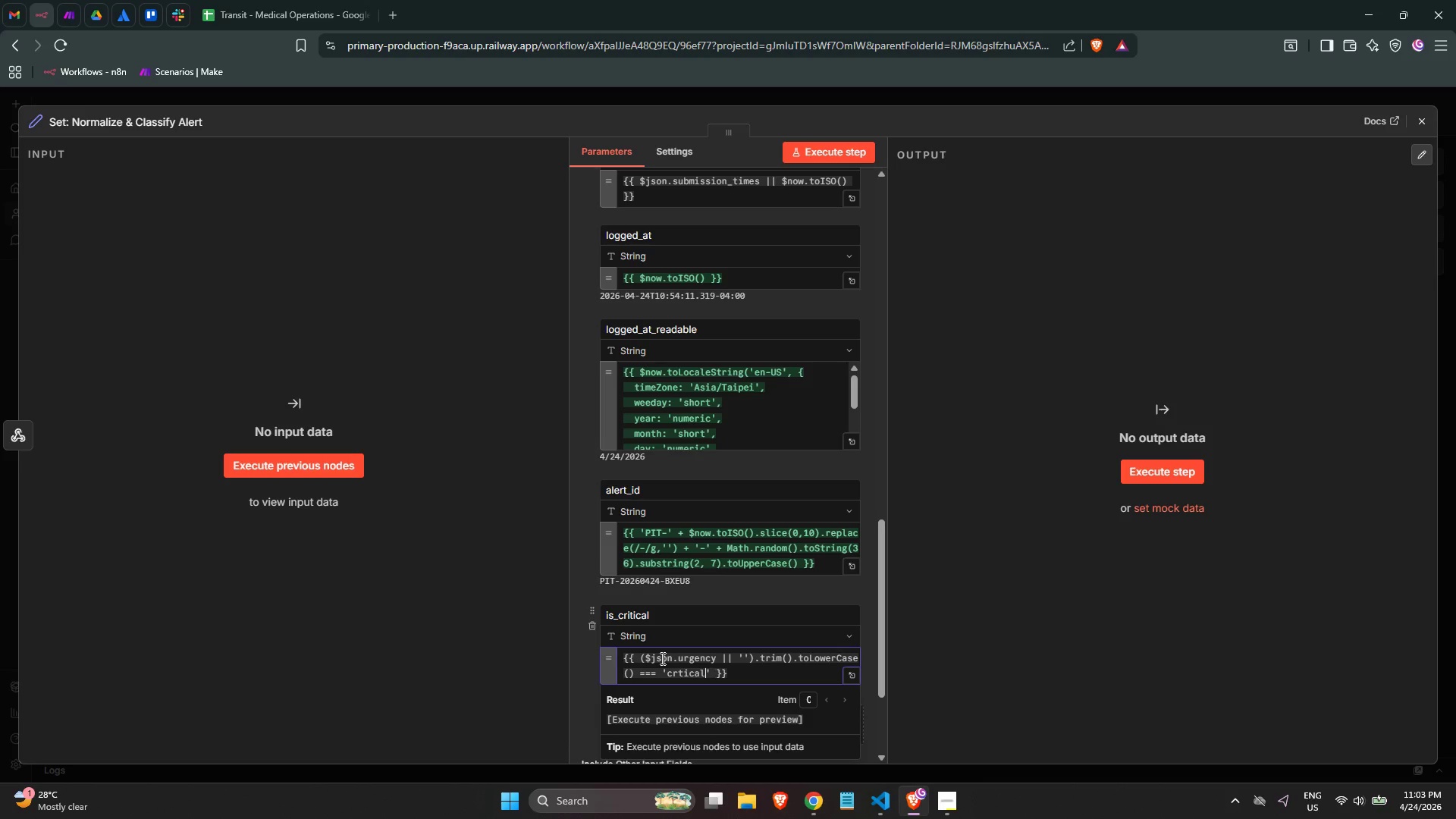 
hold_key(key=ArrowLeft, duration=0.75)
 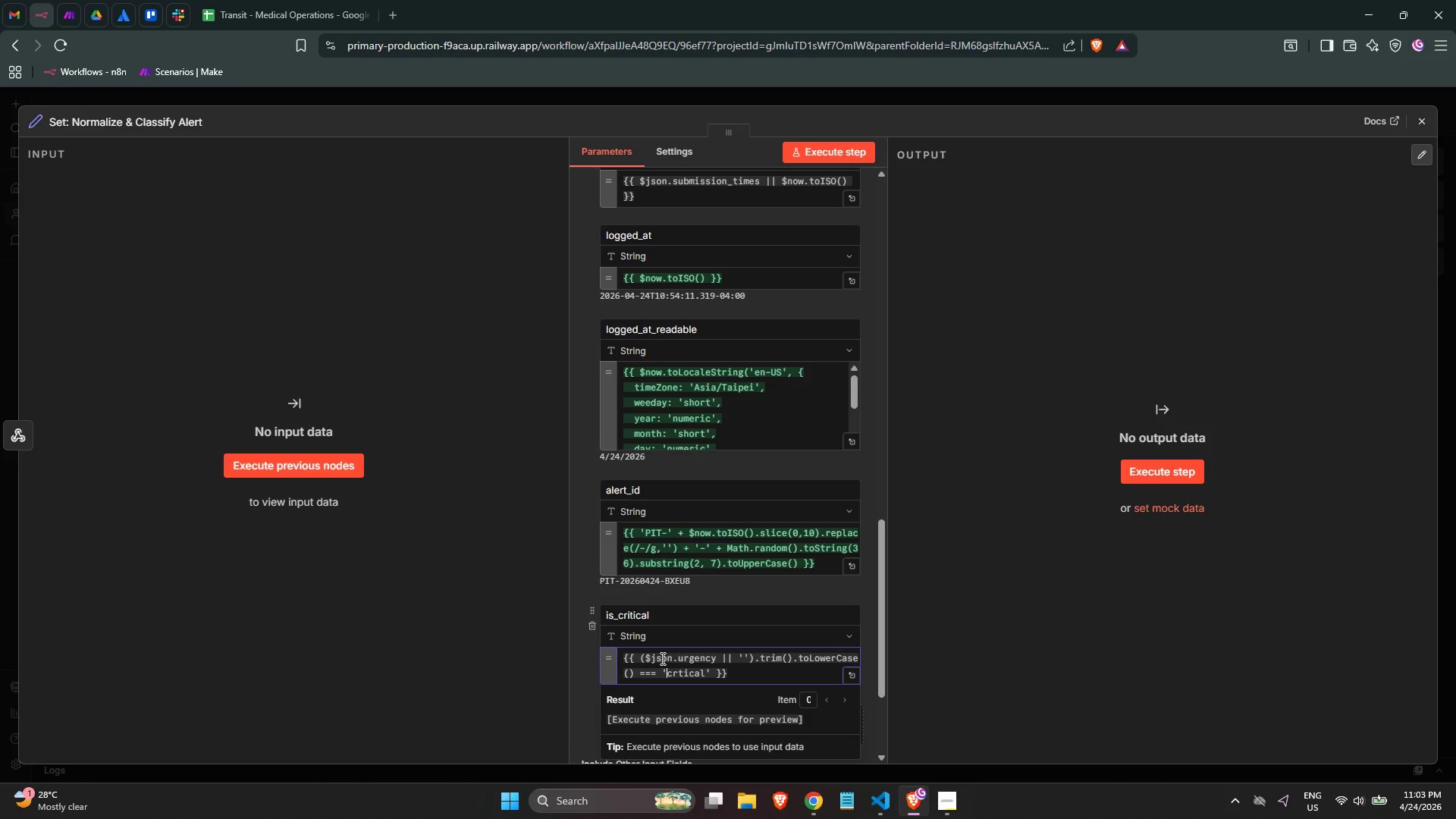 
key(ArrowRight)
 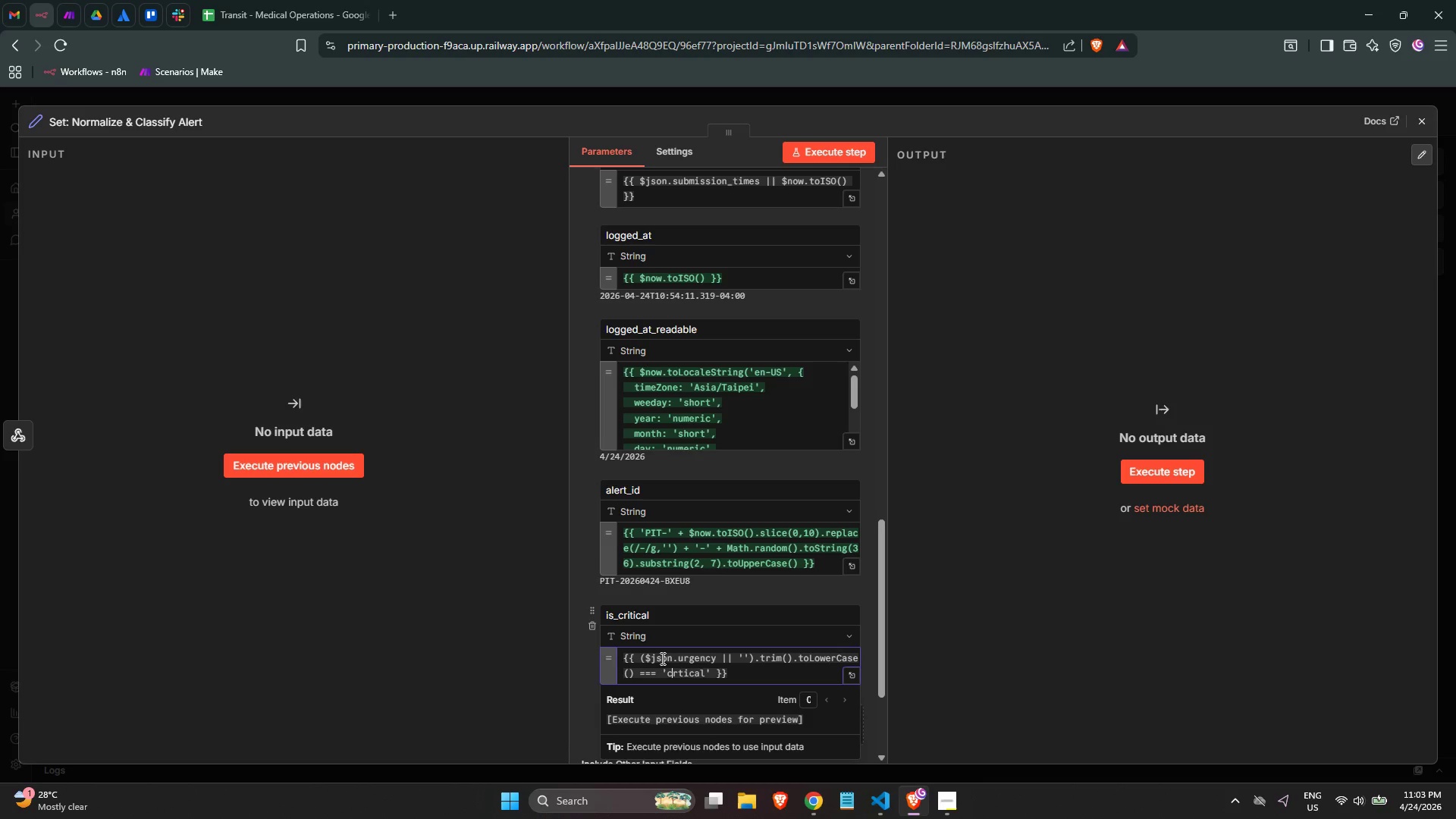 
key(ArrowRight)
 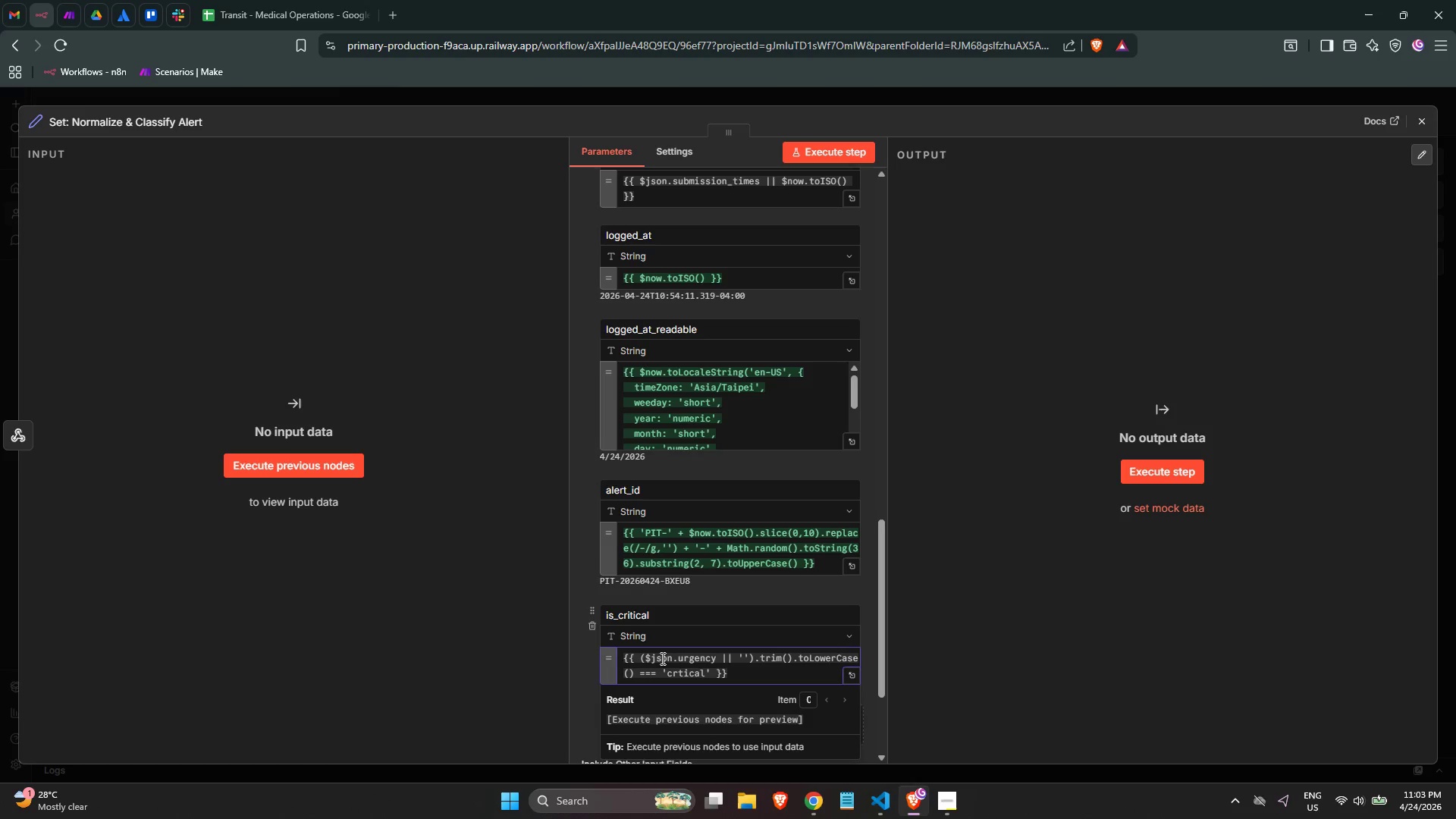 
key(I)
 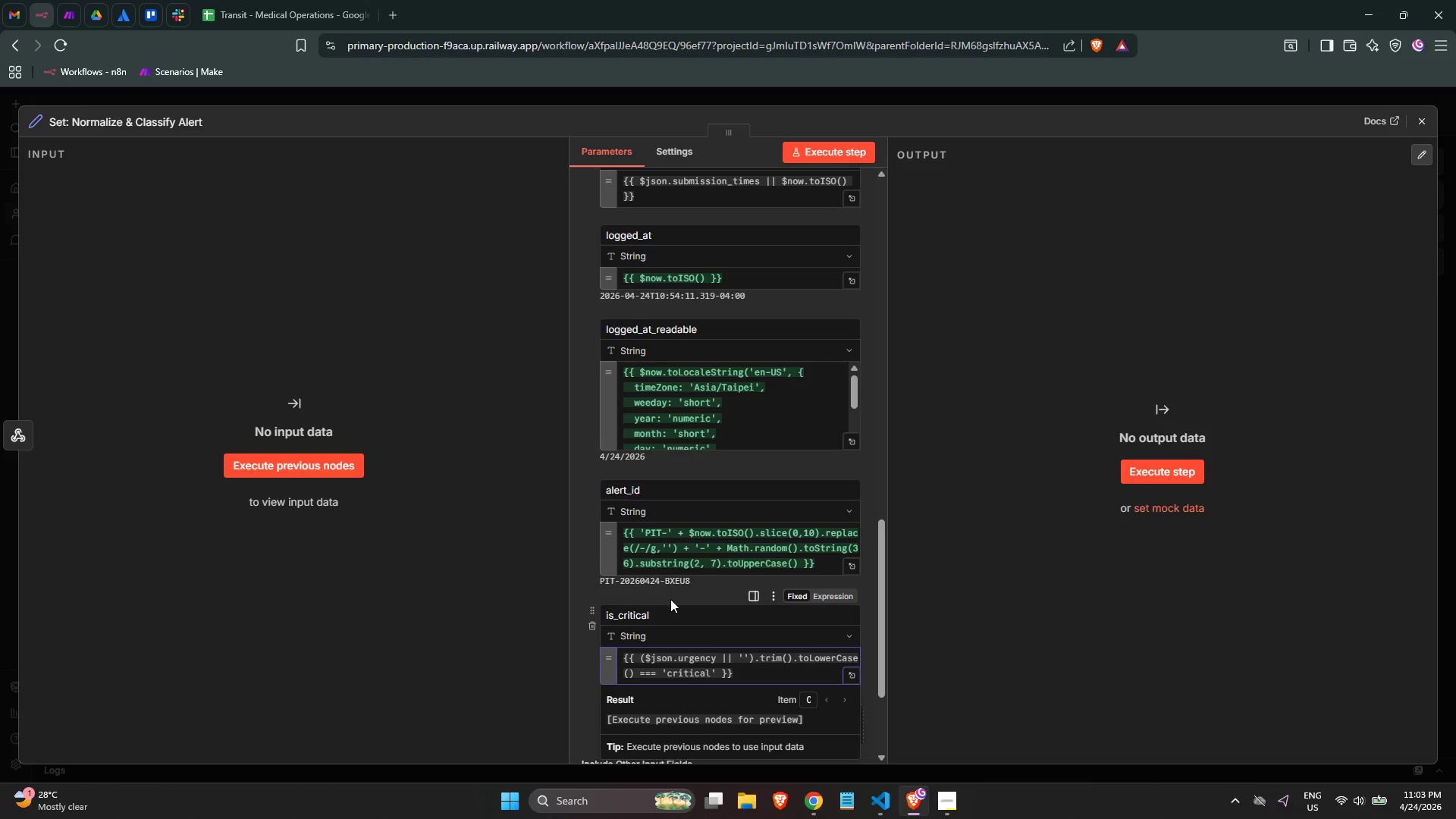 
left_click([691, 595])
 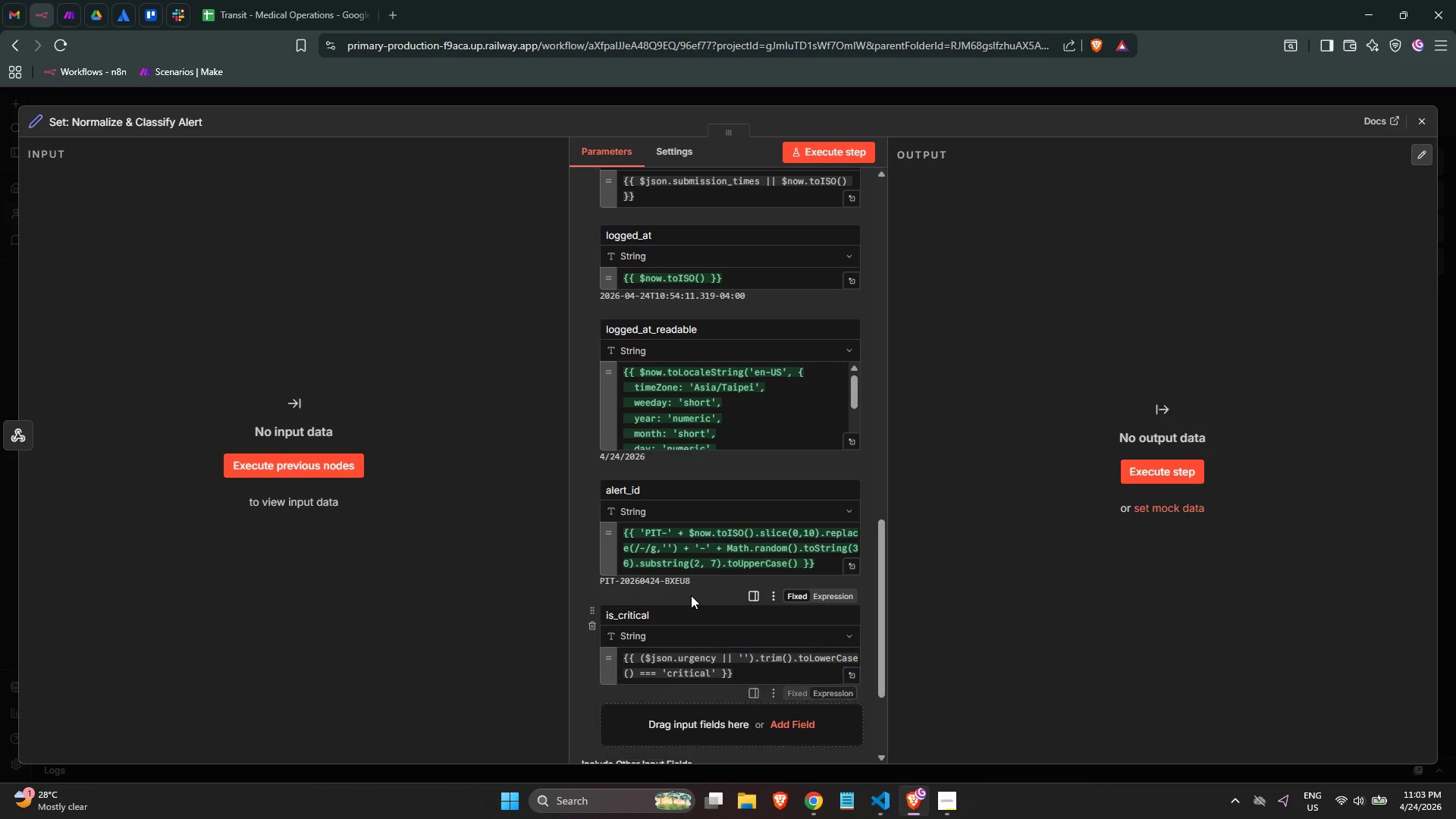 
scroll: coordinate [691, 595], scroll_direction: down, amount: 2.0
 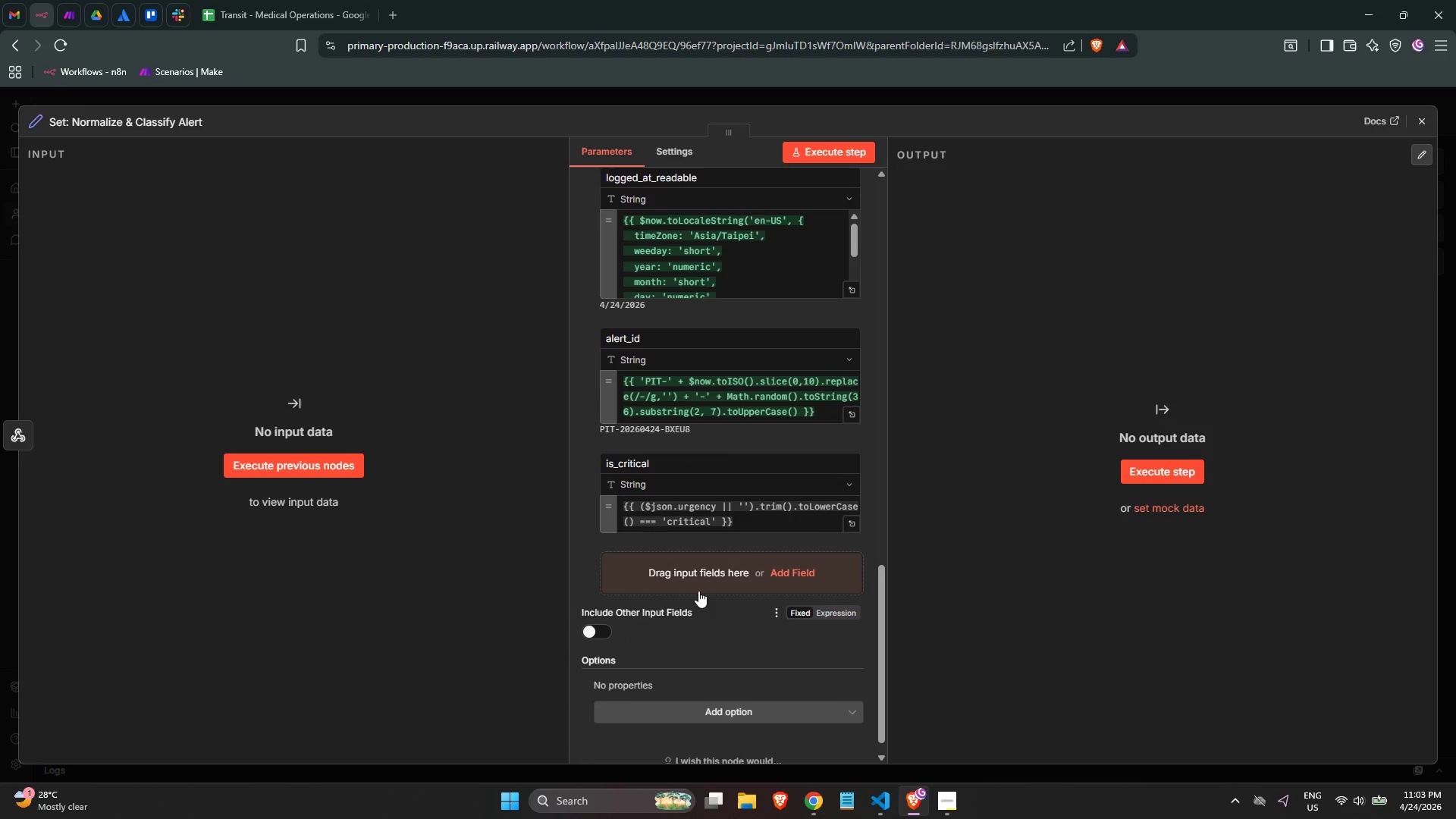 
left_click([702, 580])
 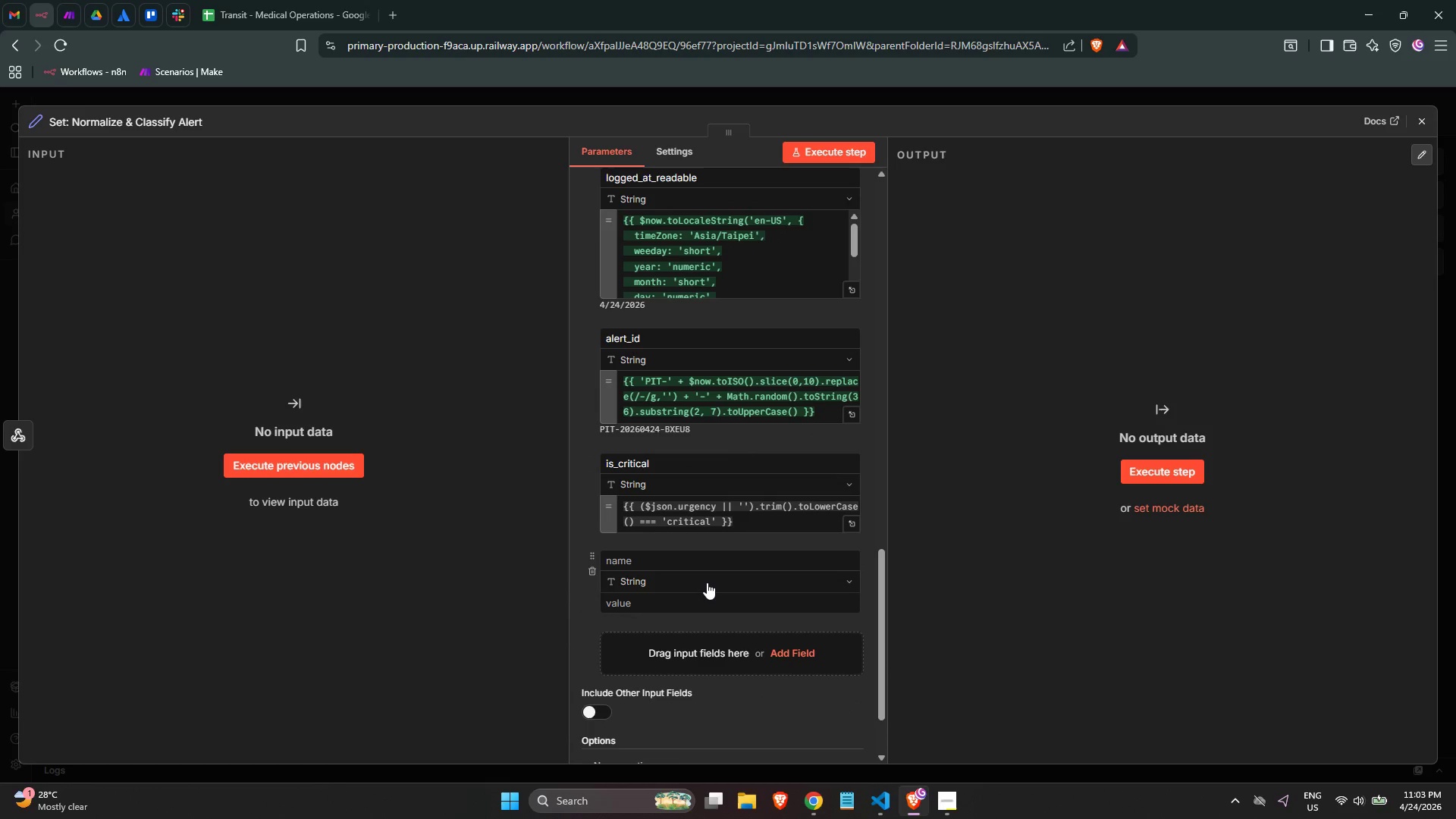 
scroll: coordinate [707, 582], scroll_direction: down, amount: 1.0
 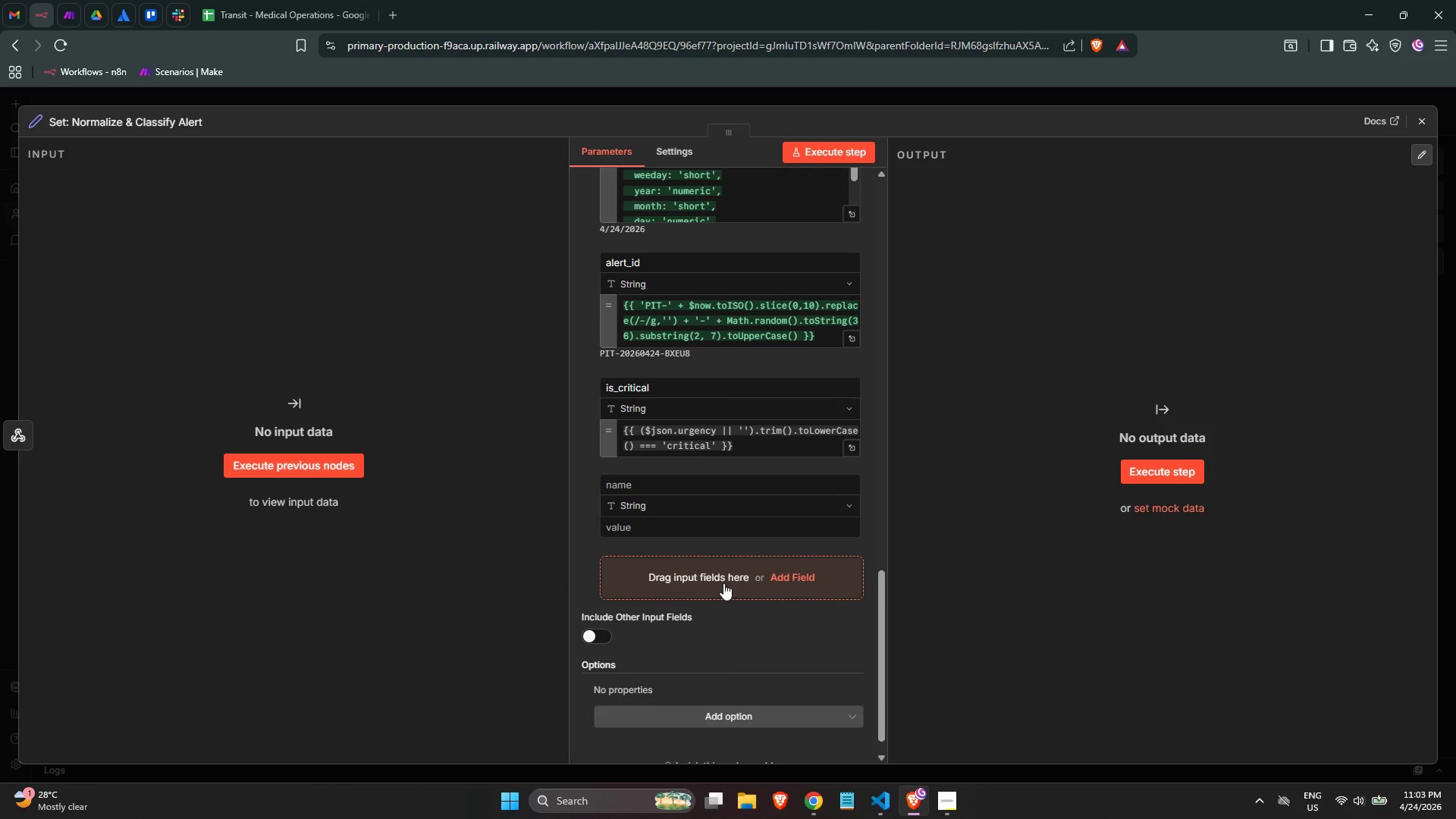 
wait(9.95)
 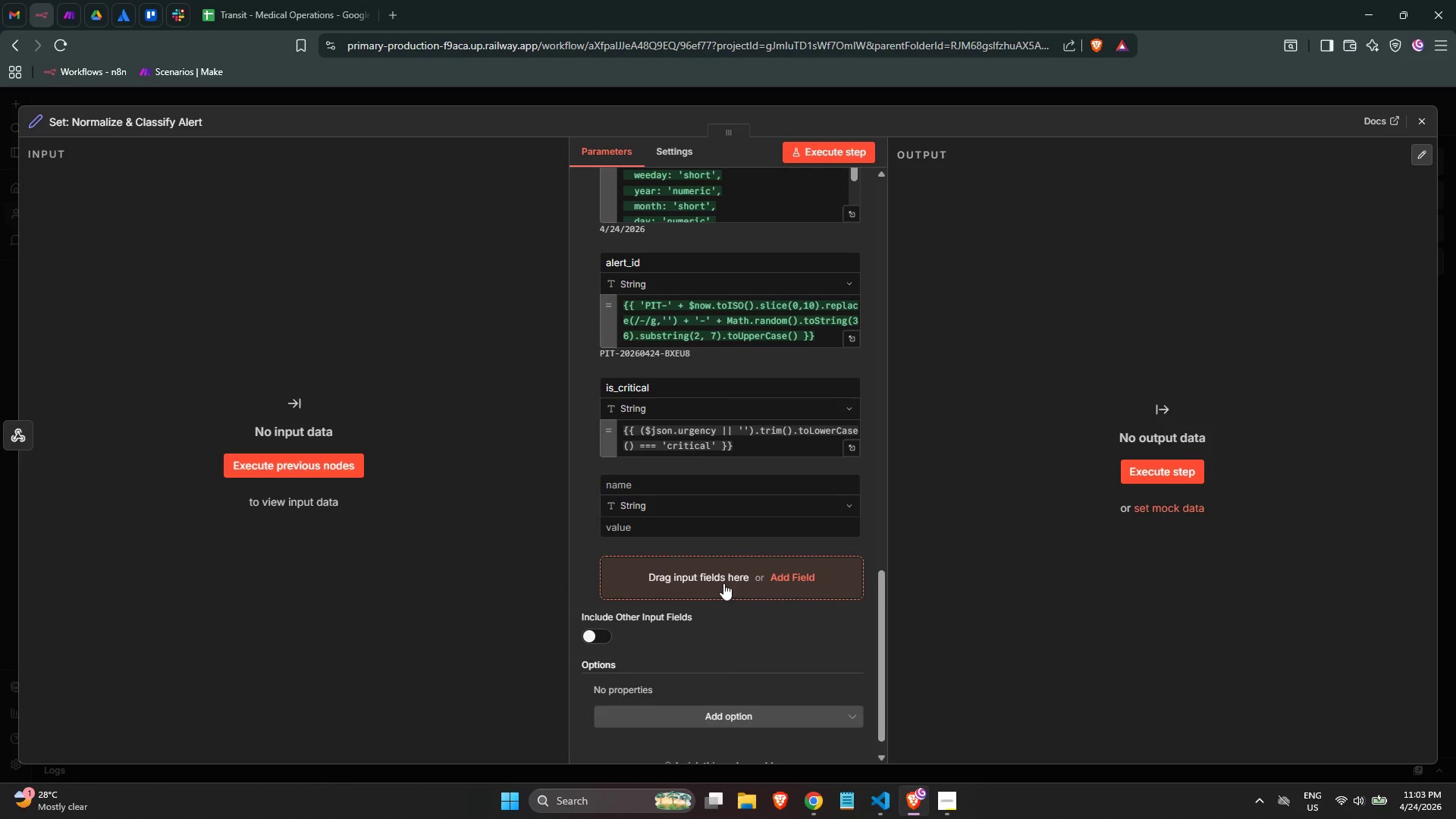 
left_click([650, 484])
 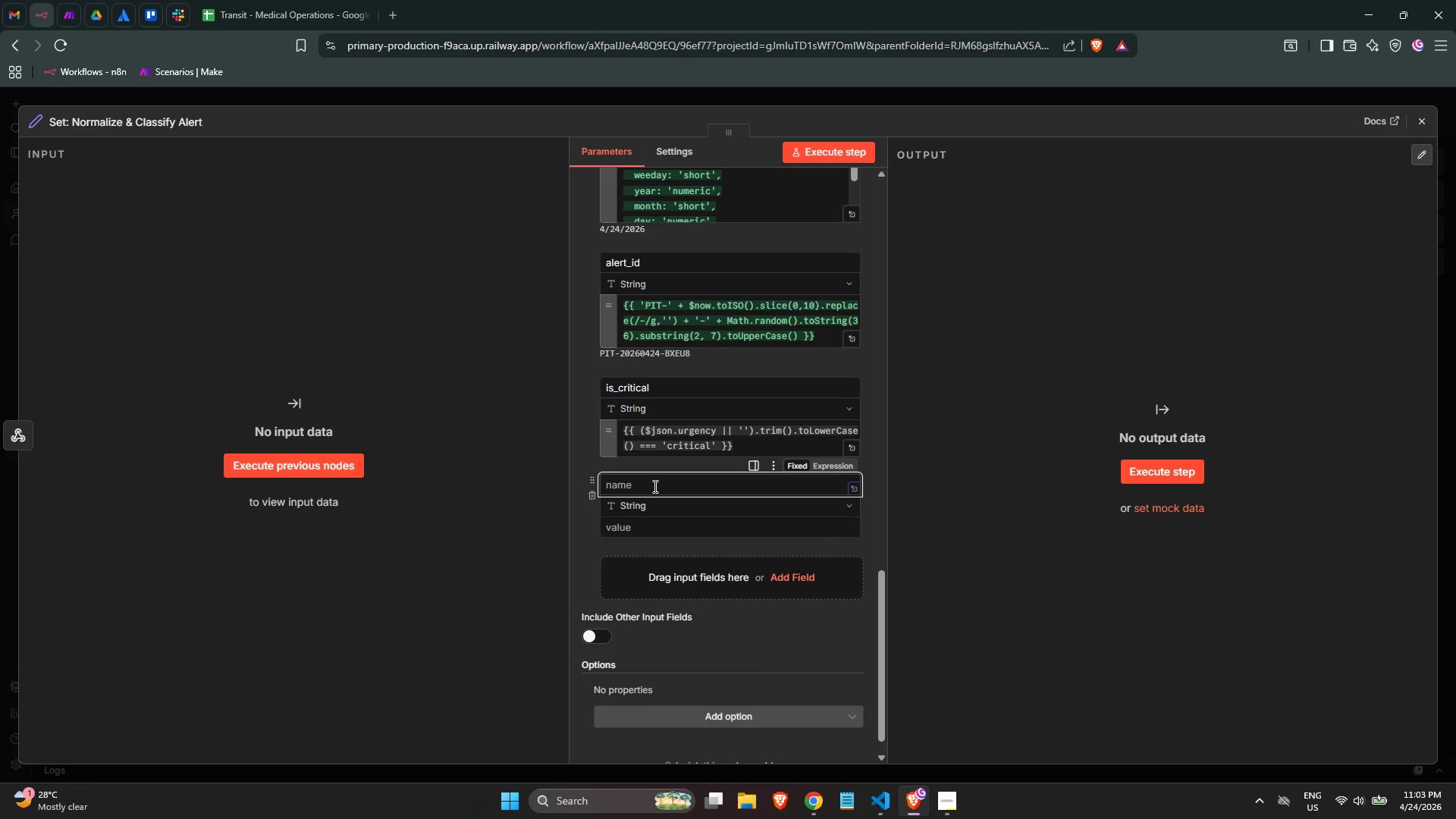 
left_click([654, 486])
 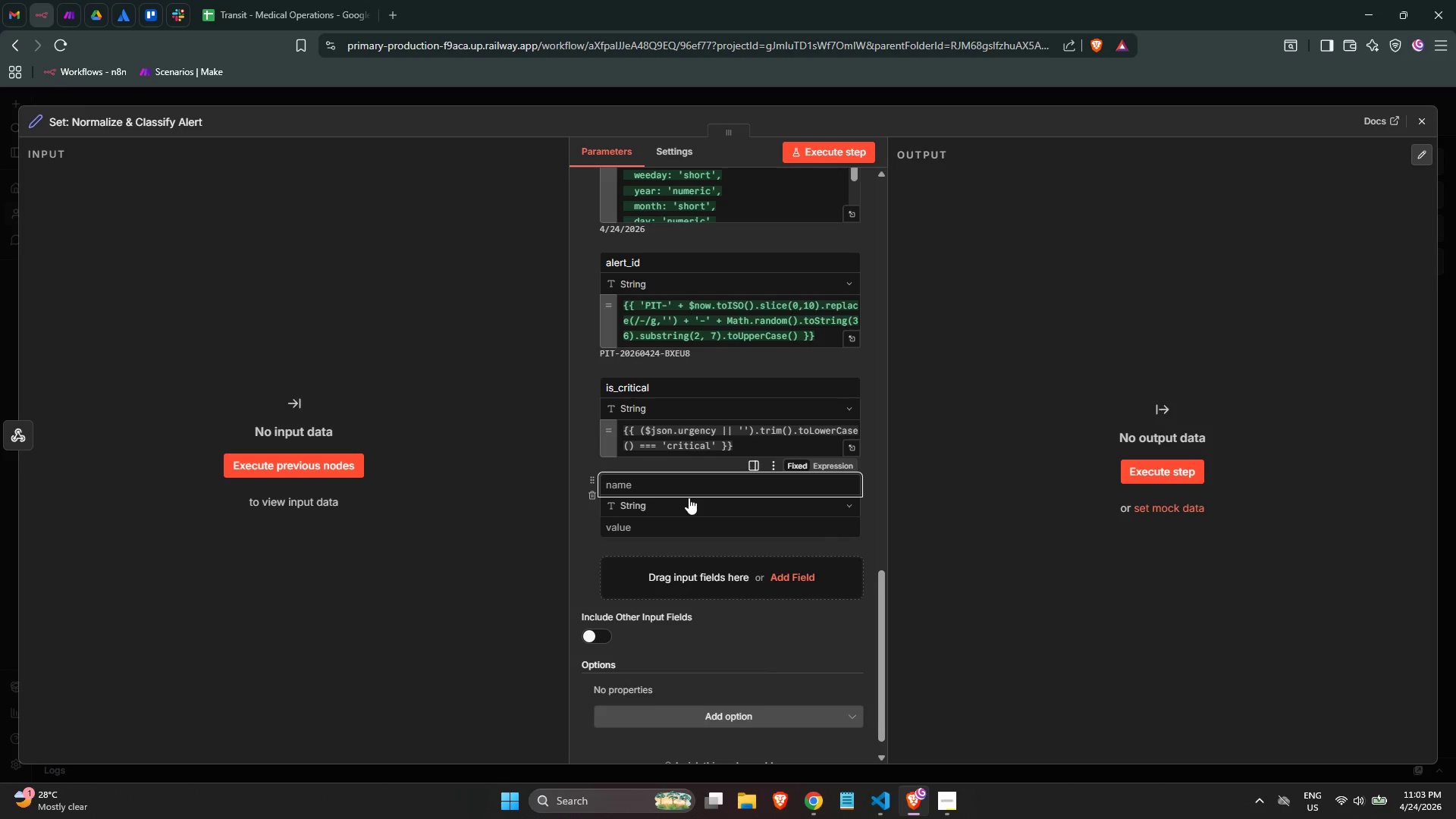 
type(is_exotic)
key(Tab)
key(Tab)
type(={{)
 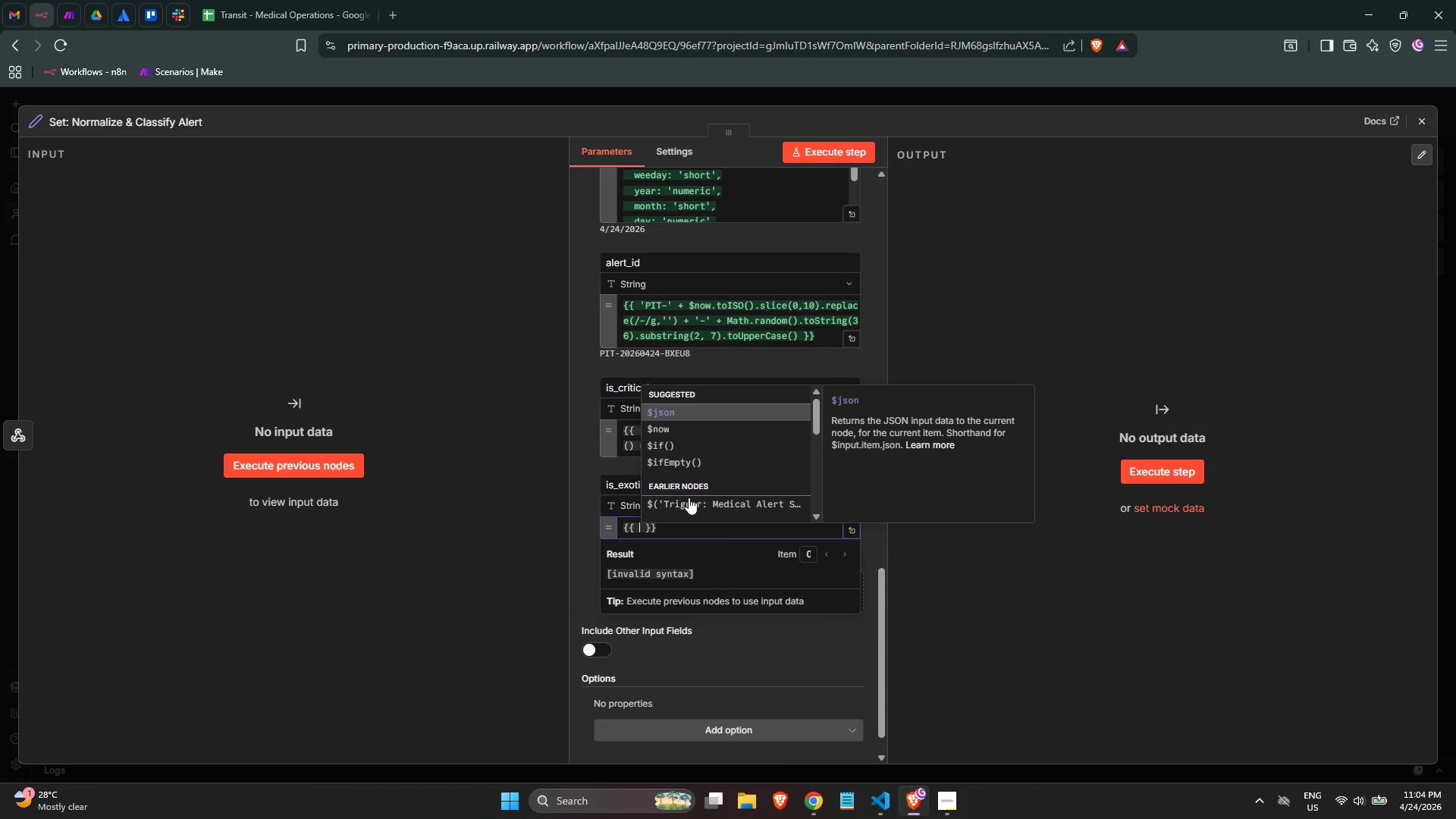 
key(Enter)
 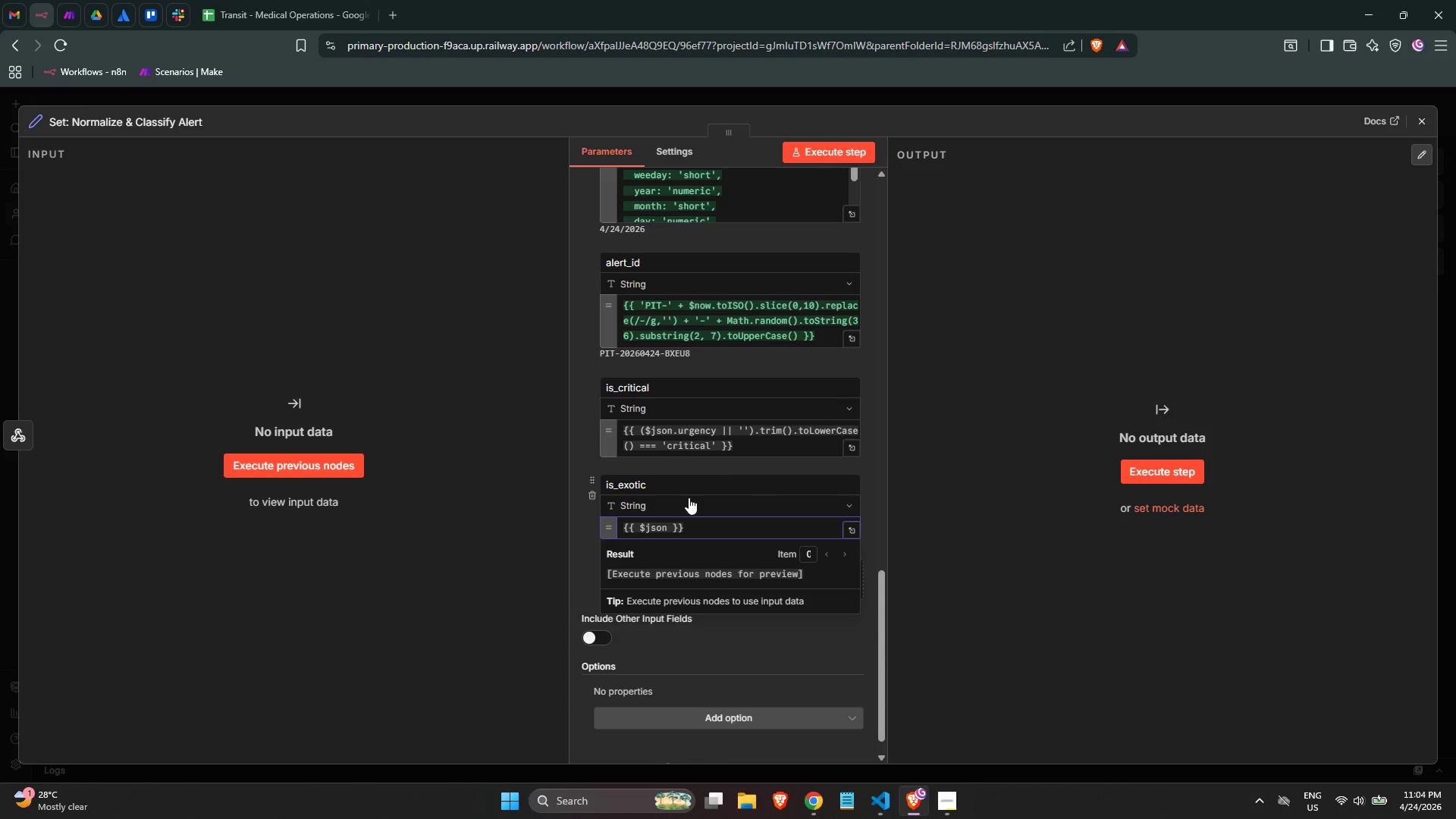 
key(Backspace)
key(Backspace)
key(Backspace)
key(Backspace)
key(Backspace)
type(())
 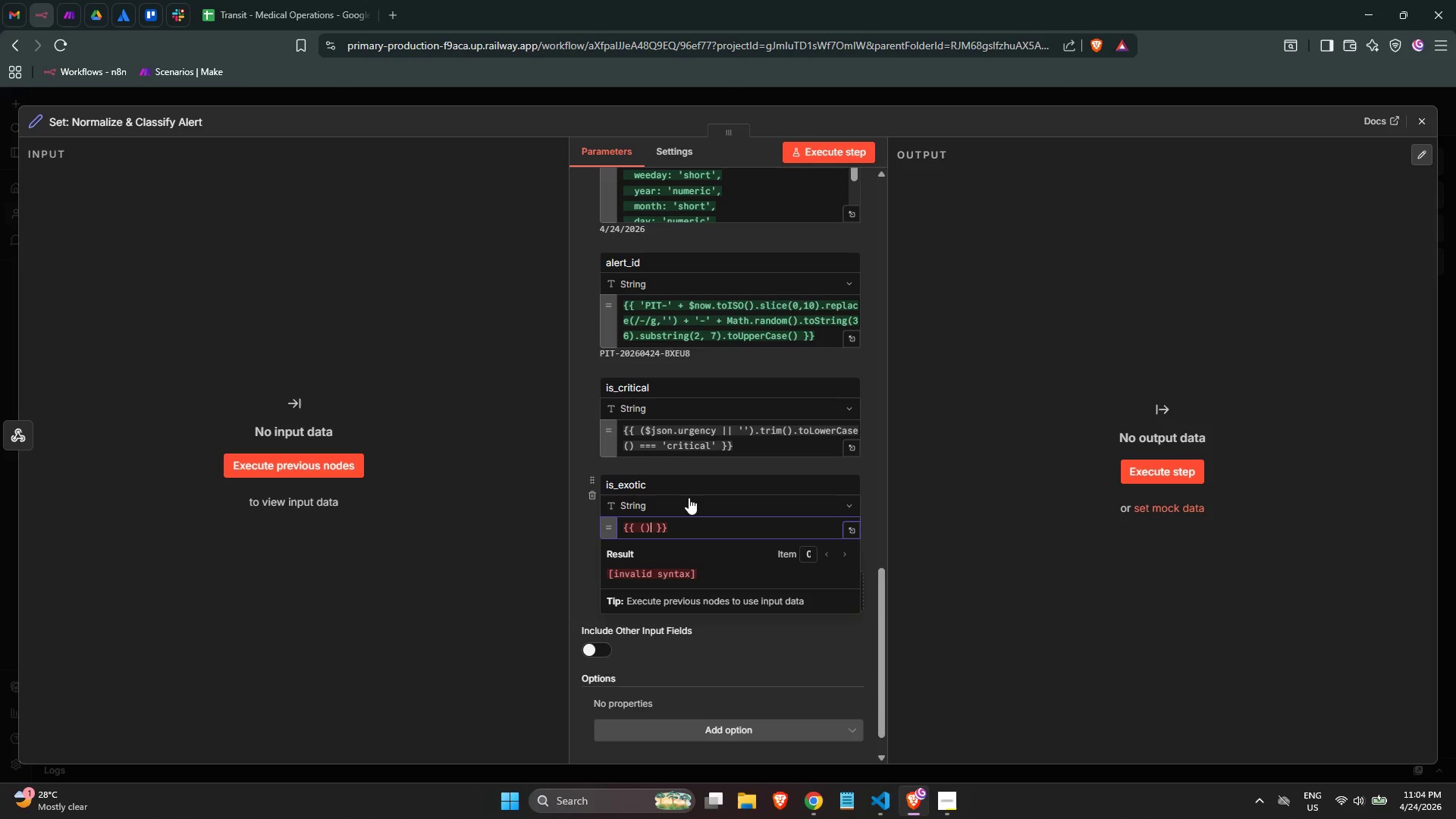 
key(ArrowLeft)
 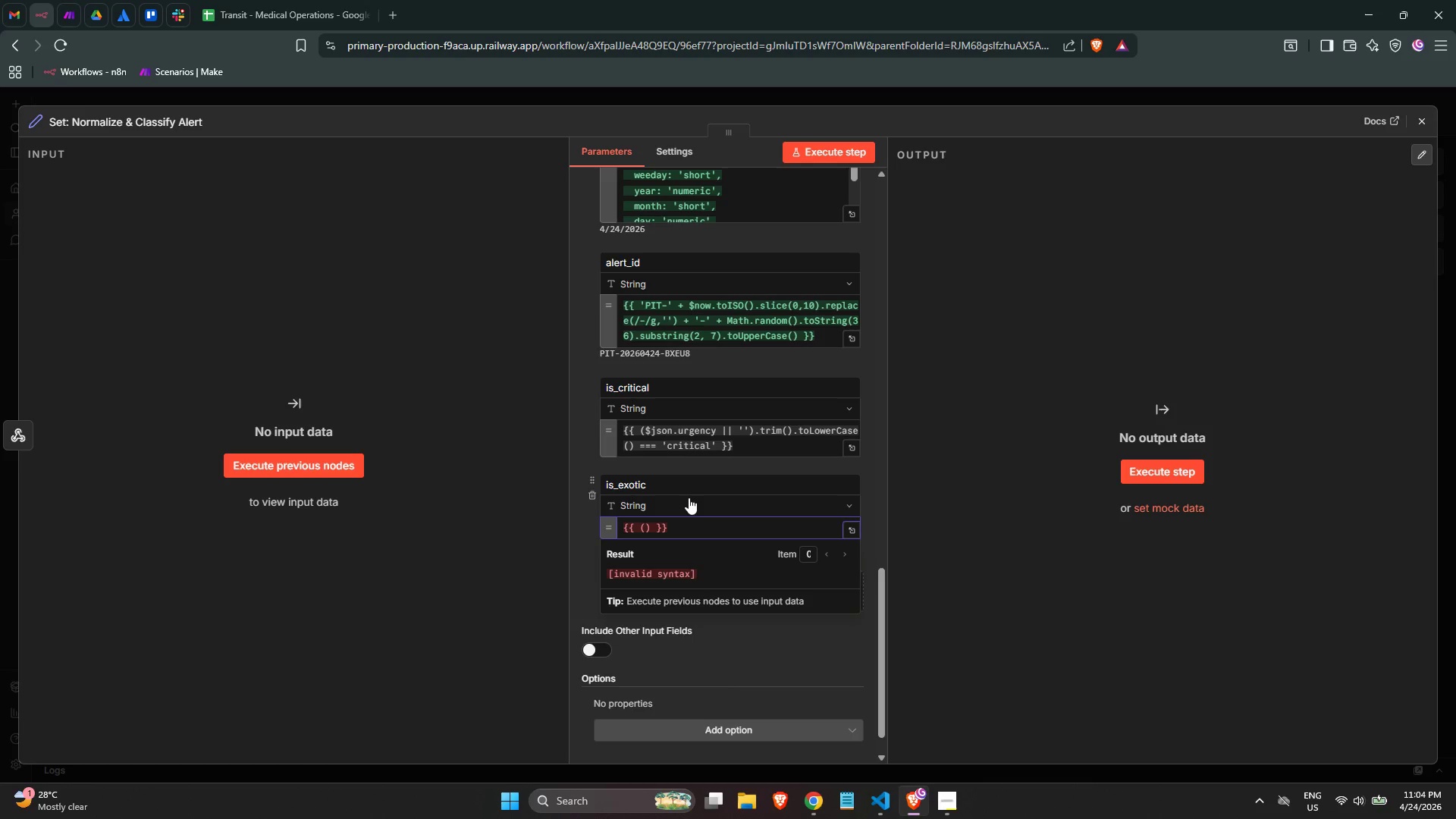 
type(() => {)
 